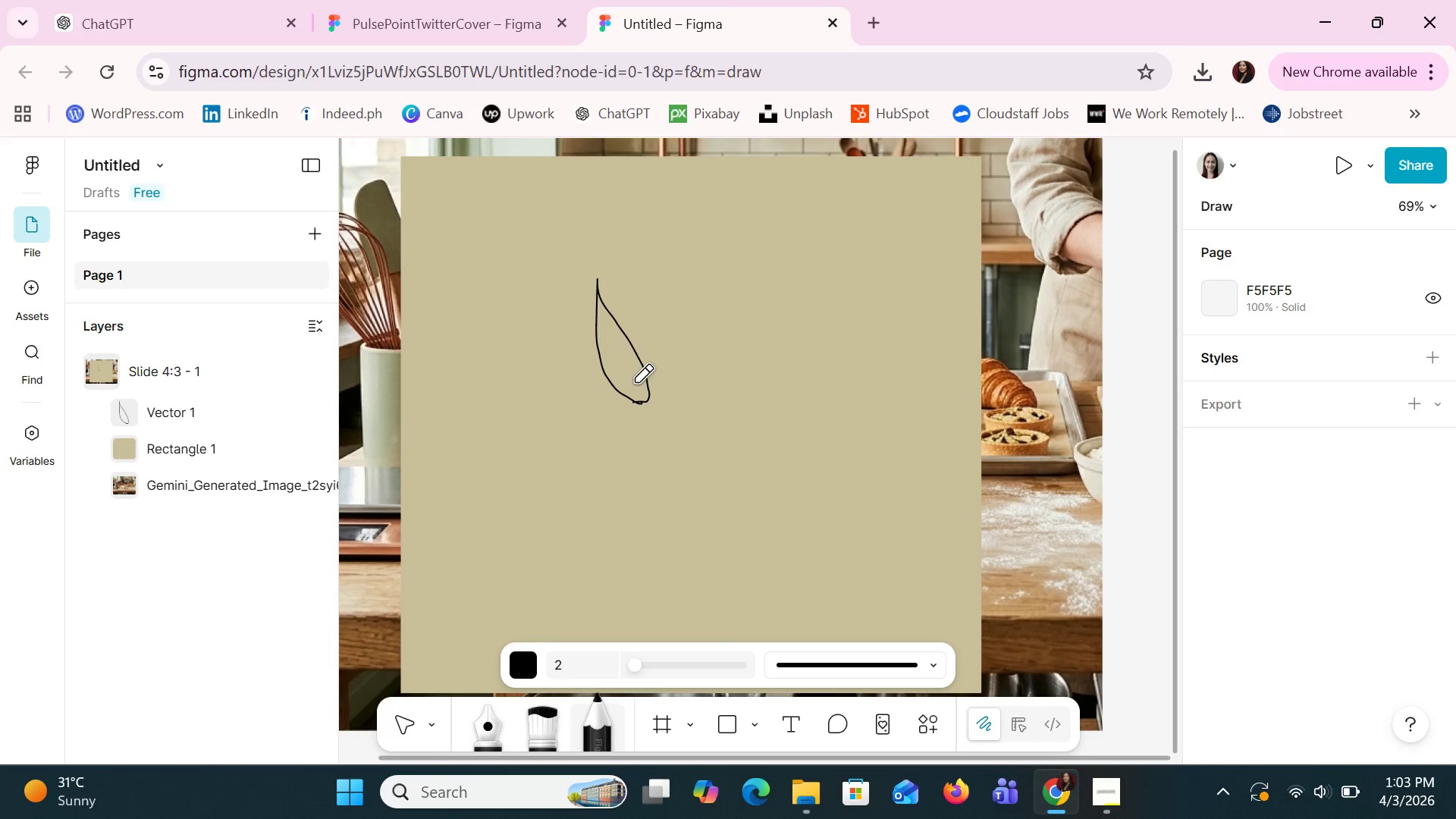 
left_click_drag(start_coordinate=[636, 381], to_coordinate=[629, 375])
 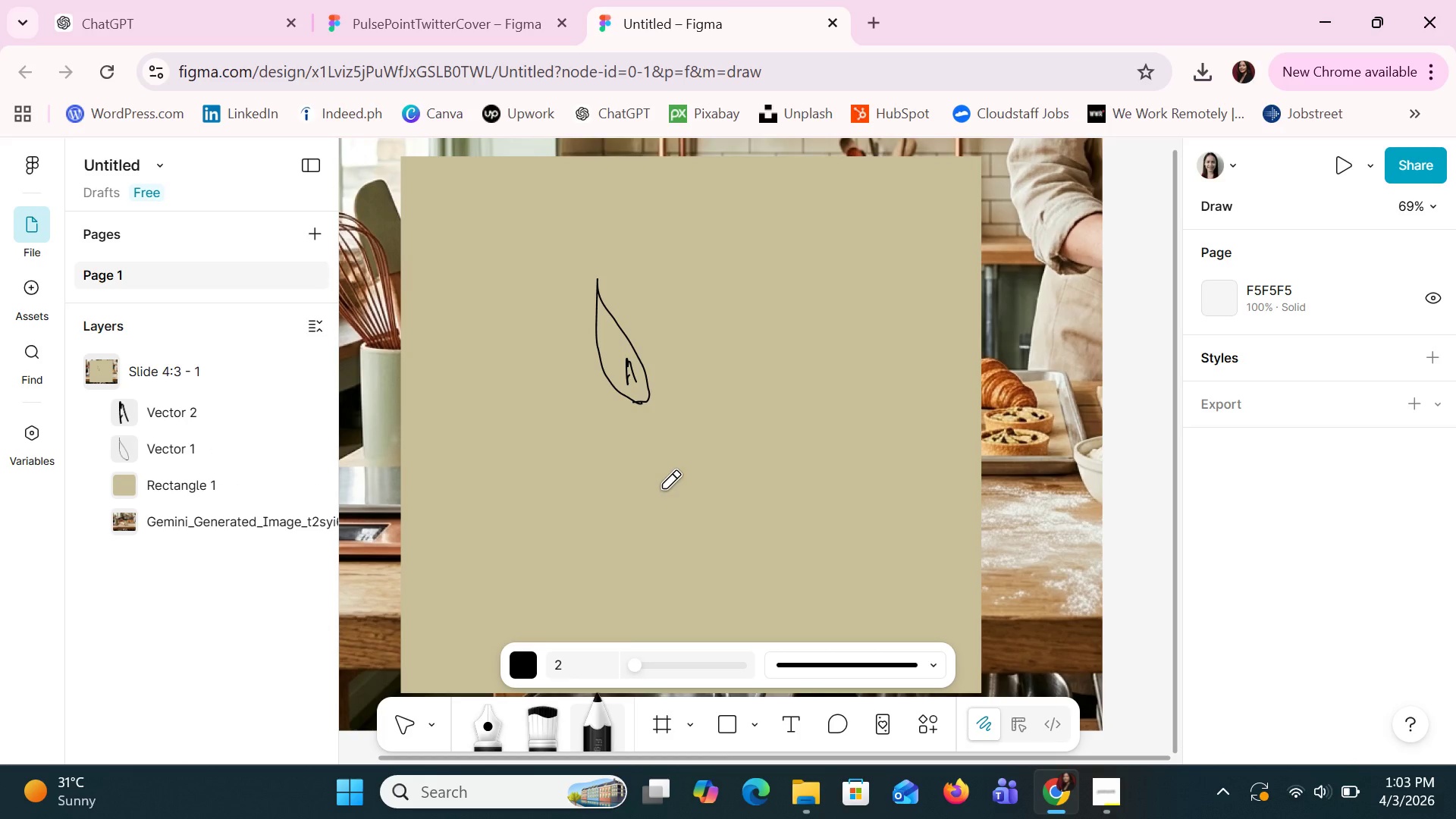 
key(Escape)
 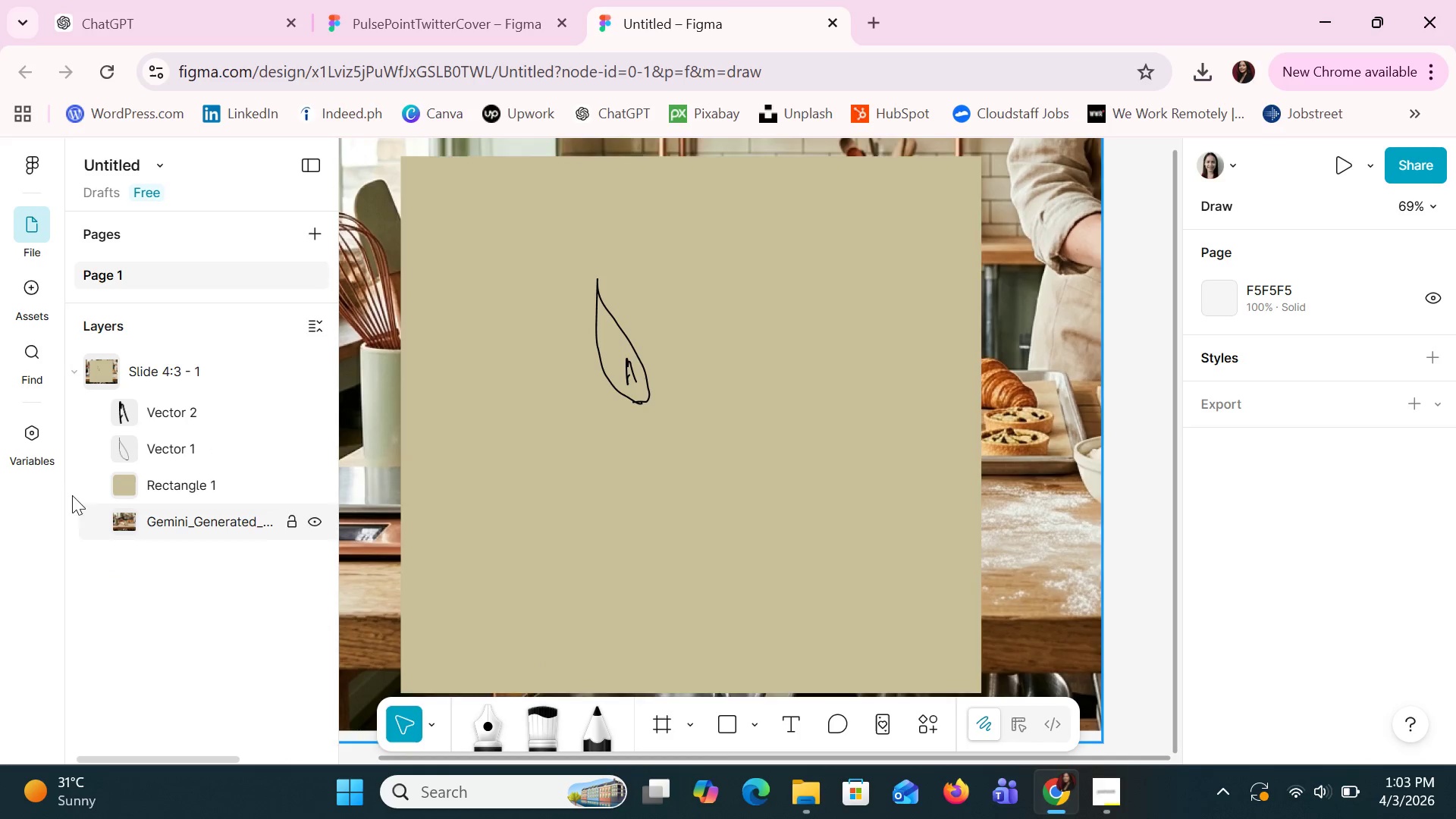 
left_click([164, 394])
 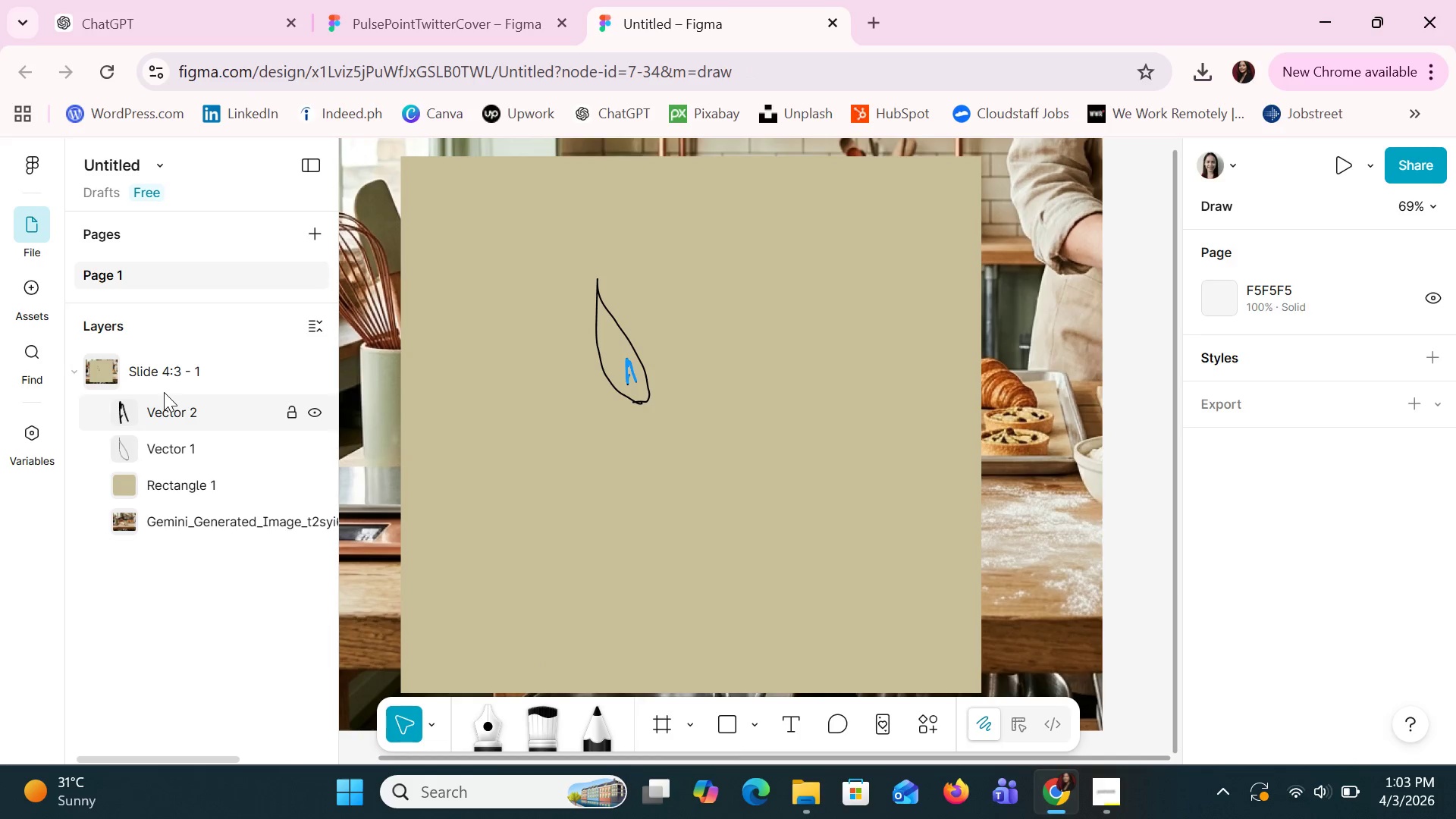 
key(Escape)
 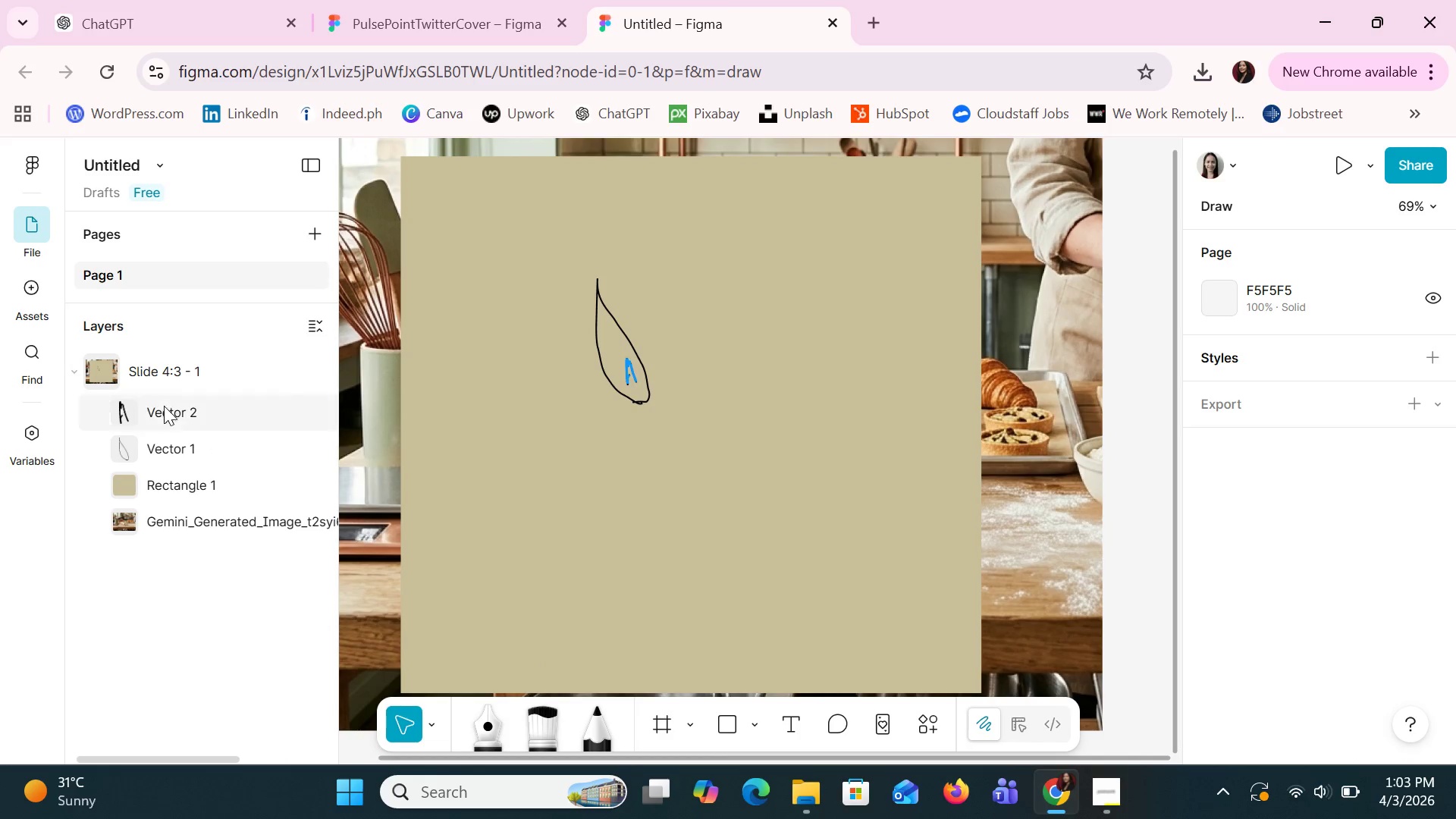 
left_click([165, 419])
 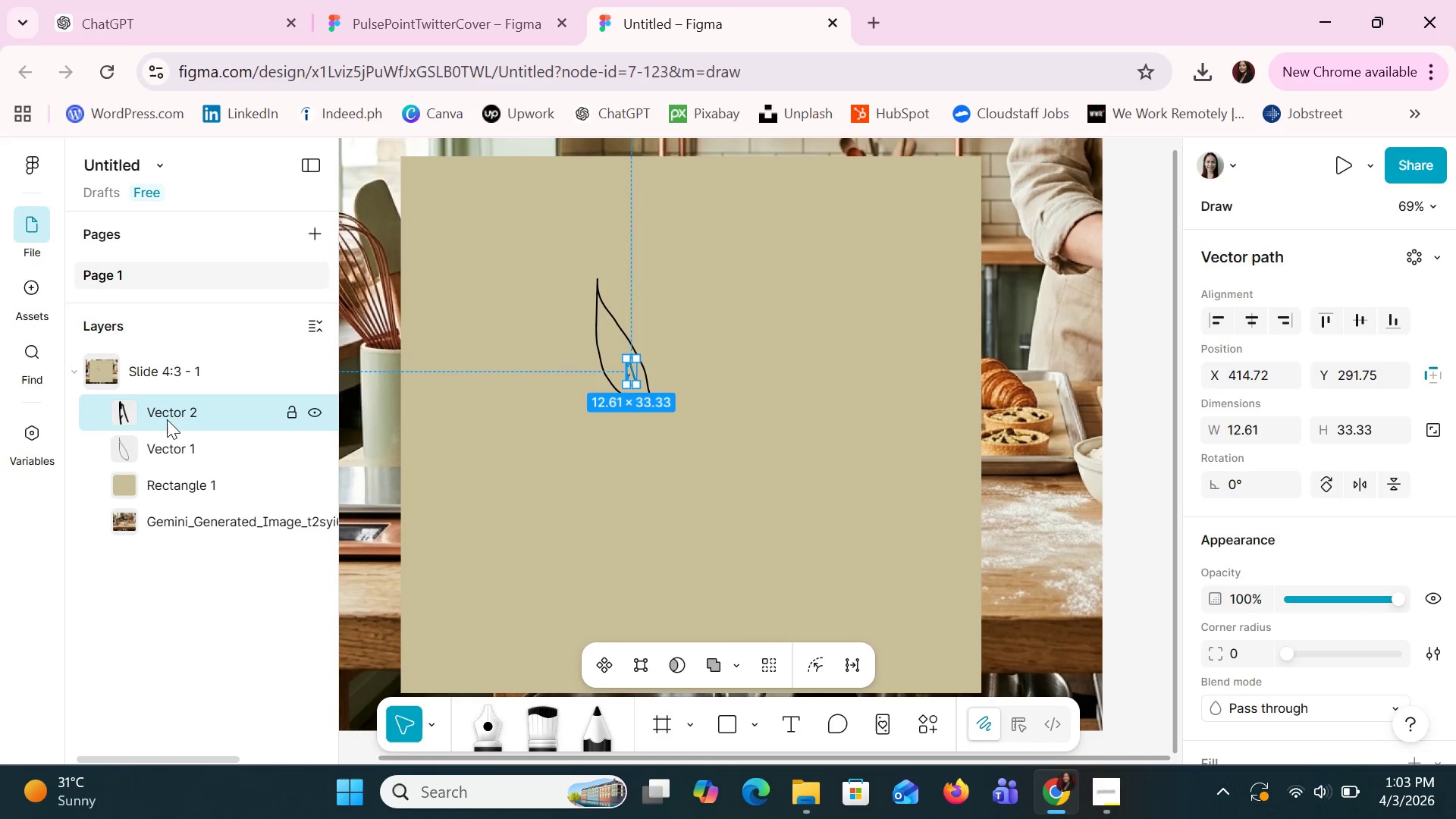 
key(Delete)
 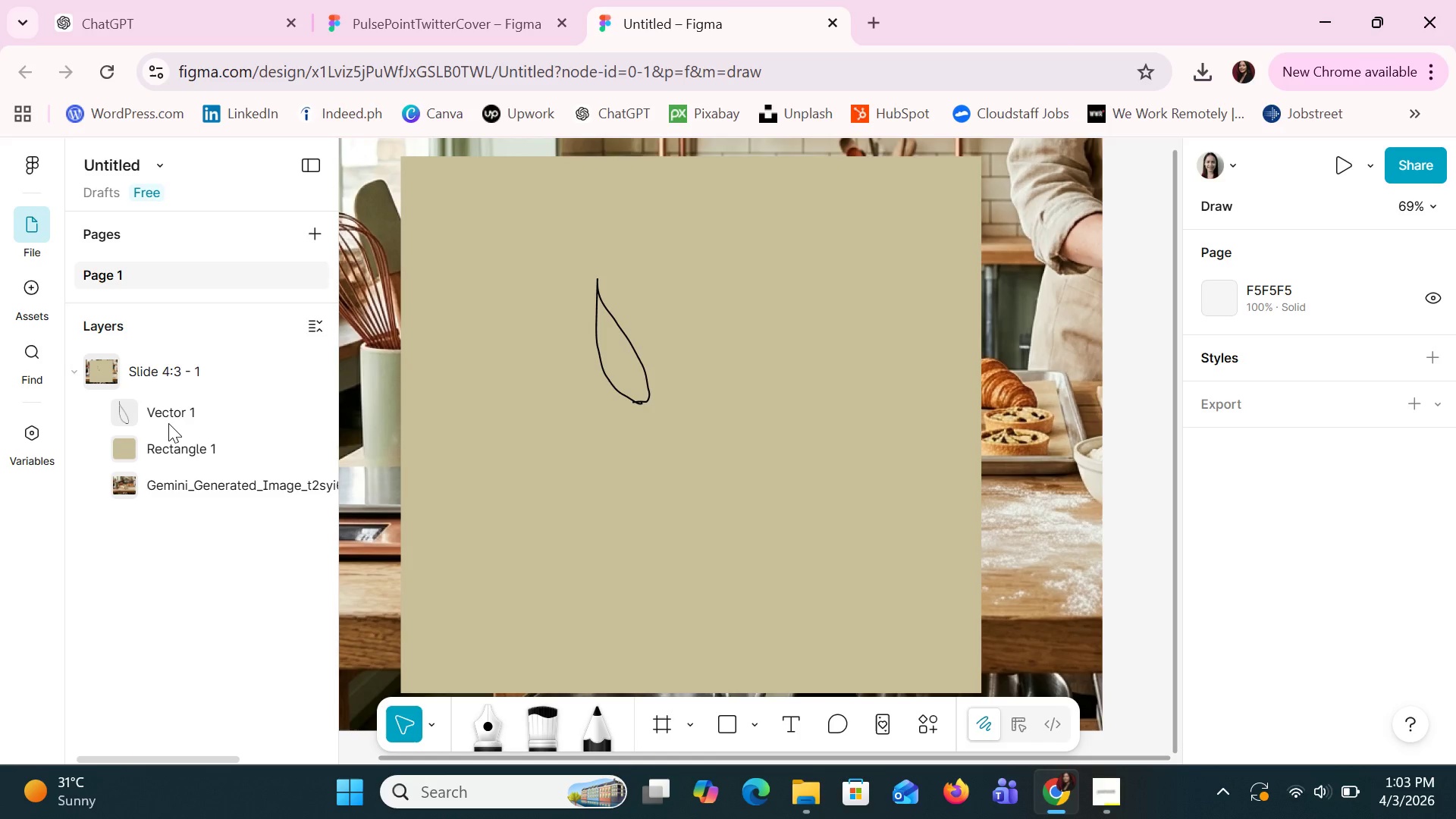 
left_click([170, 409])
 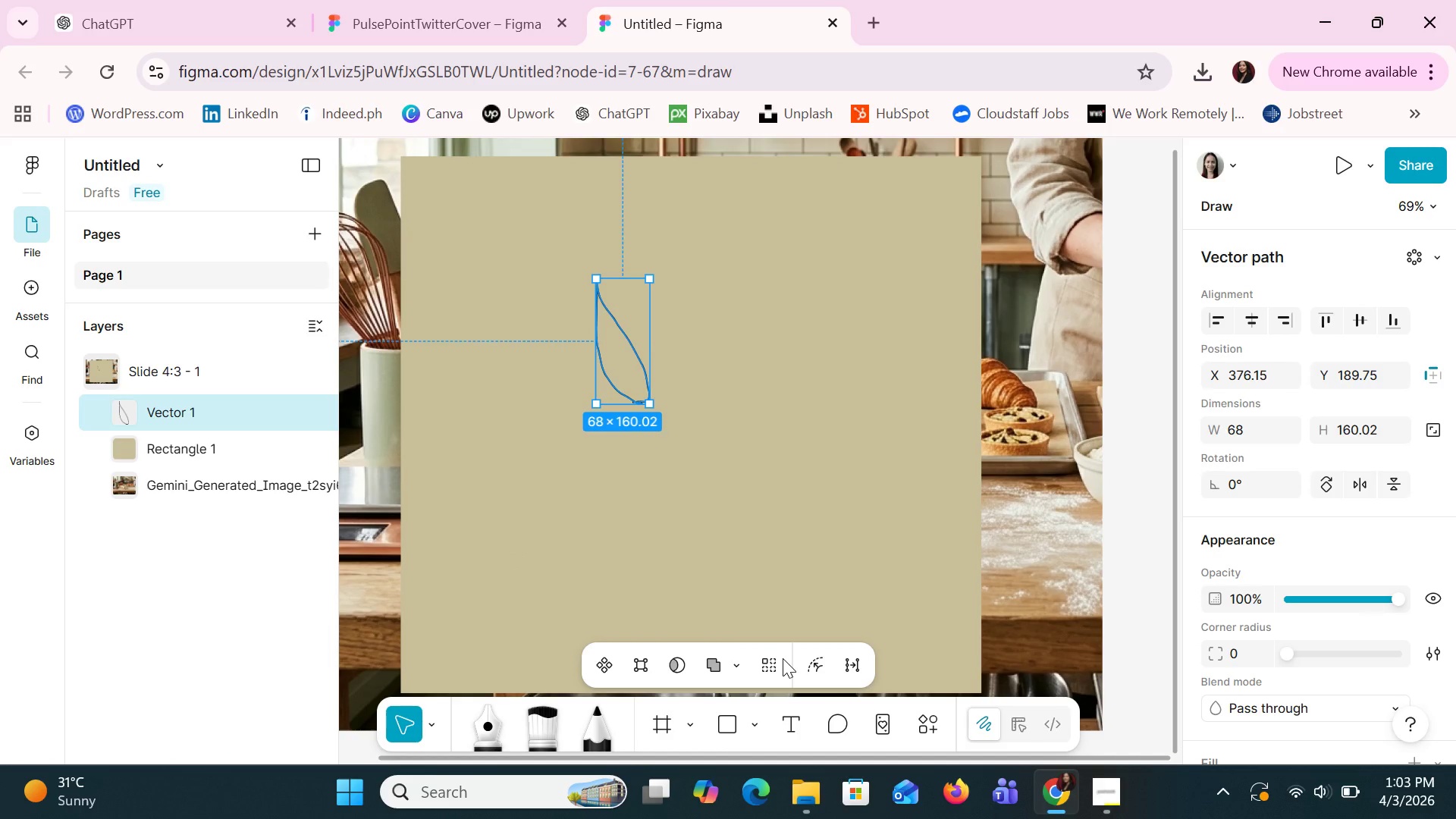 
wait(8.84)
 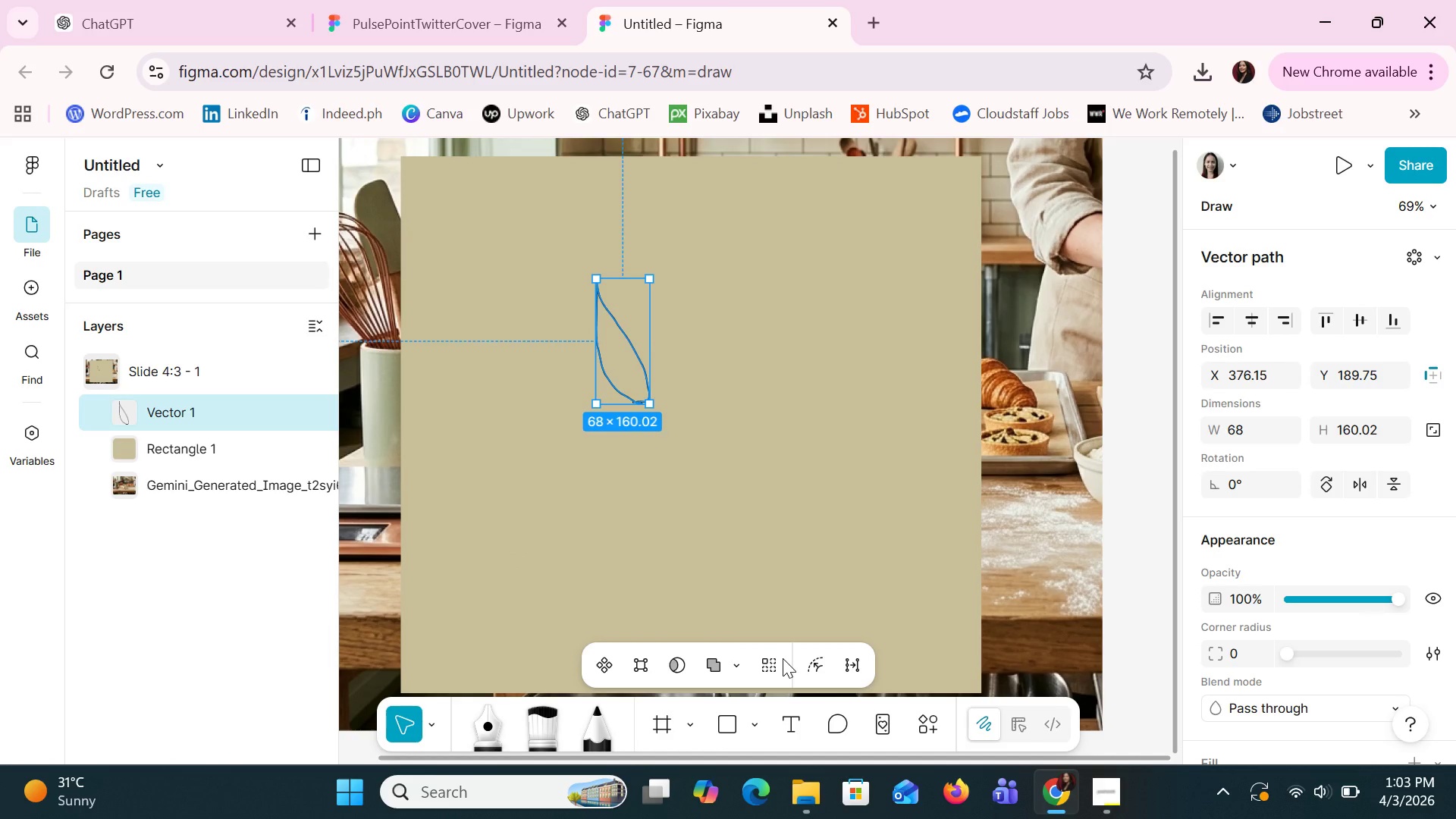 
left_click([693, 733])
 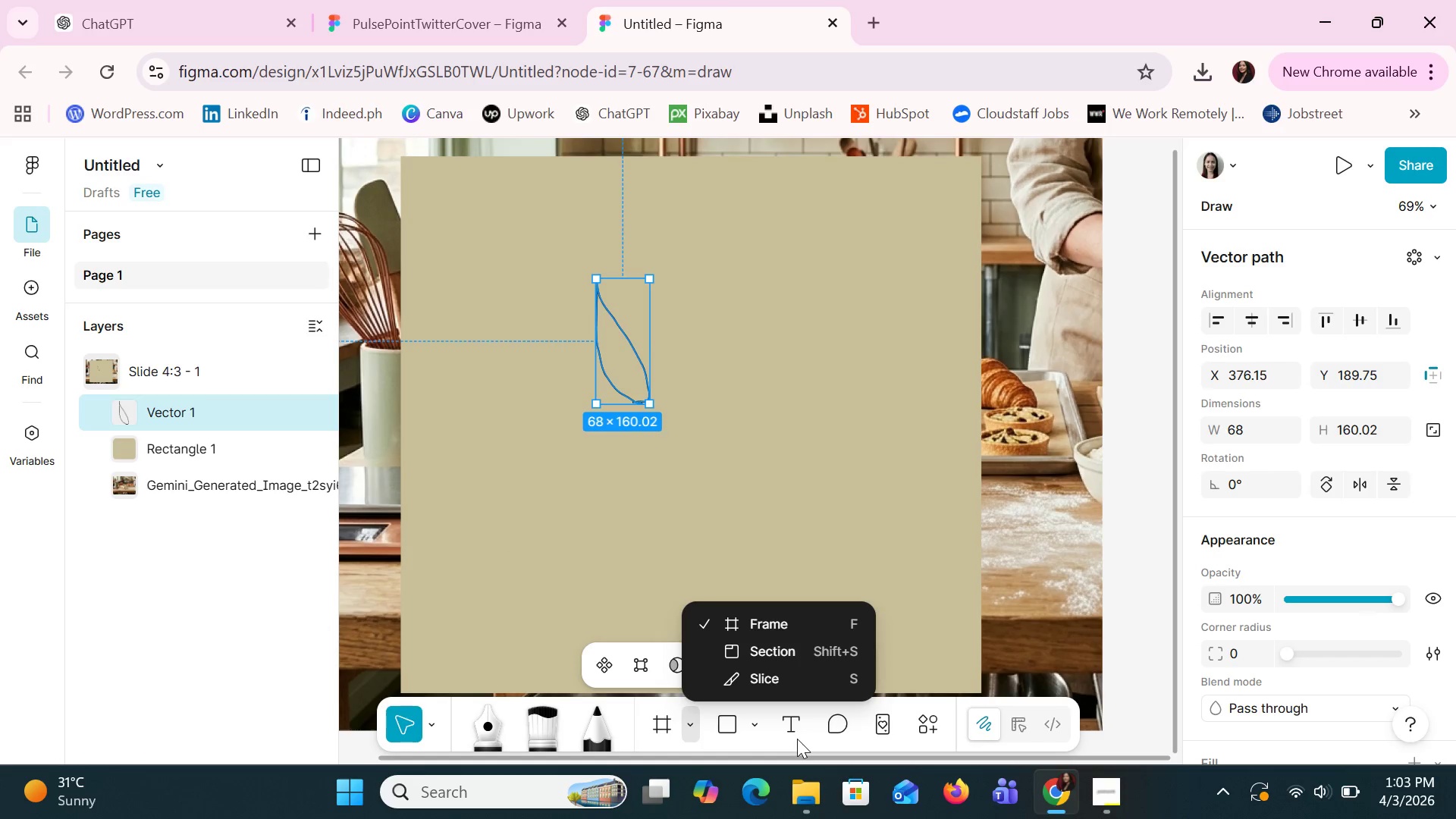 
left_click([755, 724])
 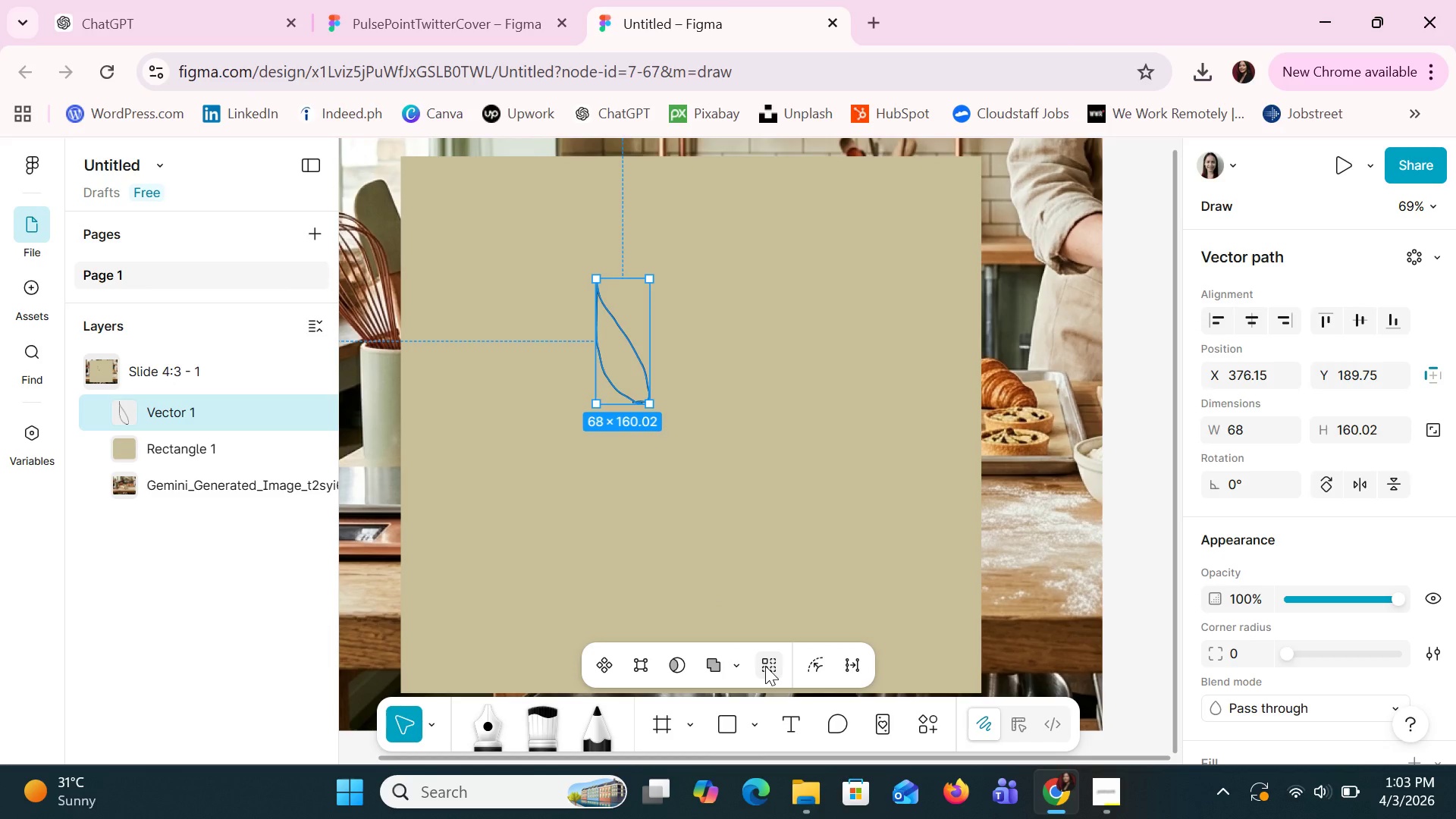 
scroll: coordinate [1310, 513], scroll_direction: down, amount: 5.0
 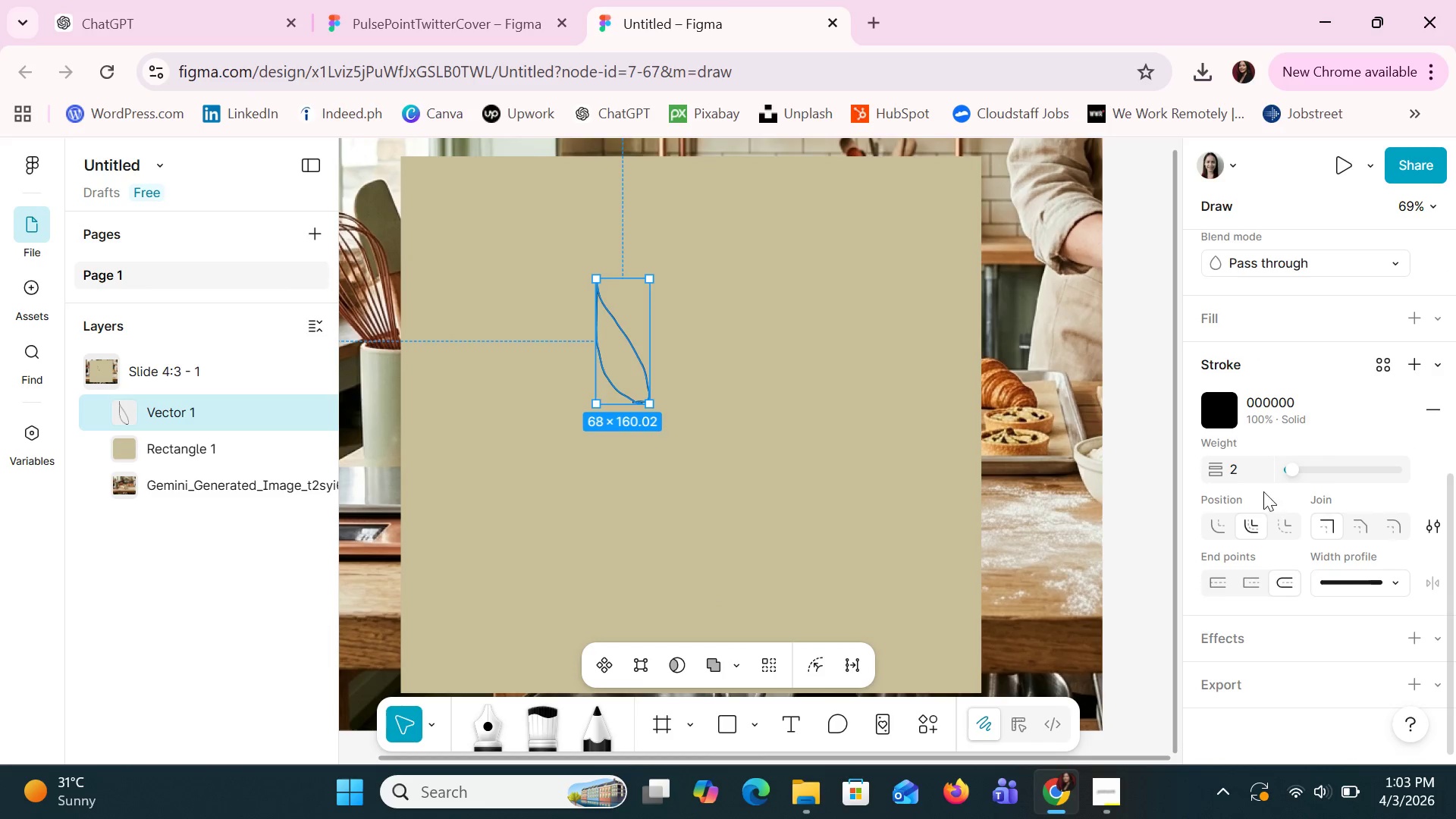 
left_click([1223, 467])
 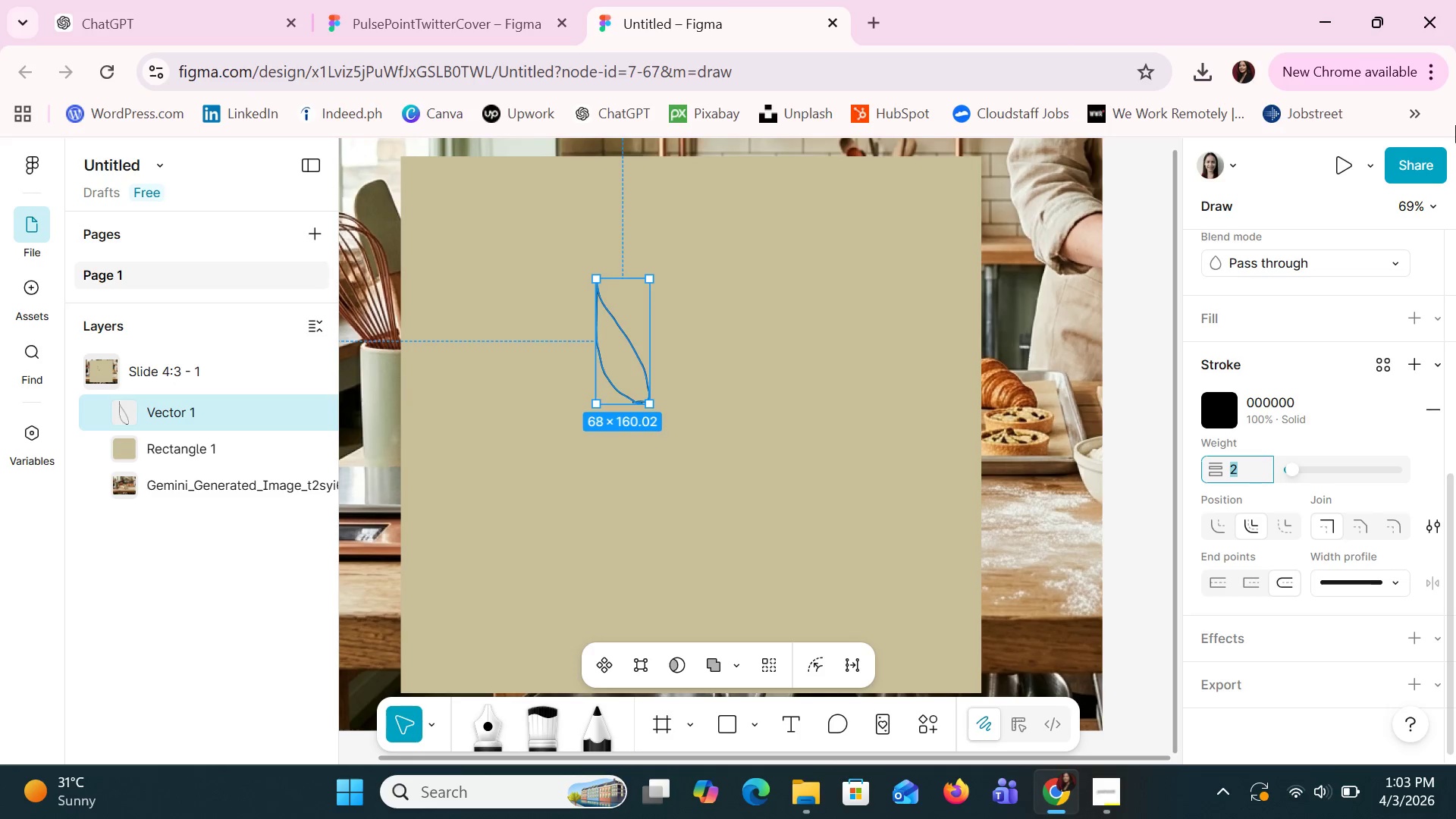 
left_click([1290, 266])
 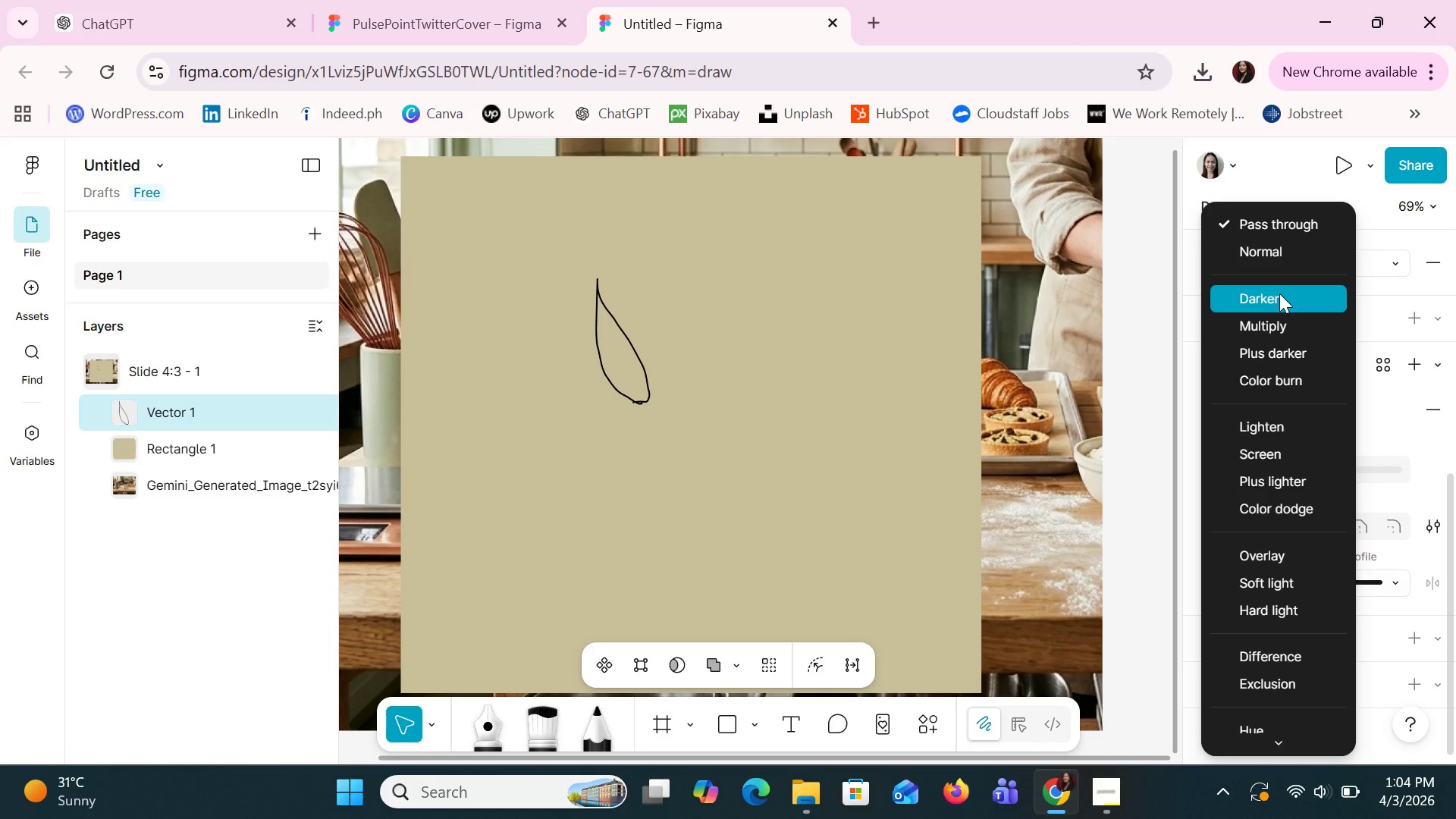 
scroll: coordinate [1318, 547], scroll_direction: down, amount: 8.0
 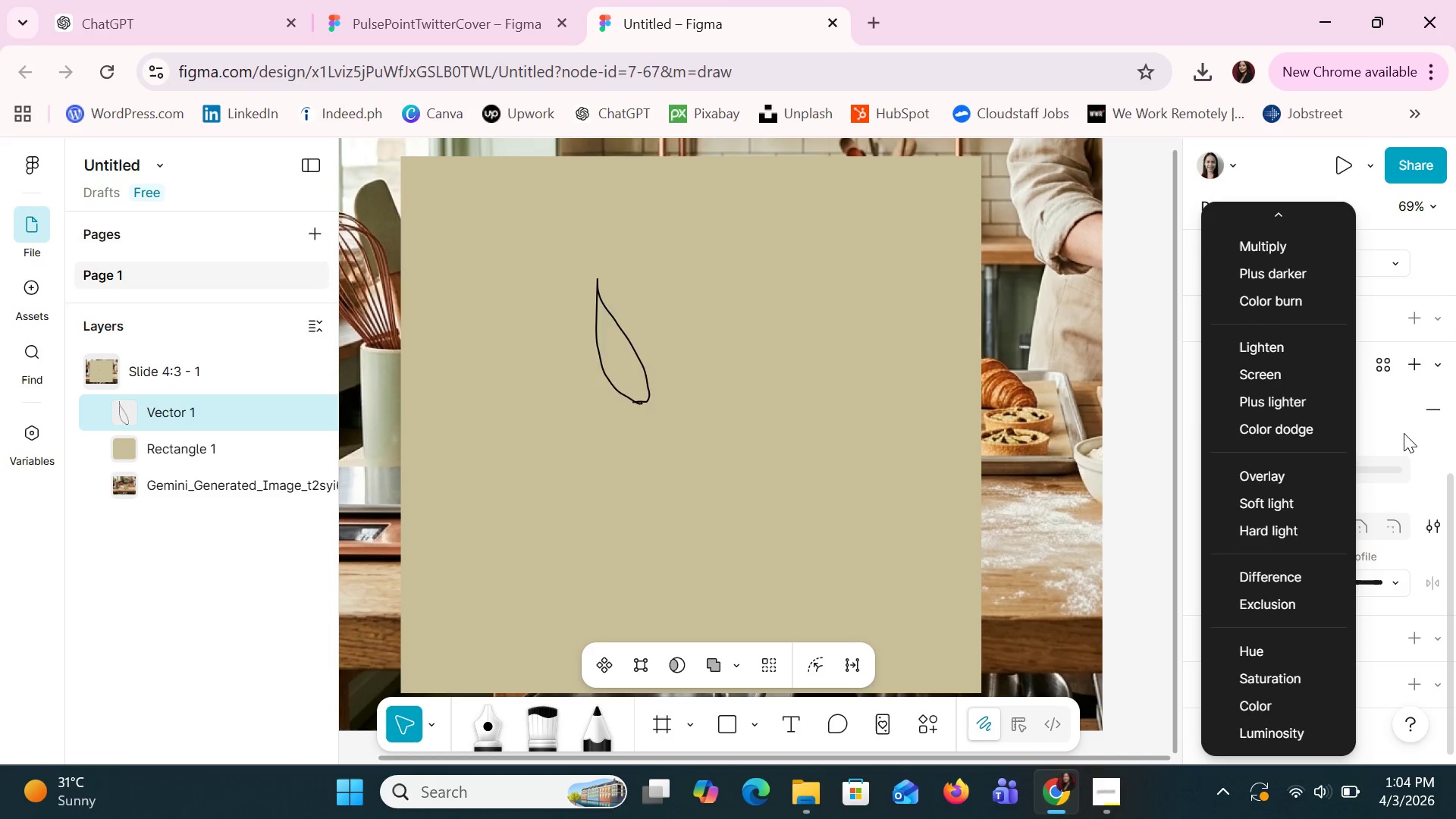 
left_click([1404, 433])
 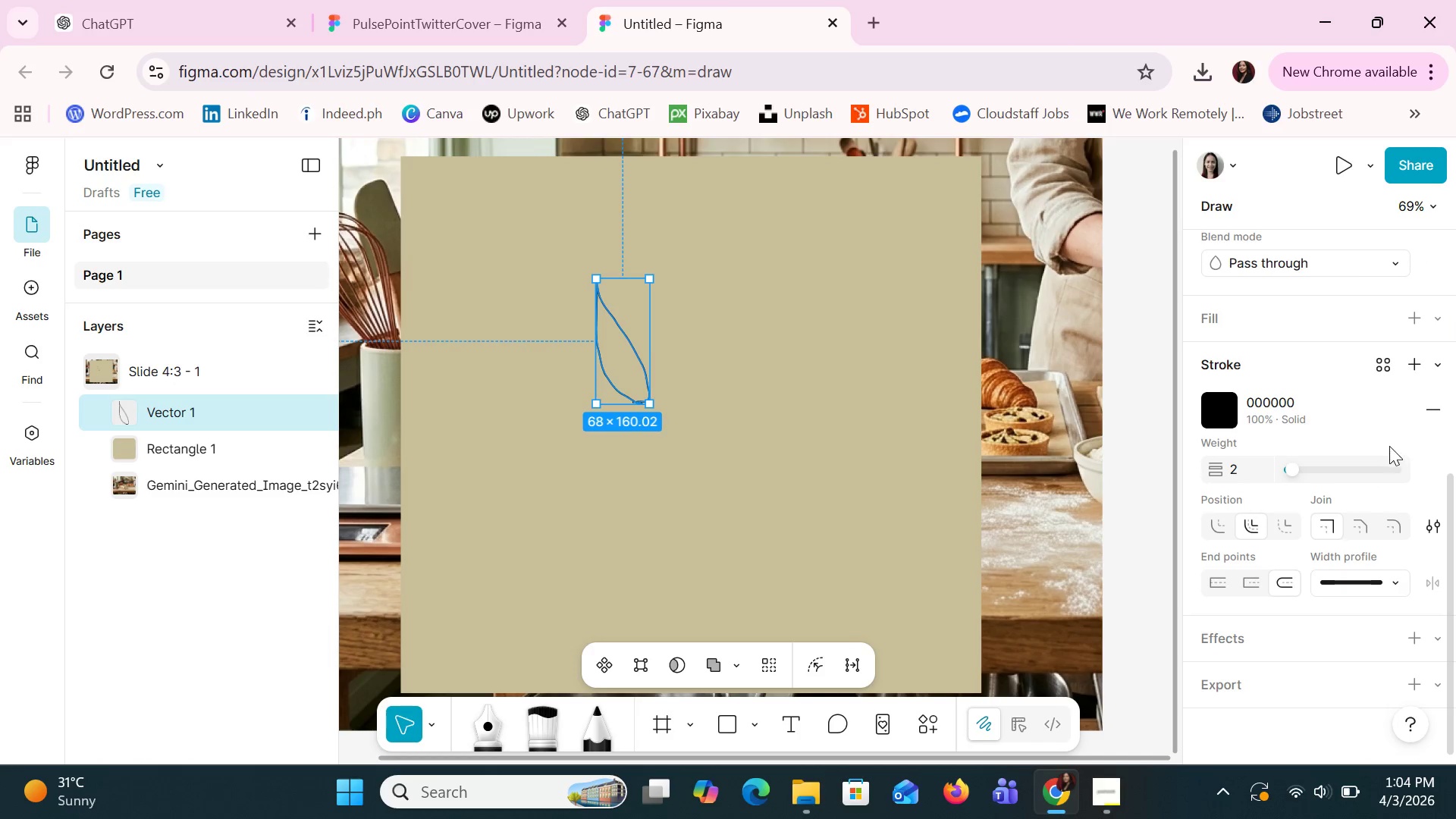 
scroll: coordinate [1389, 446], scroll_direction: up, amount: 10.0
 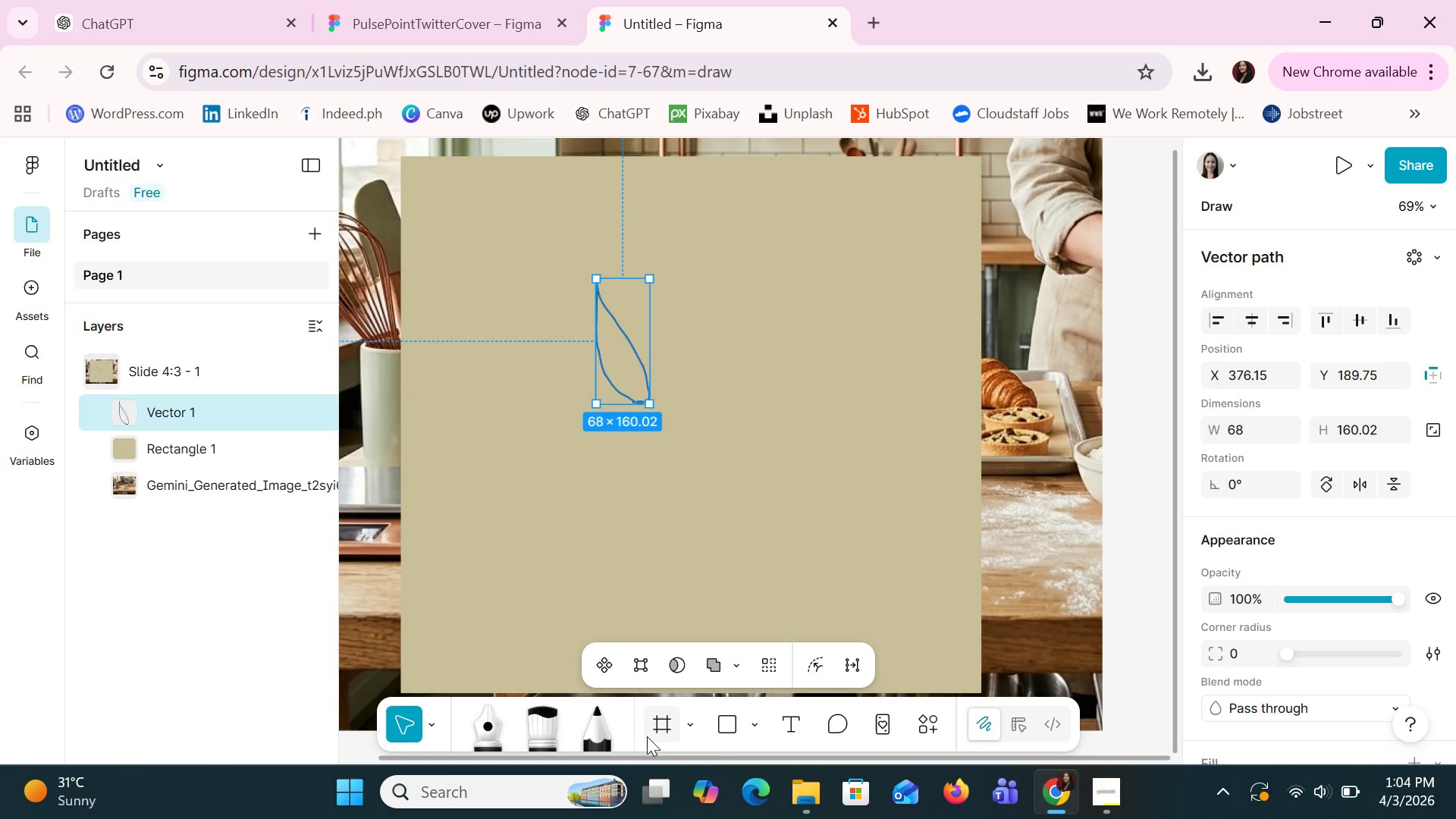 
left_click([686, 724])
 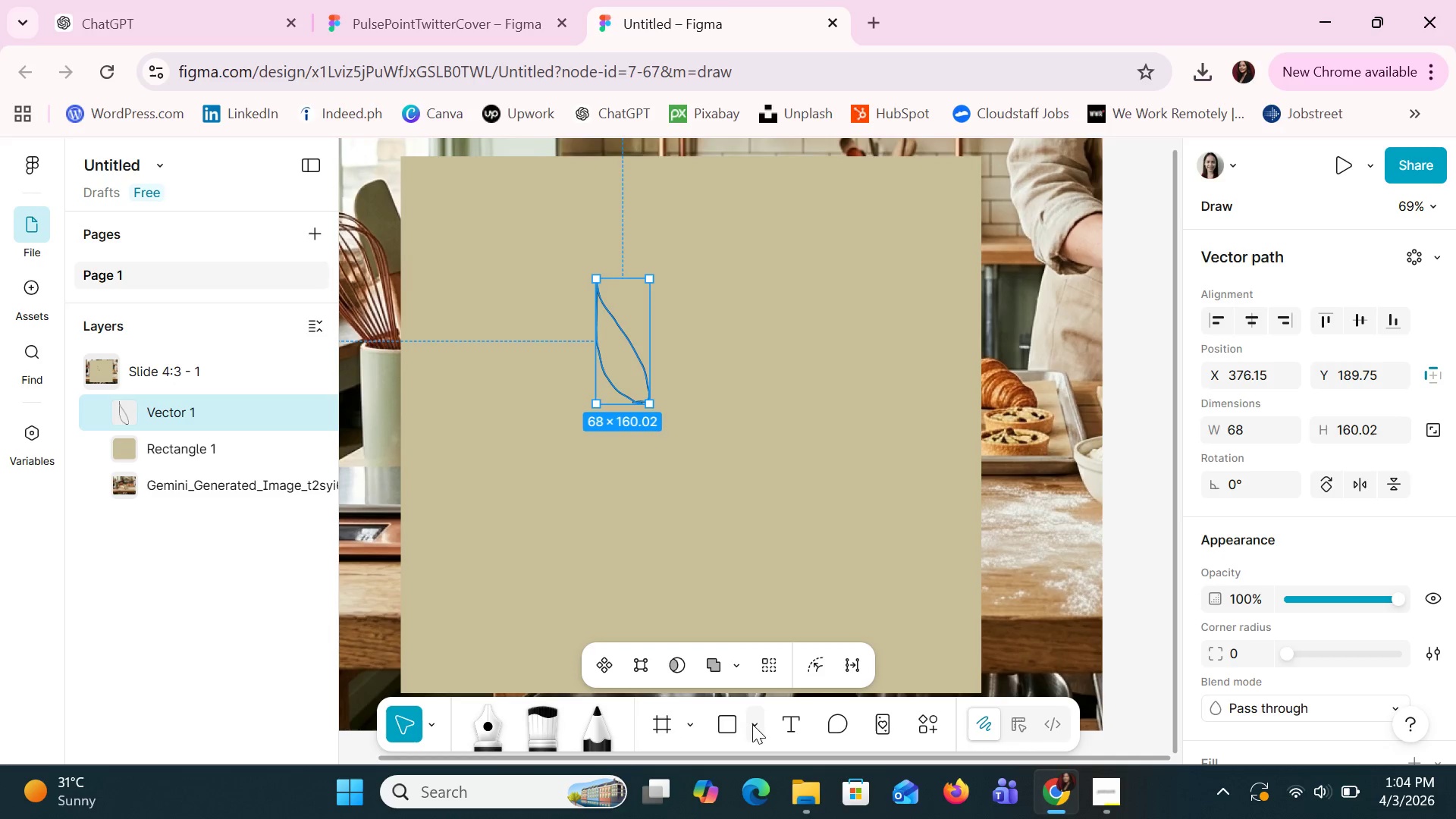 
mouse_move([814, 646])
 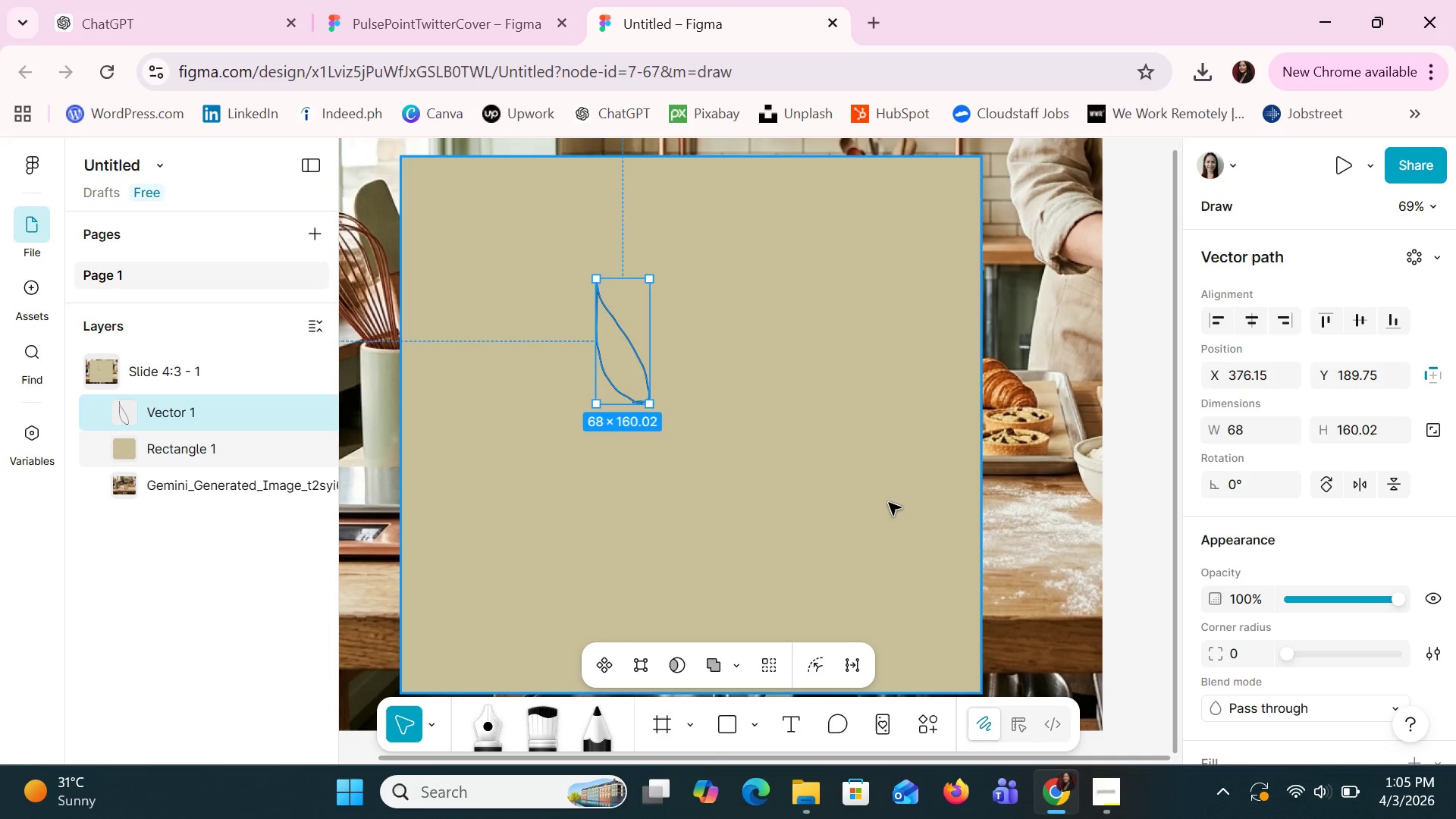 
wait(59.66)
 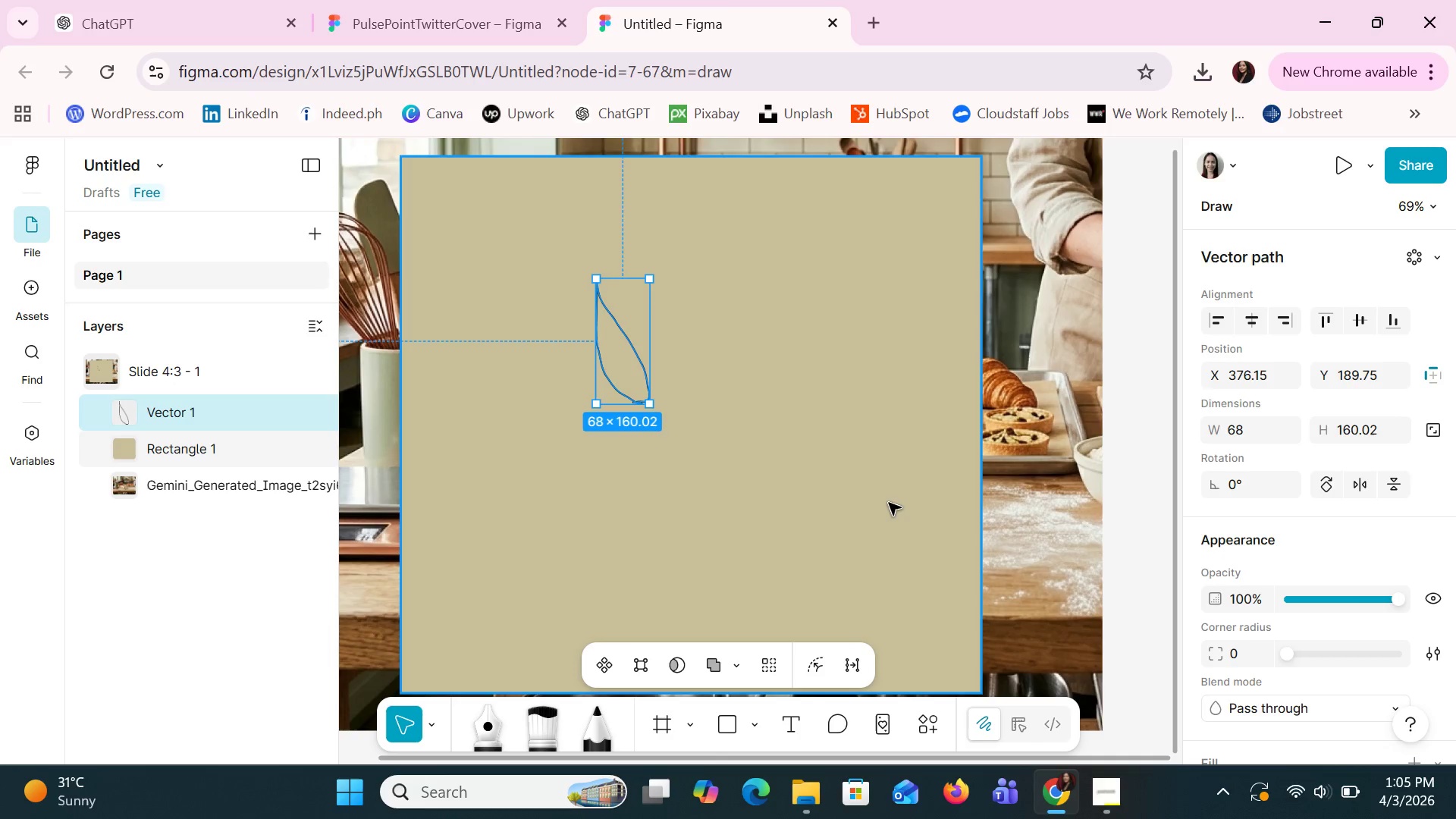 
key(Delete)
 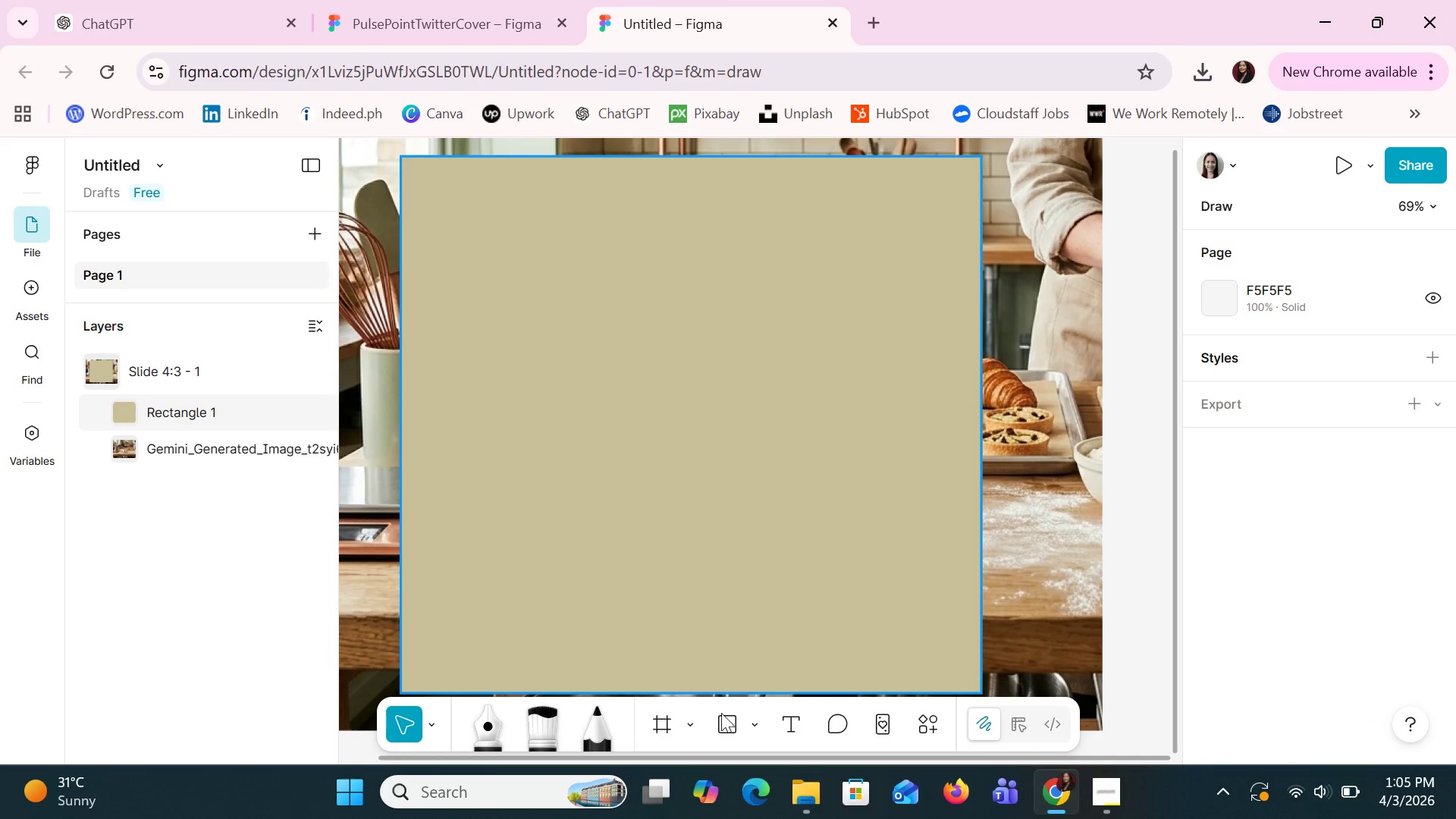 
left_click([755, 720])
 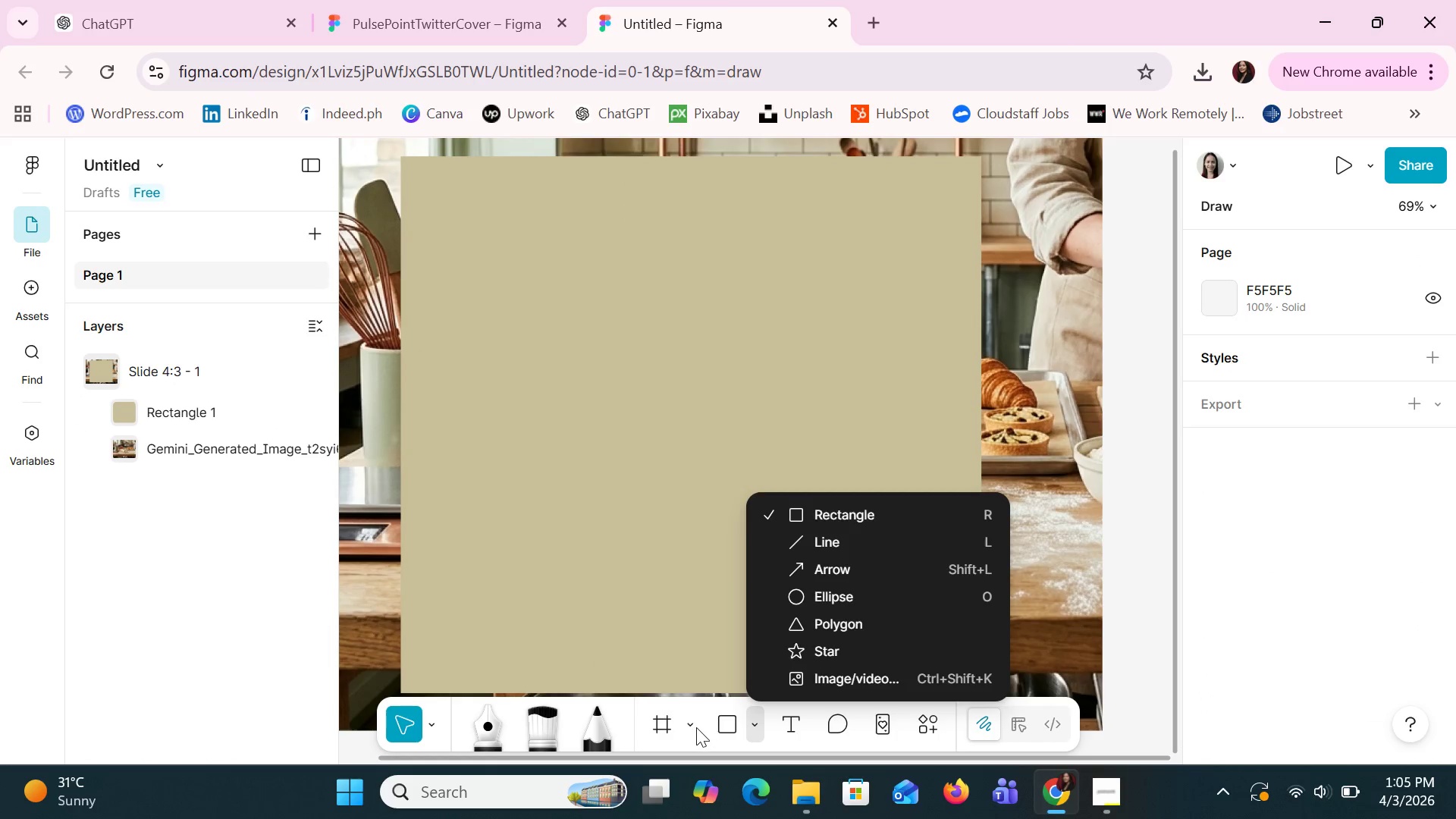 
left_click([696, 727])
 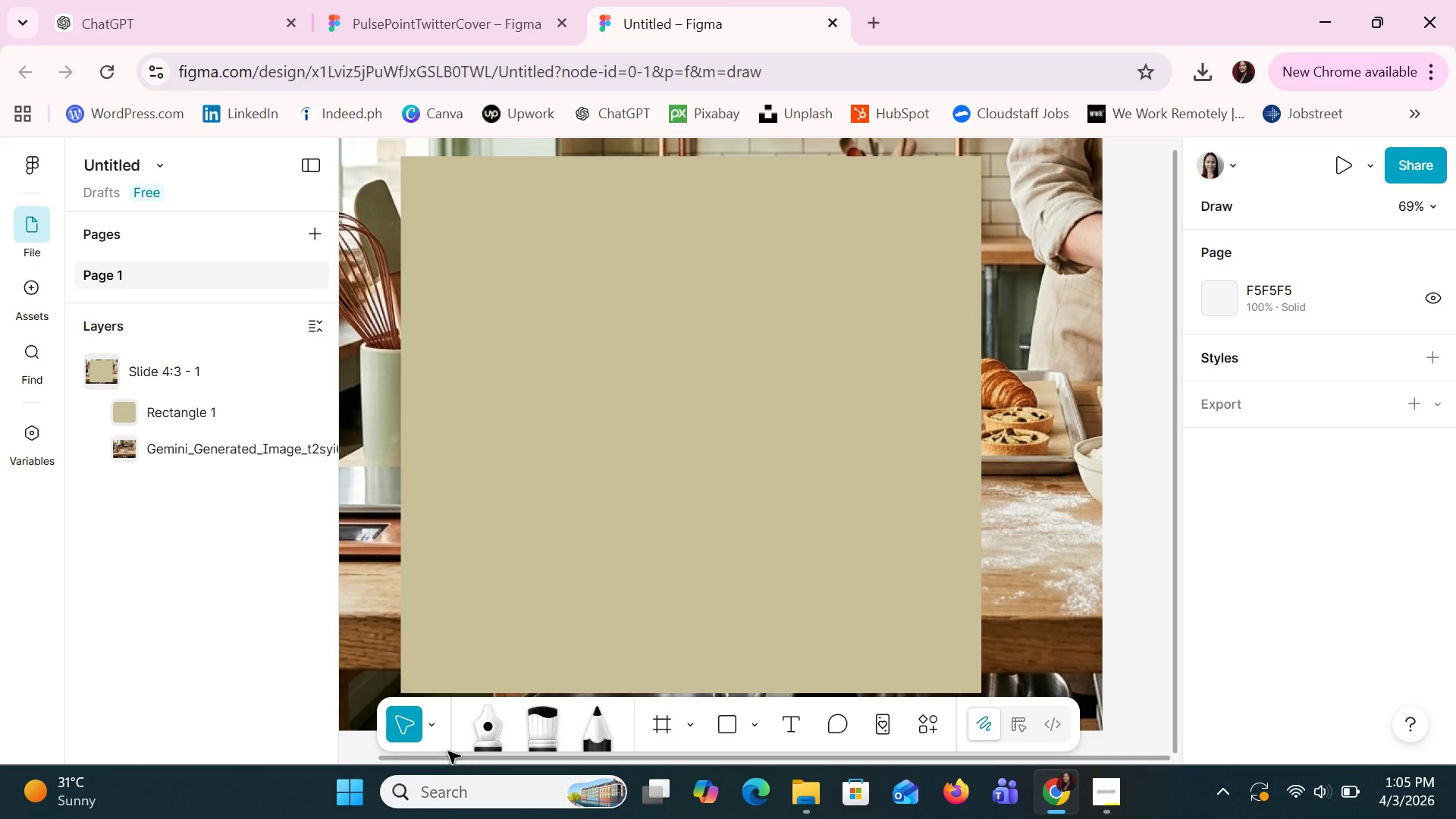 
left_click([441, 732])
 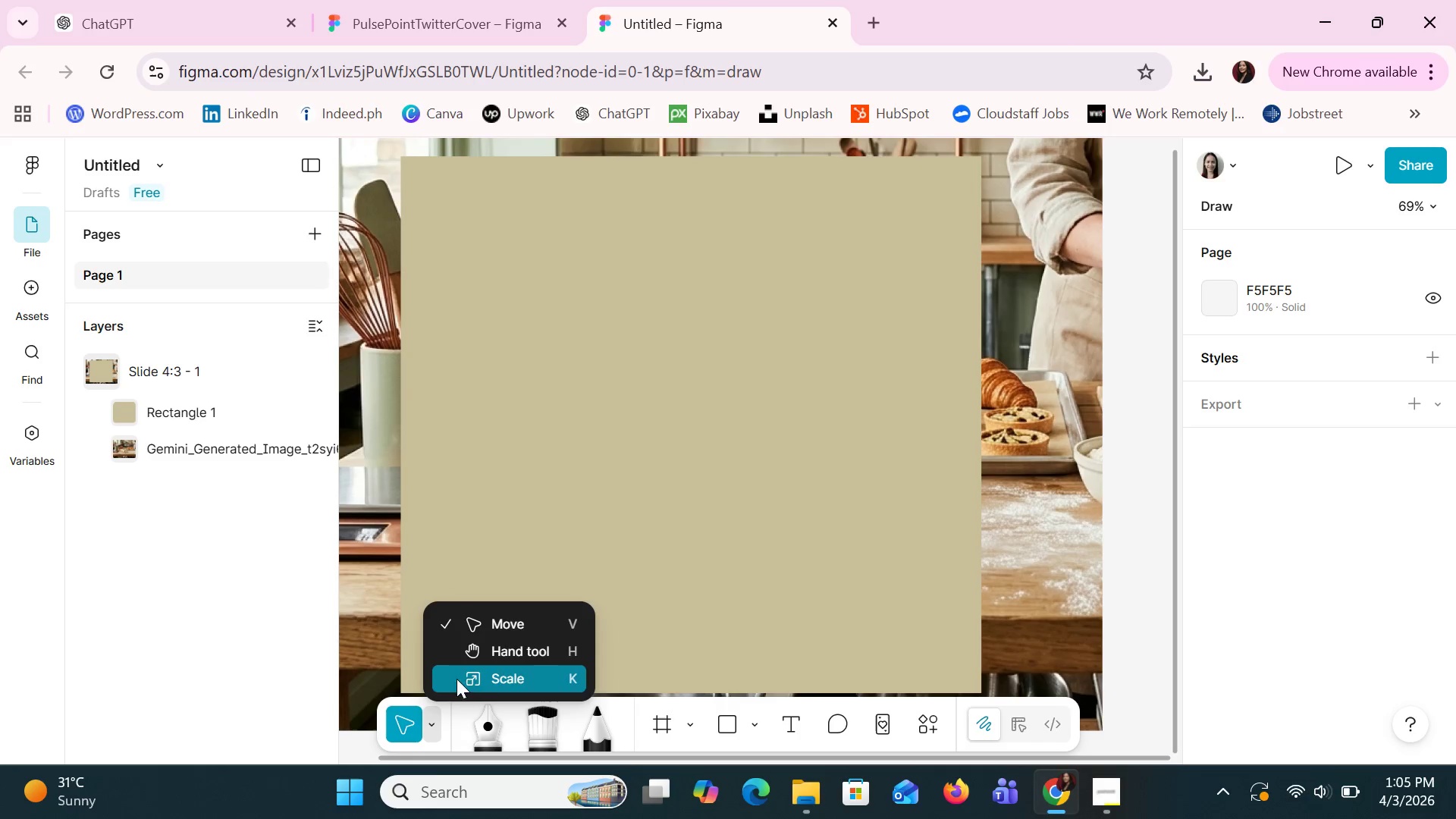 
left_click([487, 640])
 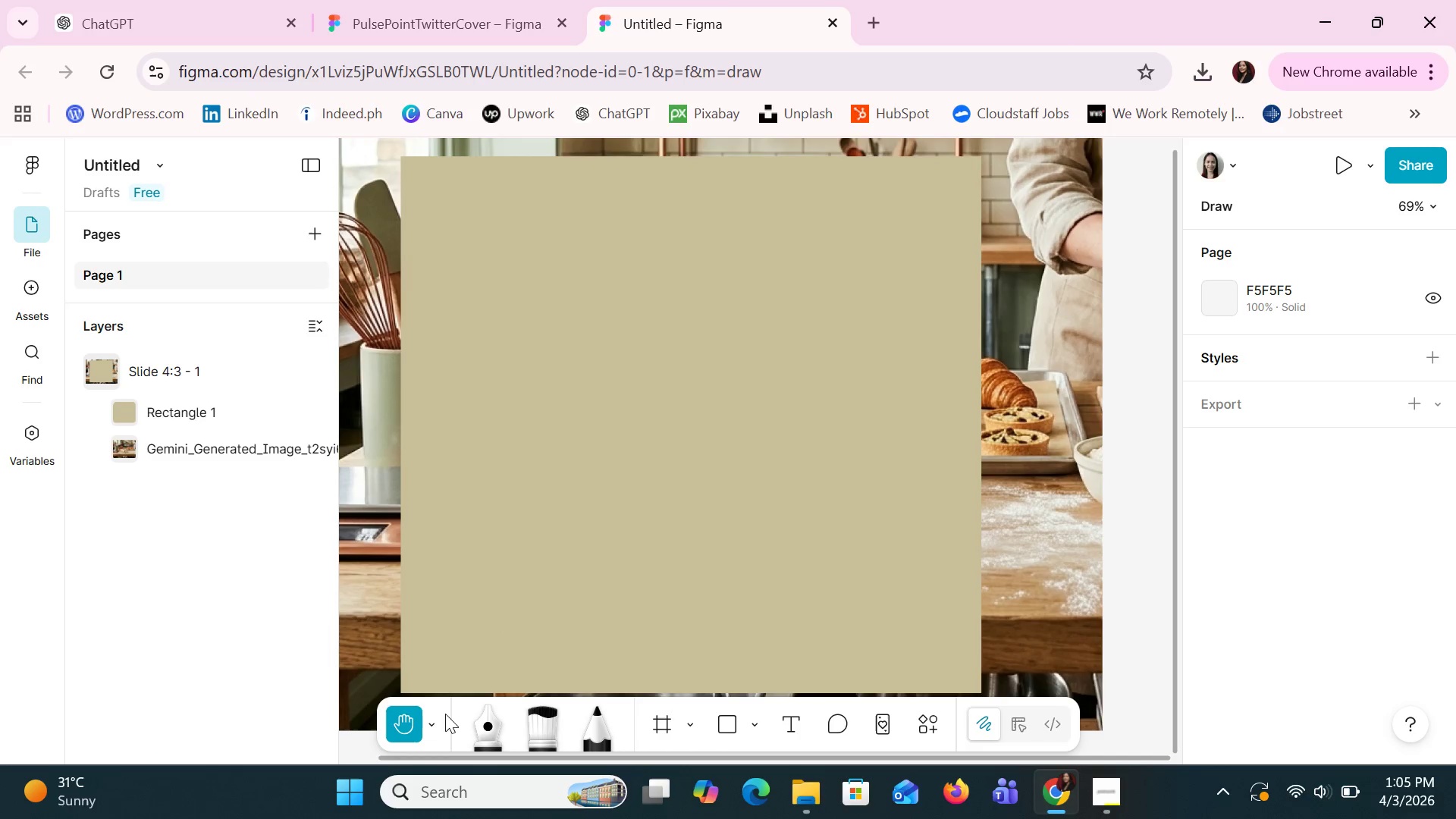 
left_click([438, 722])
 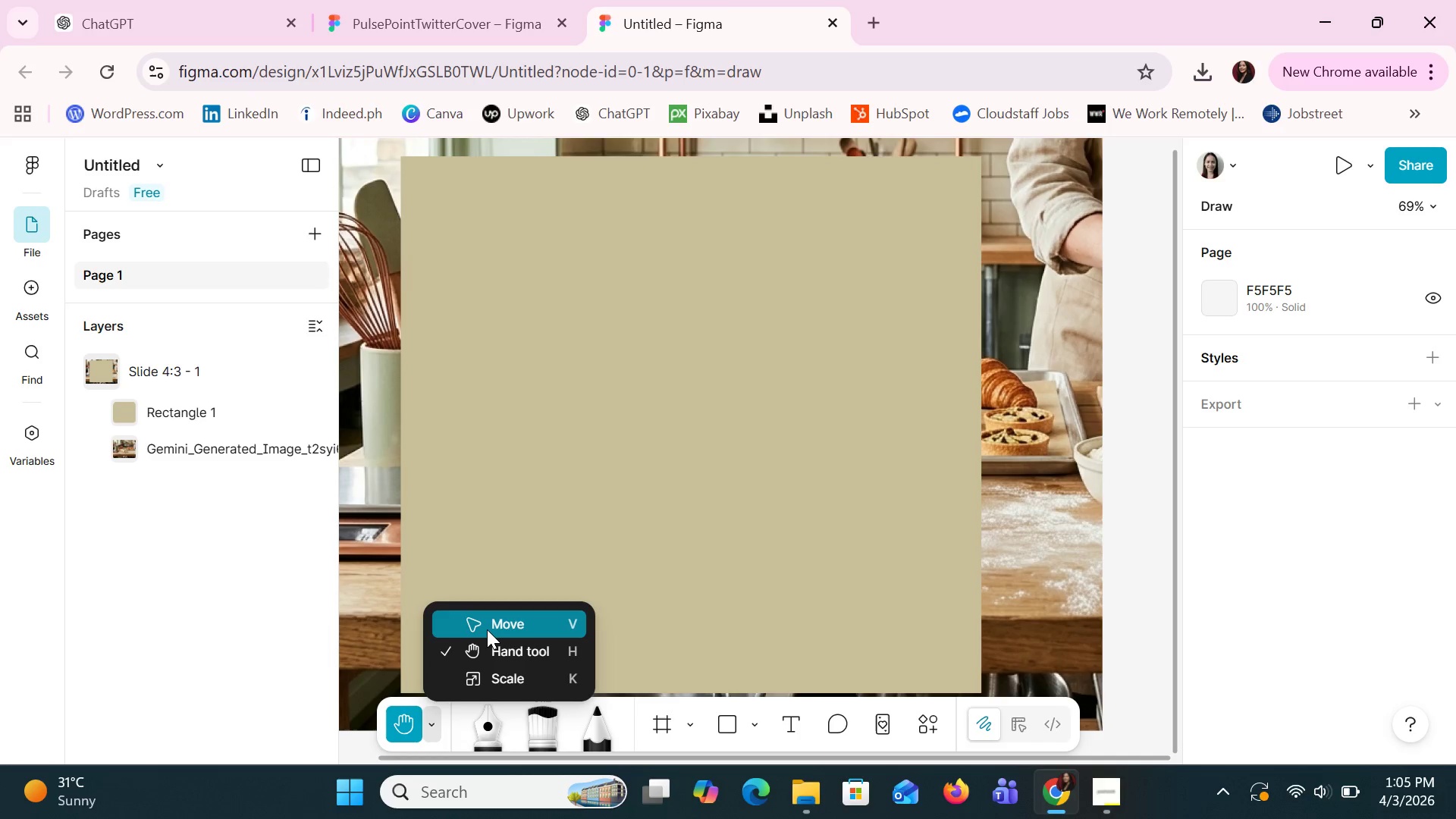 
left_click([487, 629])
 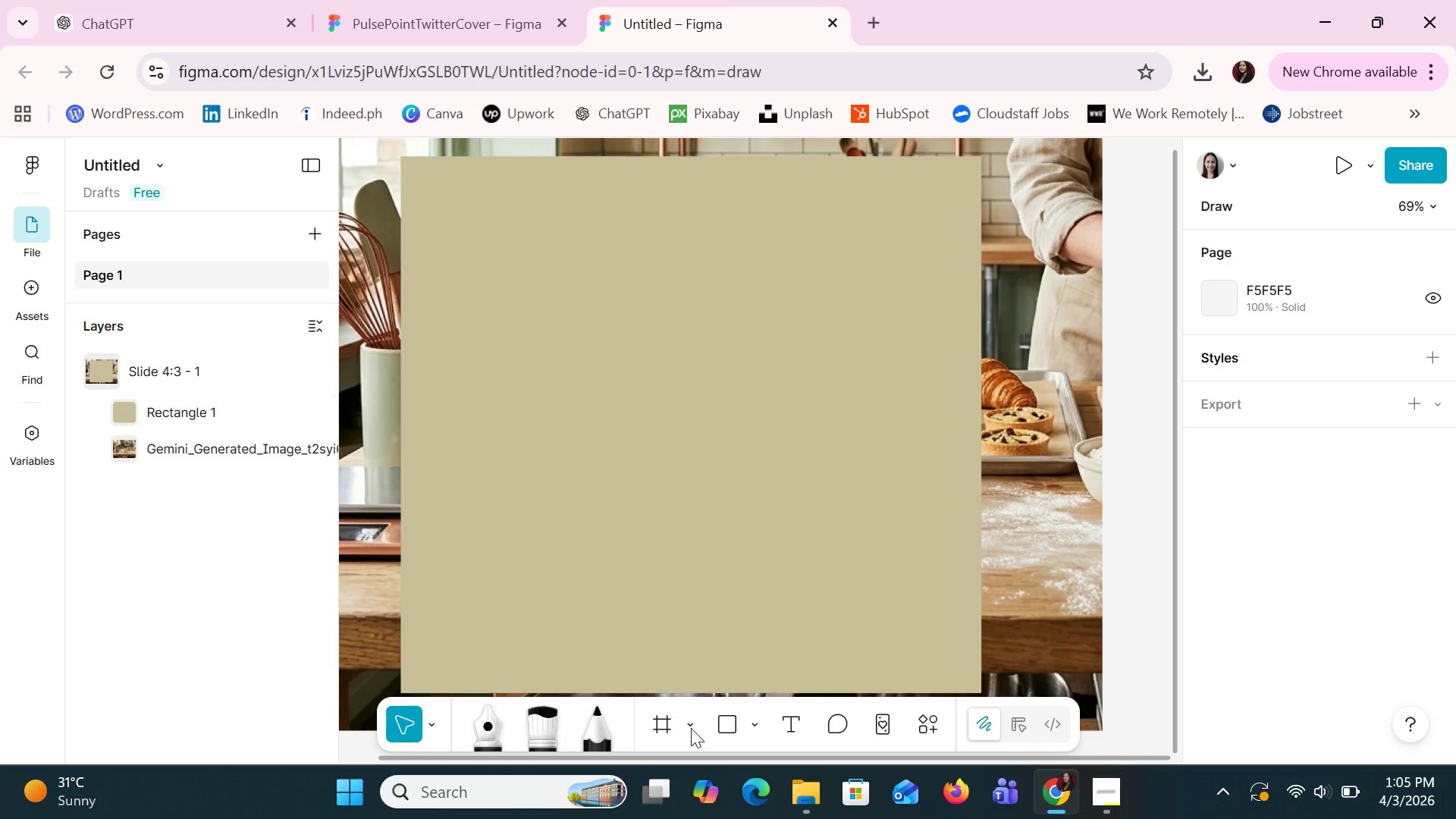 
left_click([692, 731])
 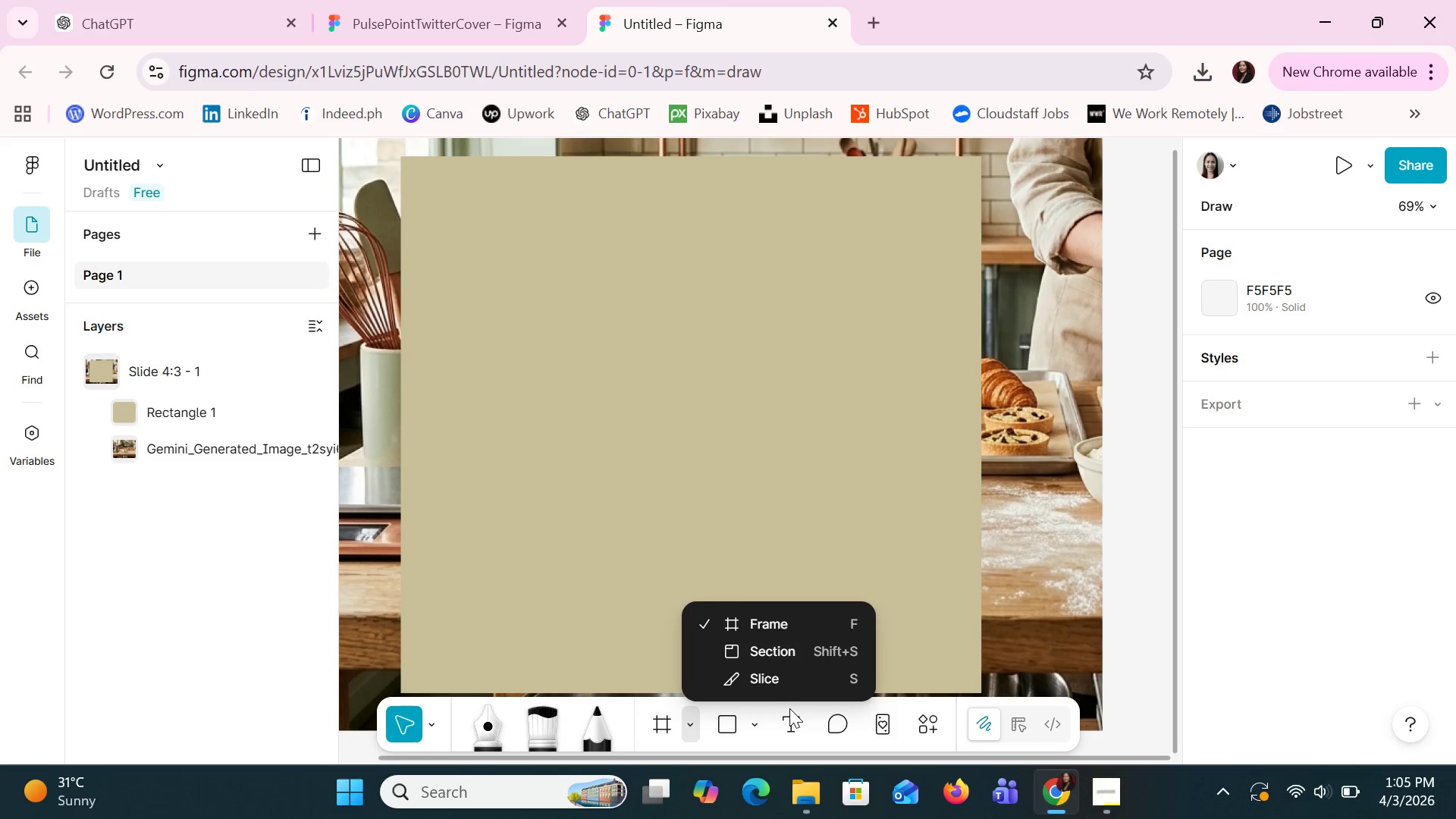 
left_click([755, 730])
 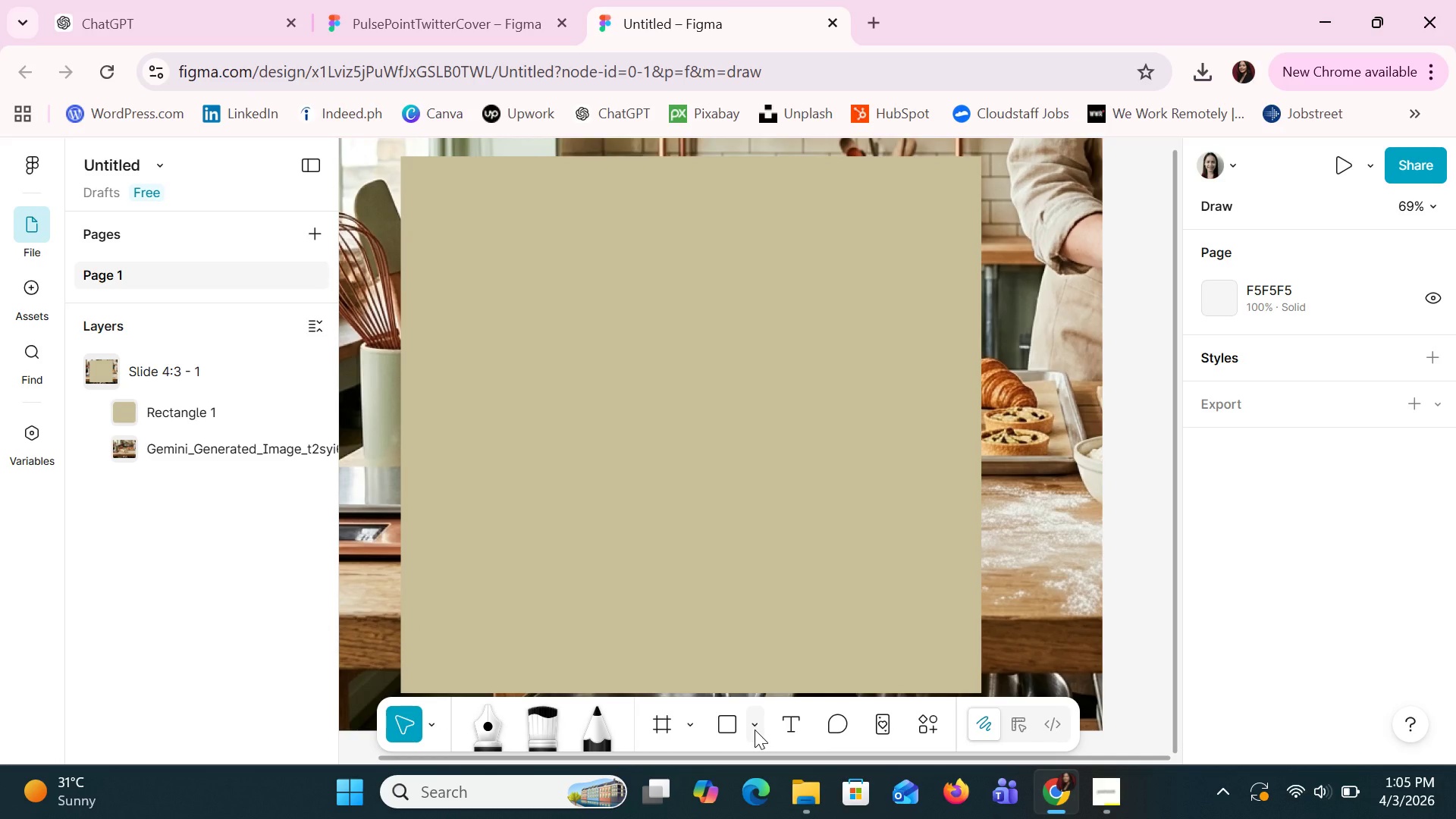 
left_click([755, 730])
 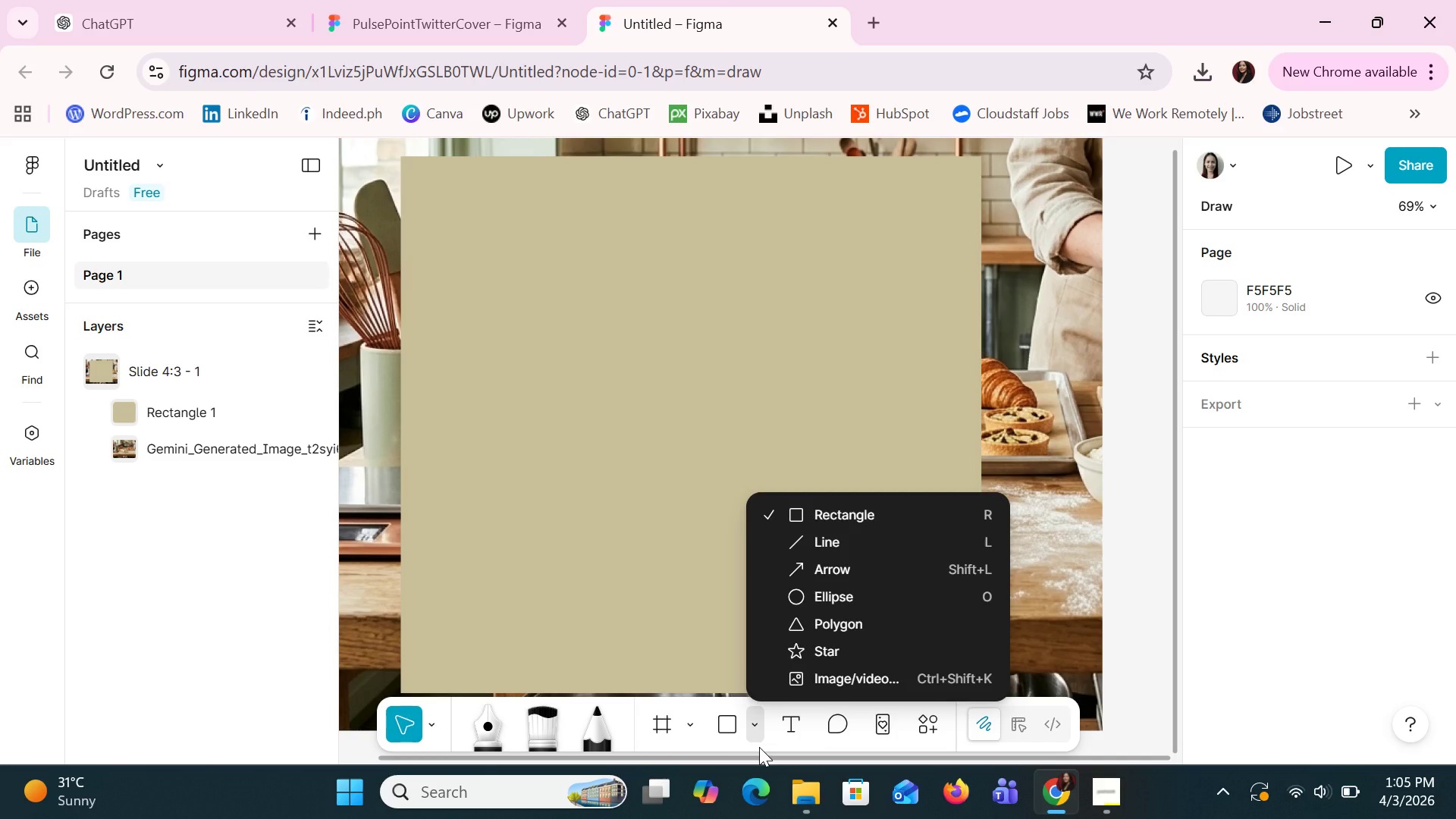 
wait(6.31)
 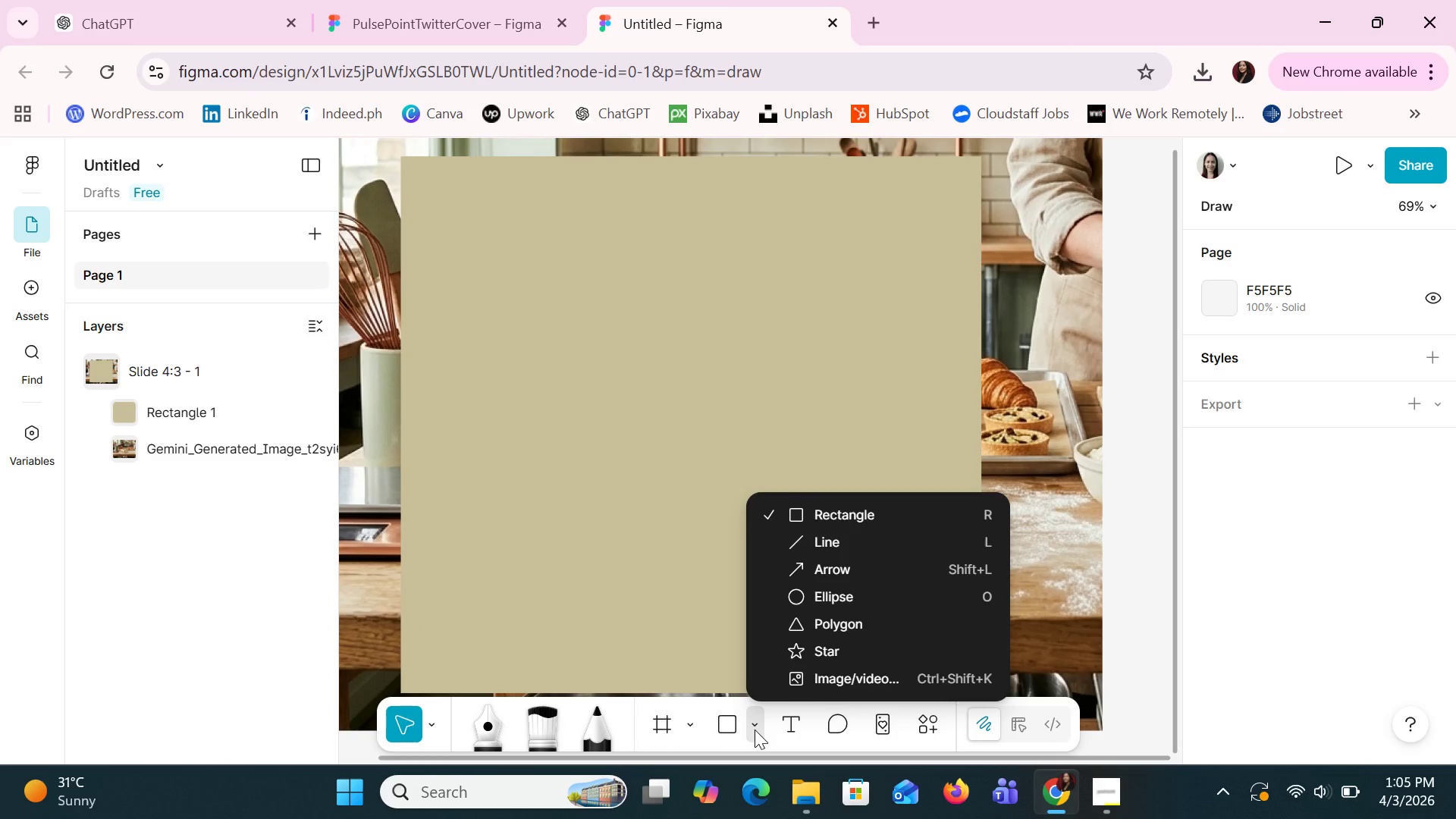 
left_click([921, 720])
 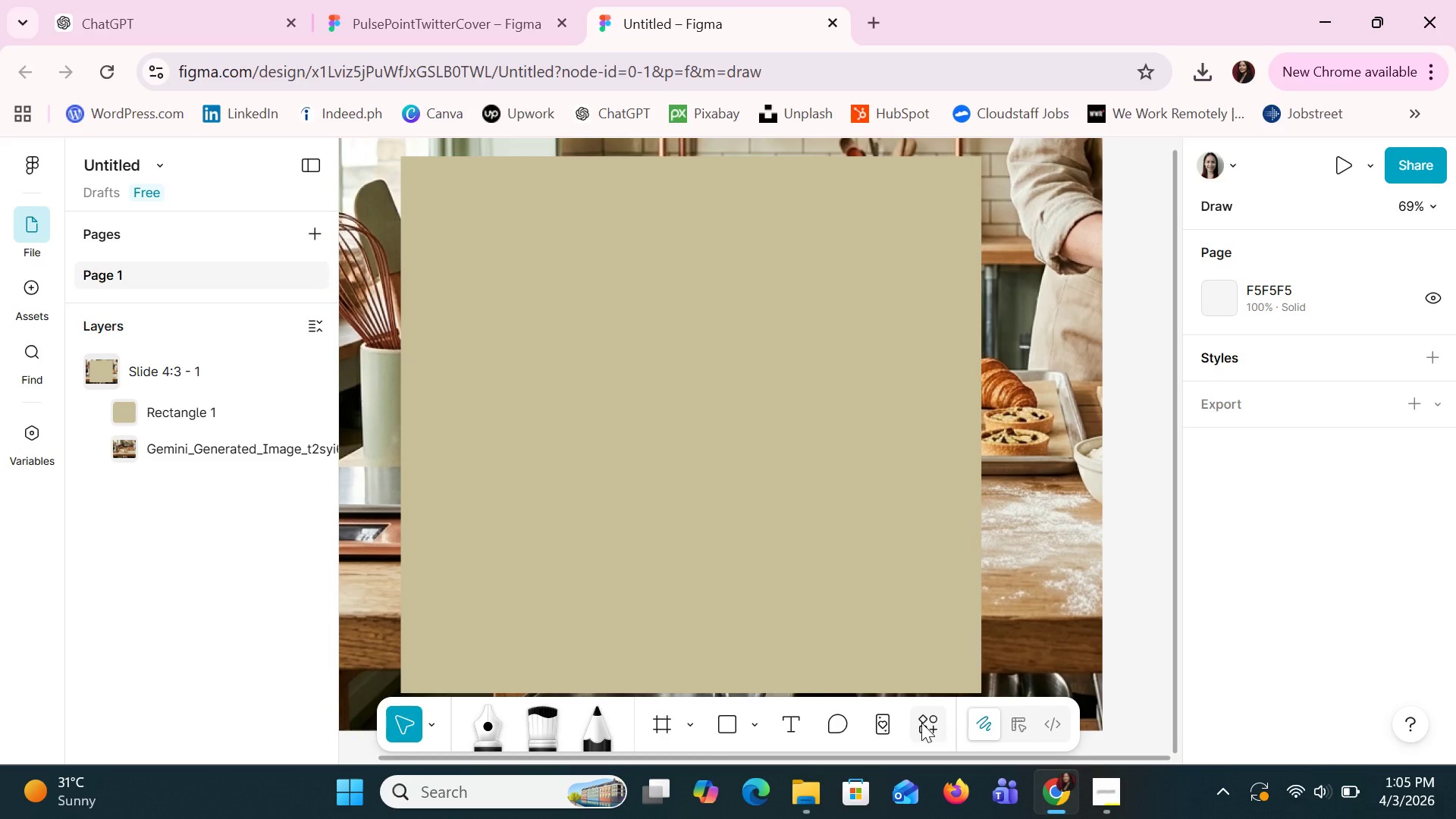 
left_click([921, 723])
 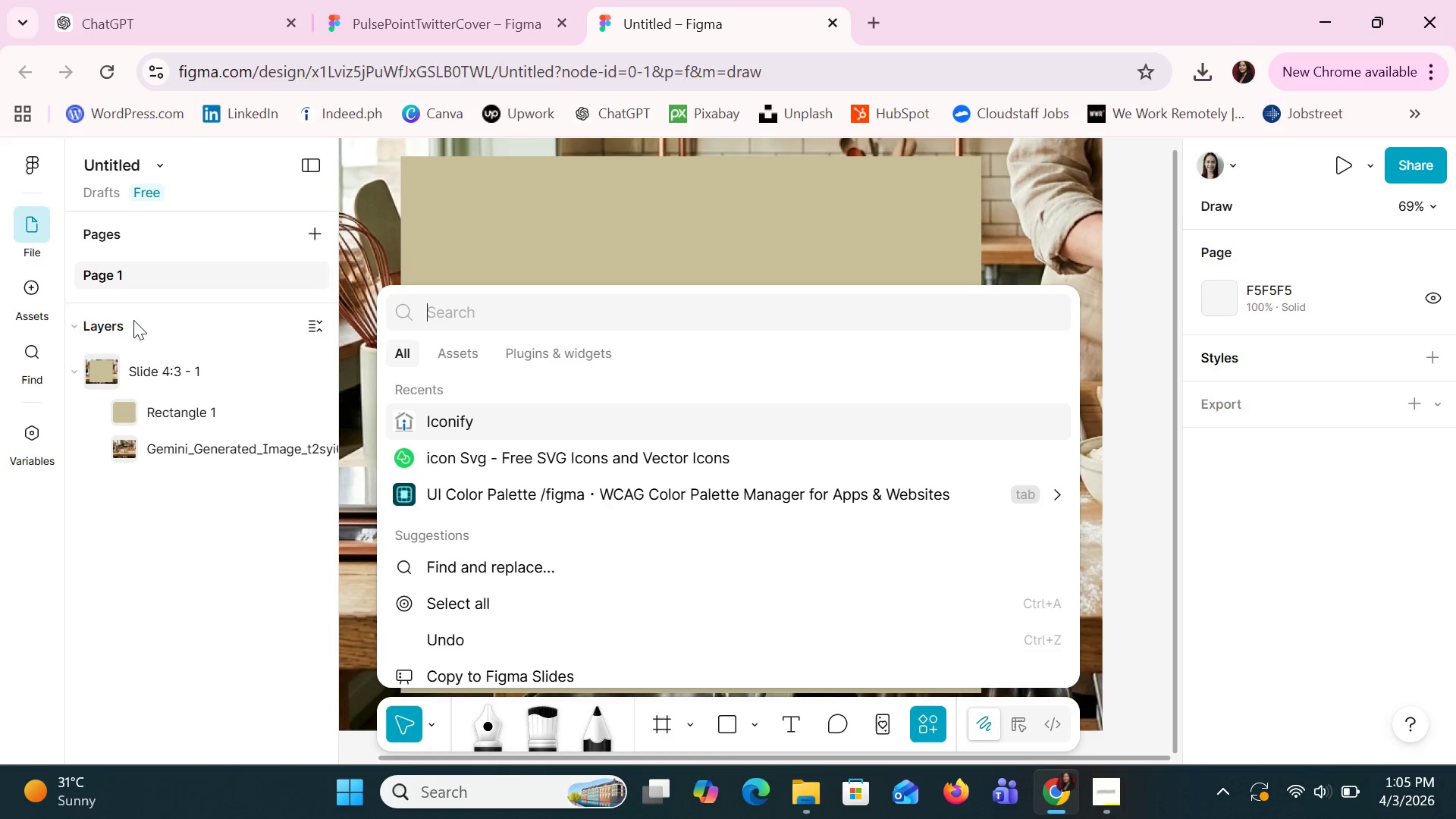 
scroll: coordinate [127, 379], scroll_direction: up, amount: 3.0
 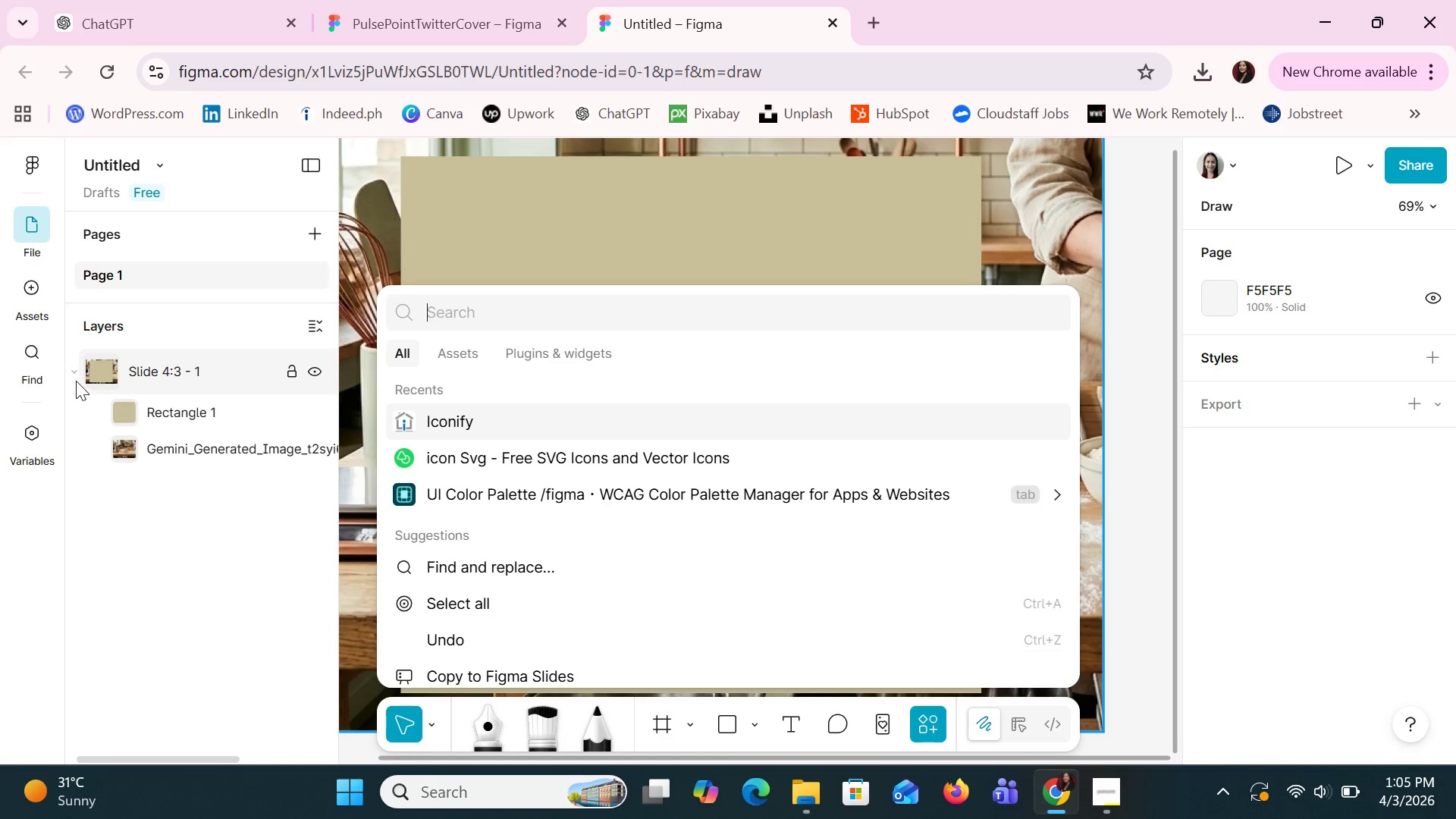 
left_click([75, 375])
 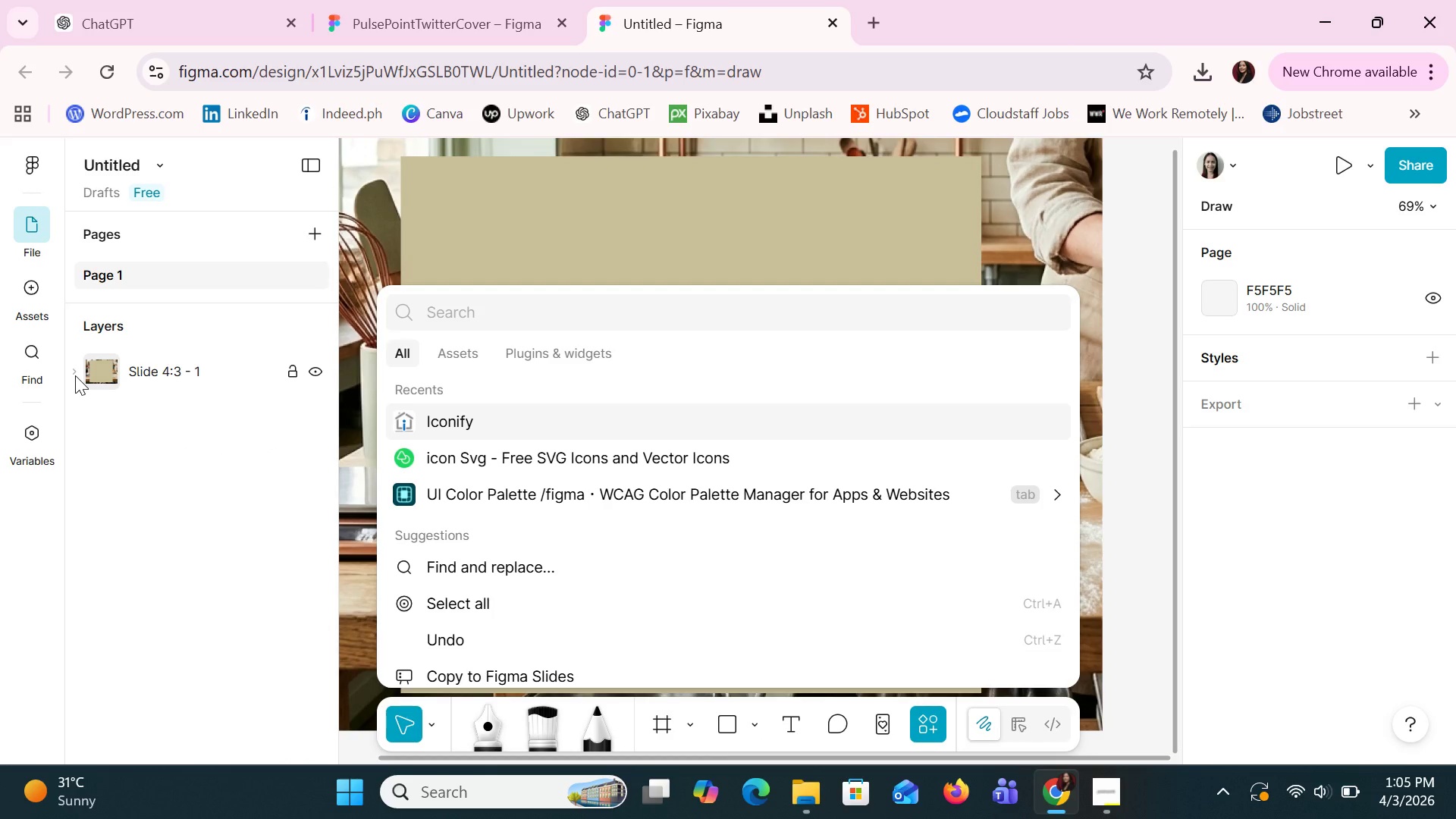 
left_click([75, 375])
 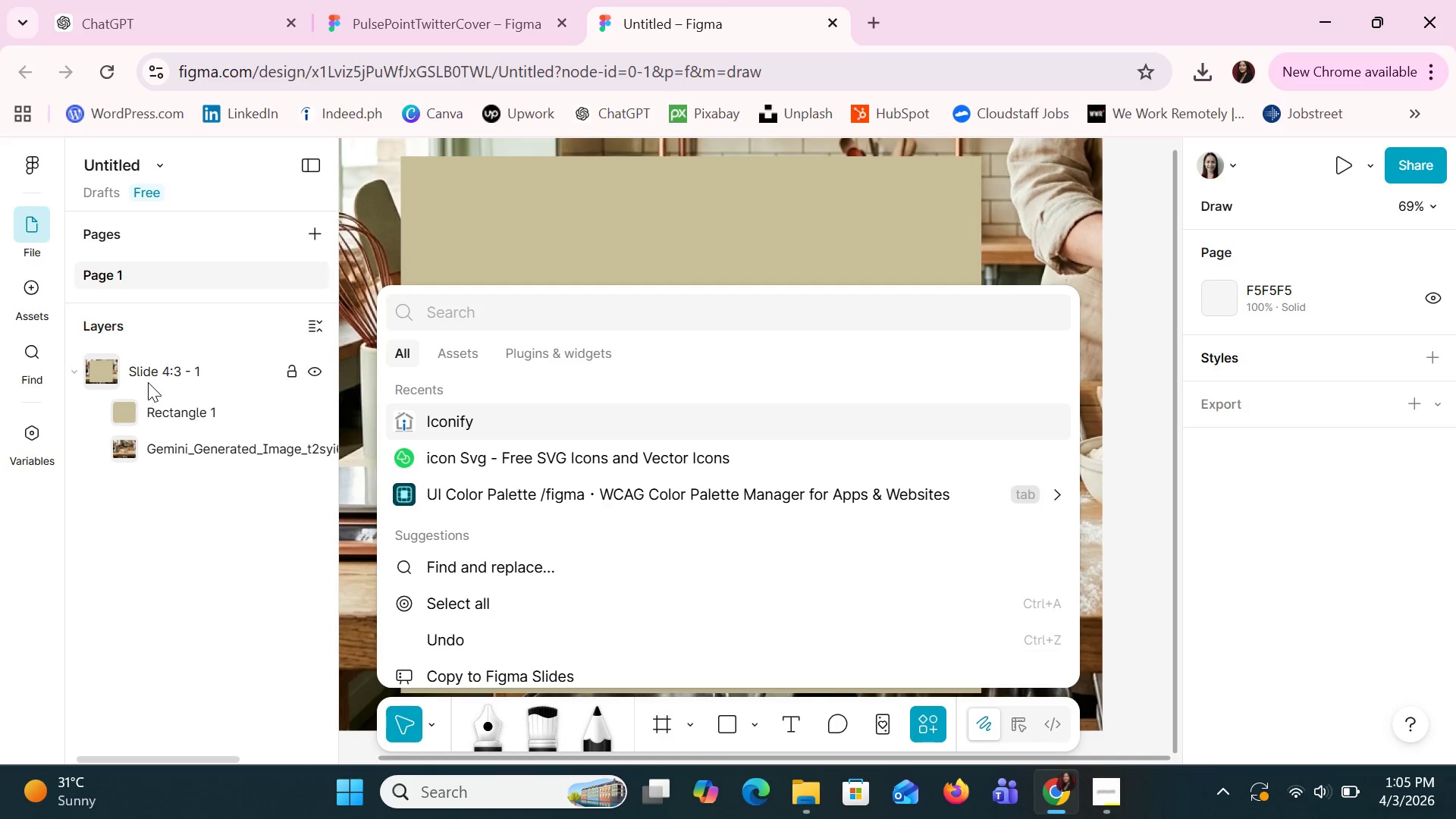 
left_click([148, 369])
 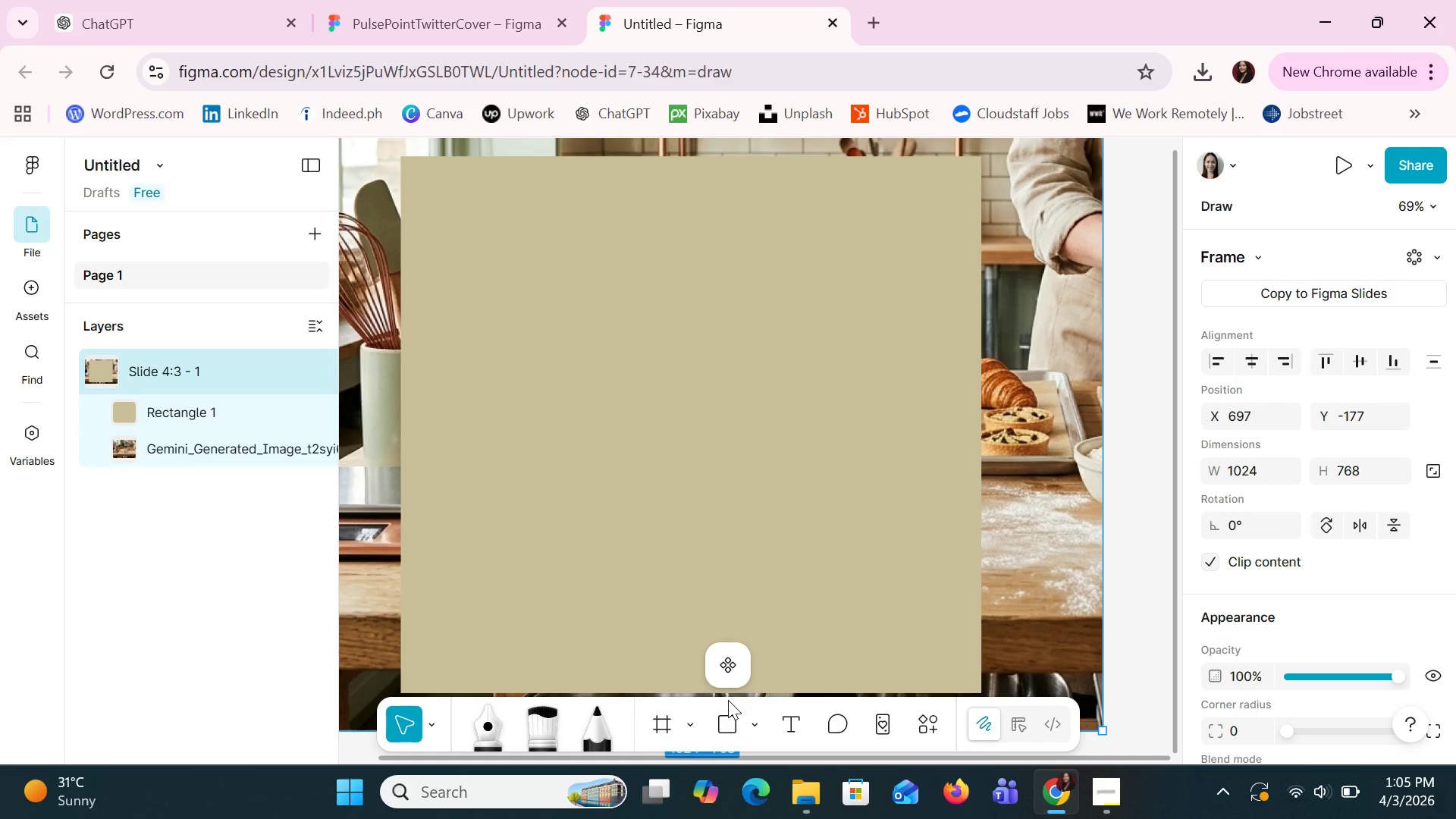 
mouse_move([760, 717])
 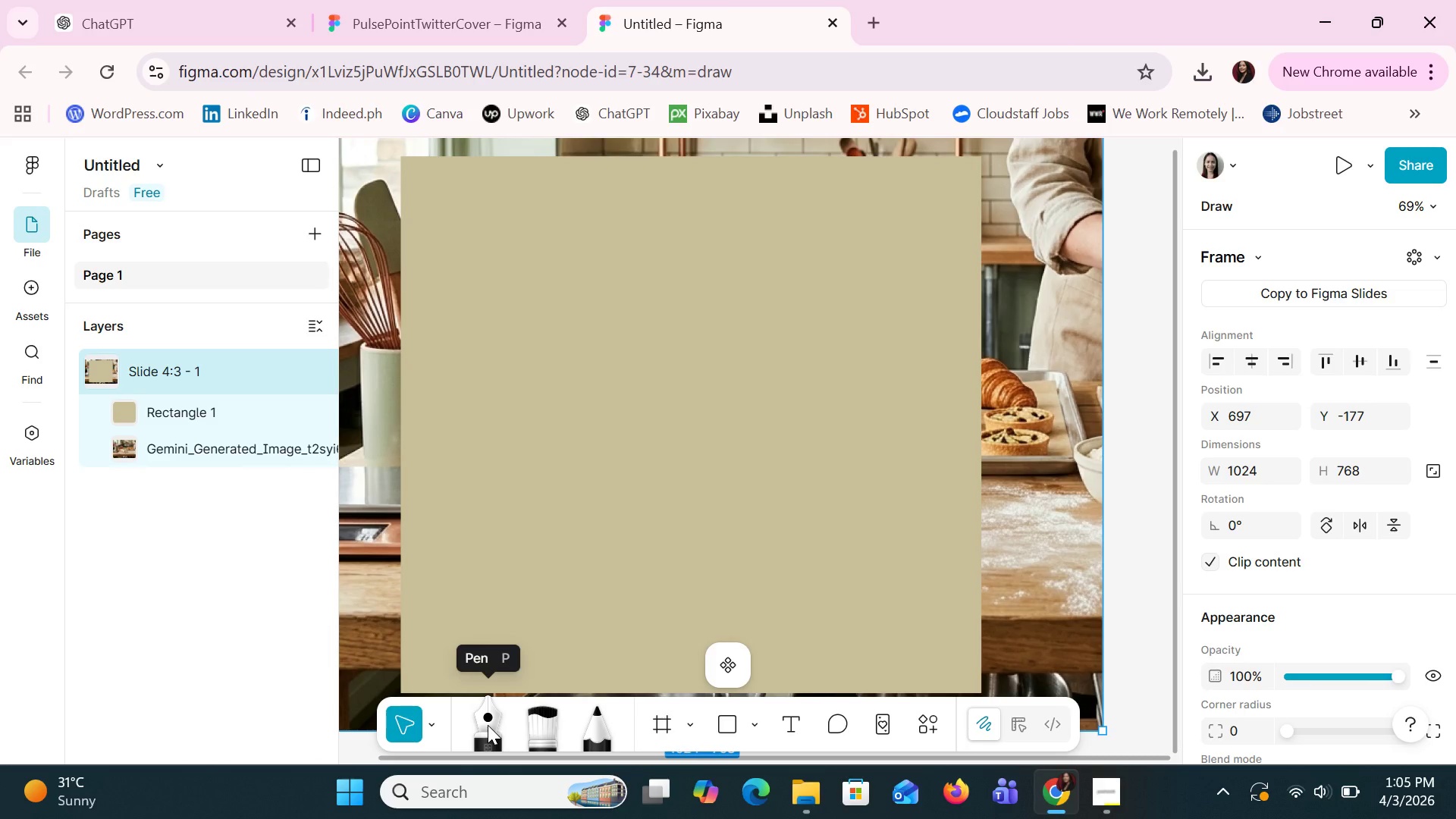 
wait(5.59)
 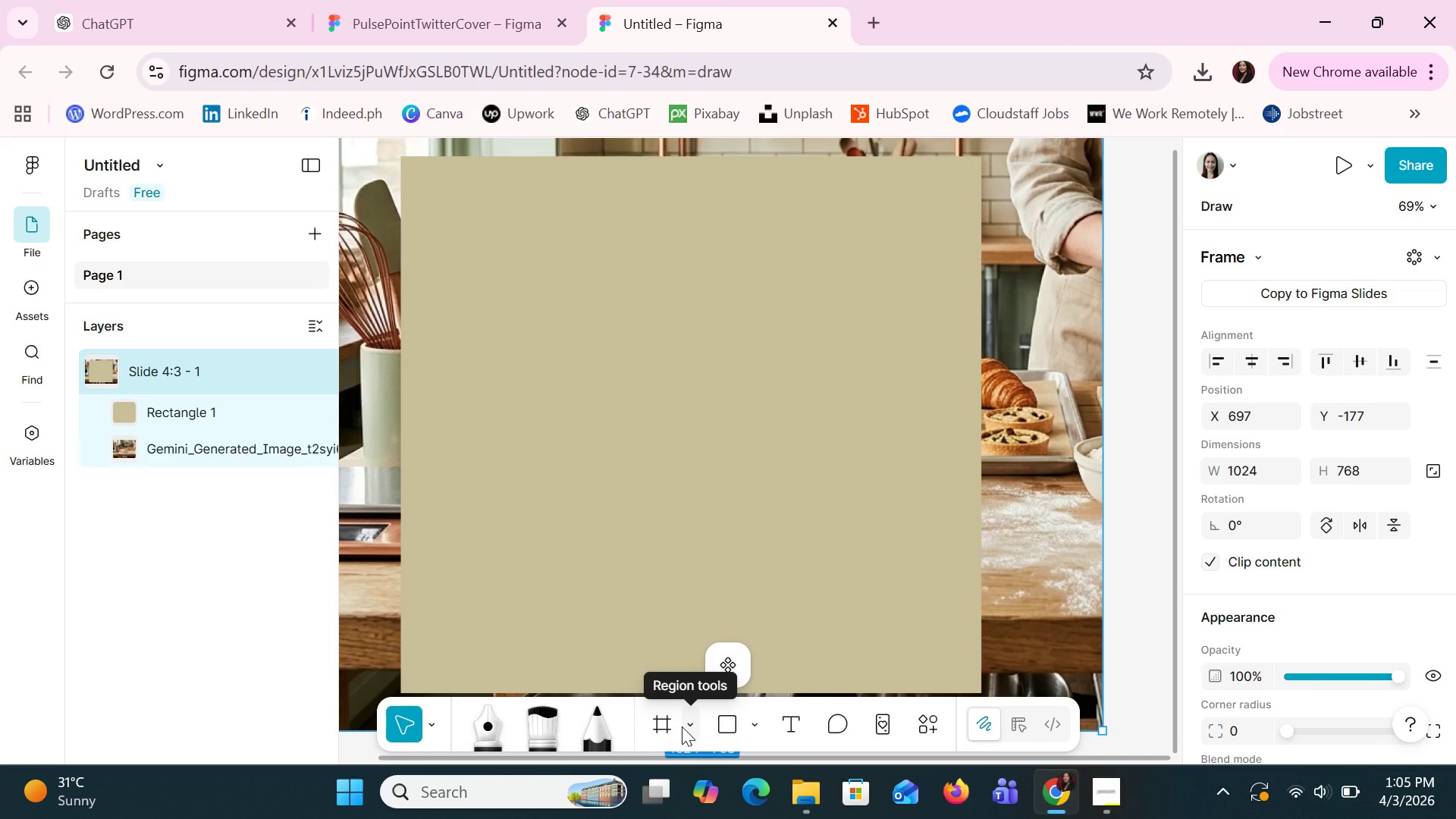 
left_click_drag(start_coordinate=[630, 467], to_coordinate=[642, 473])
 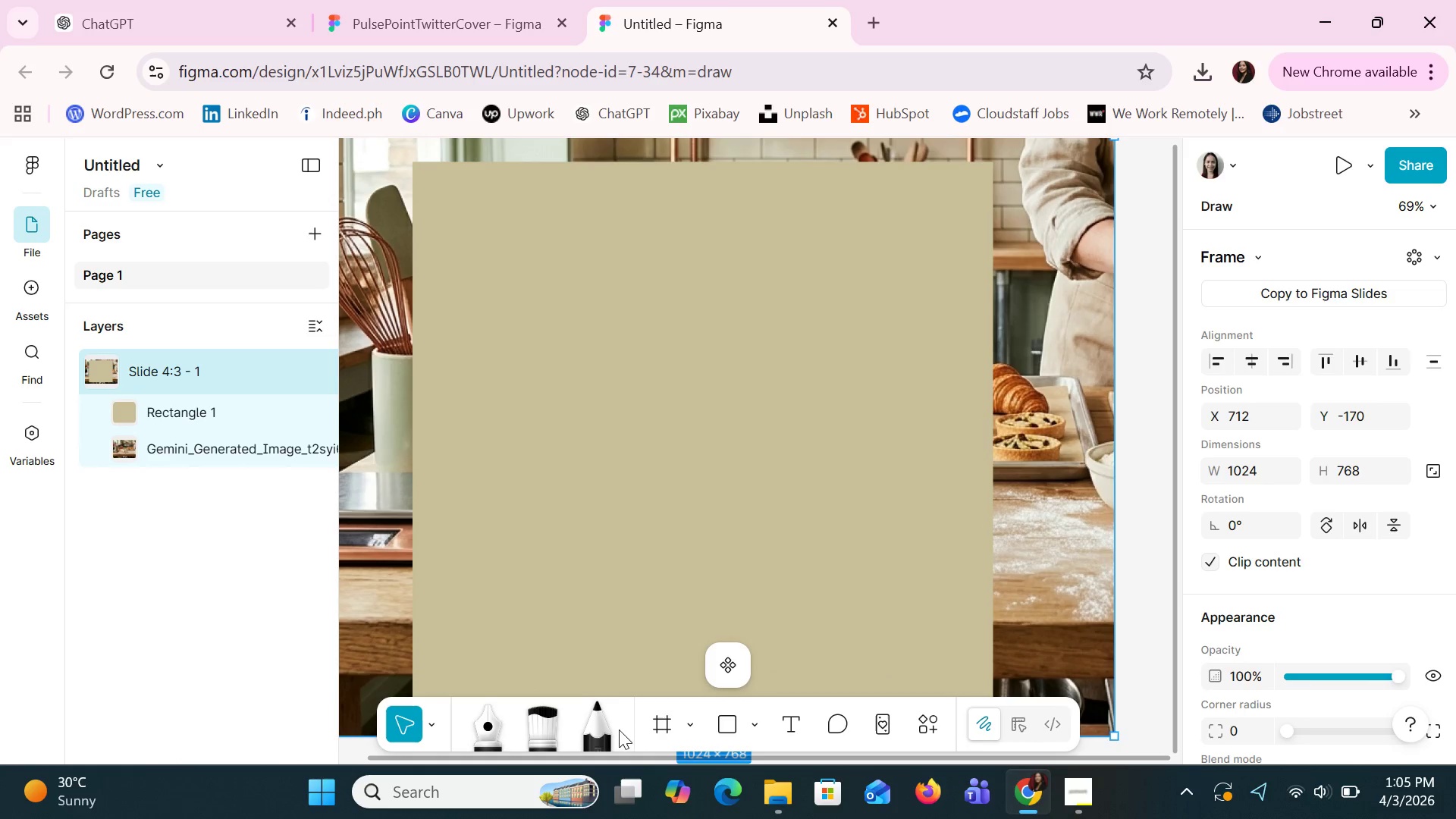 
left_click([601, 716])
 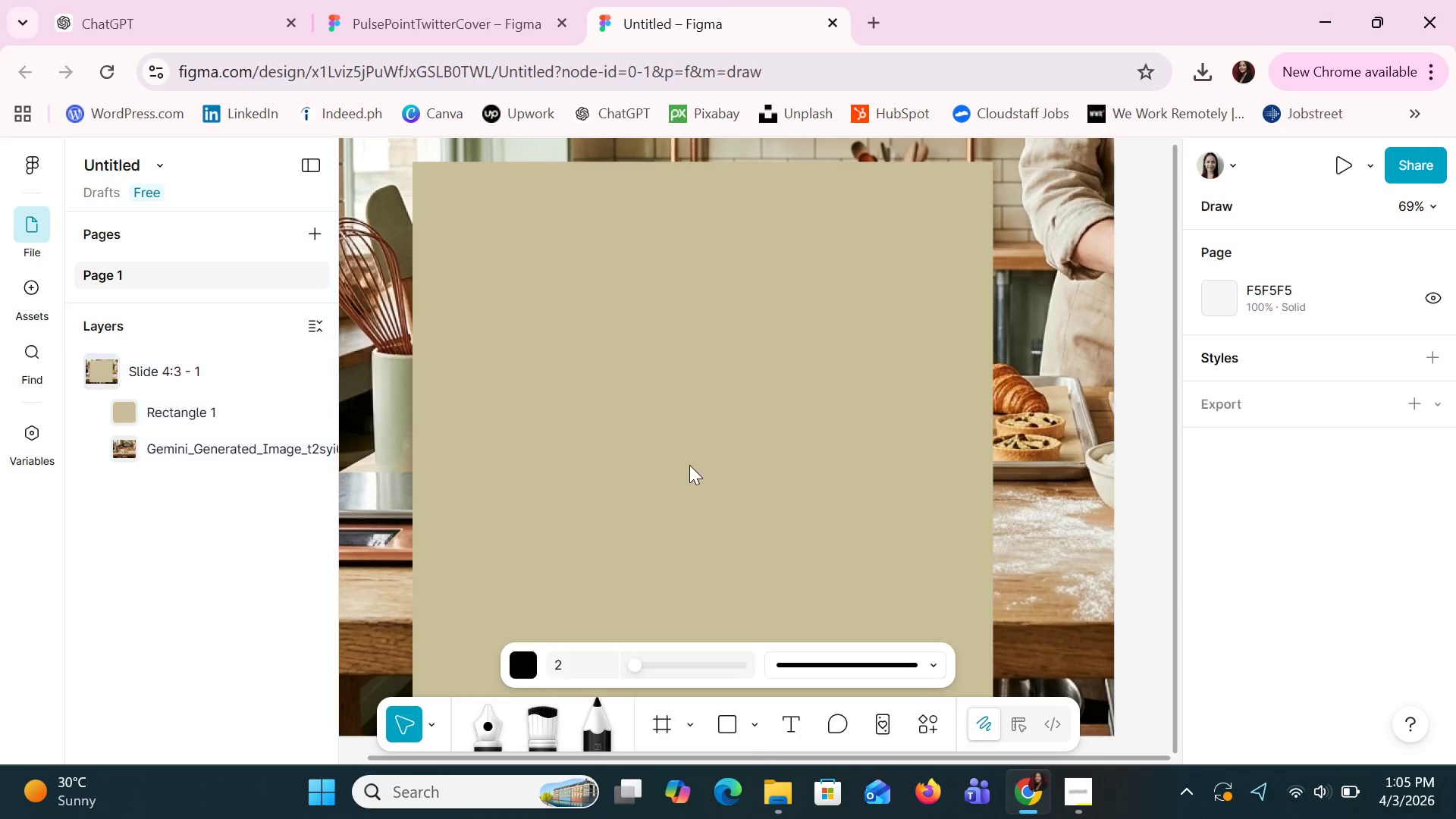 
left_click_drag(start_coordinate=[689, 465], to_coordinate=[646, 383])
 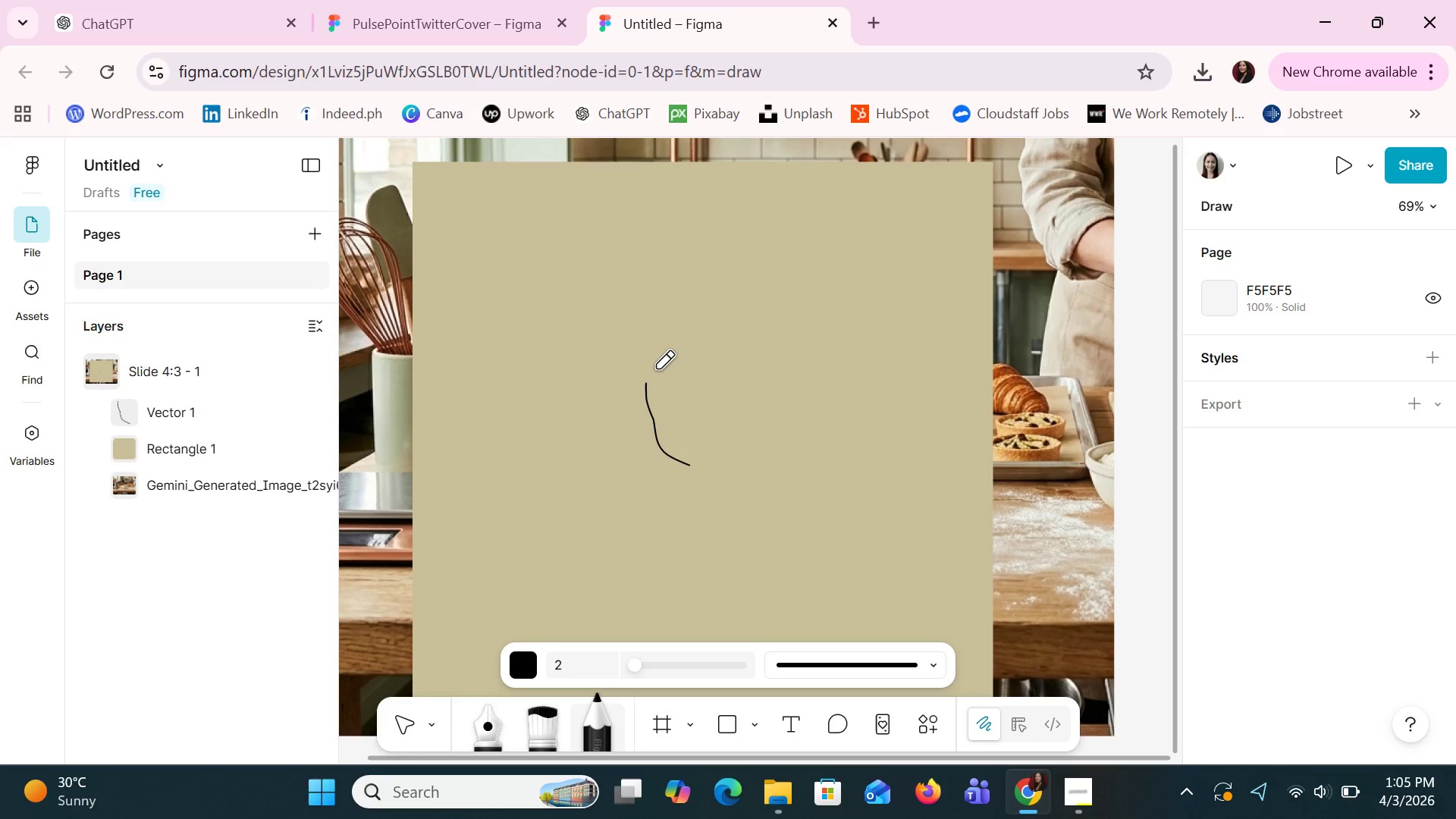 
key(Escape)
 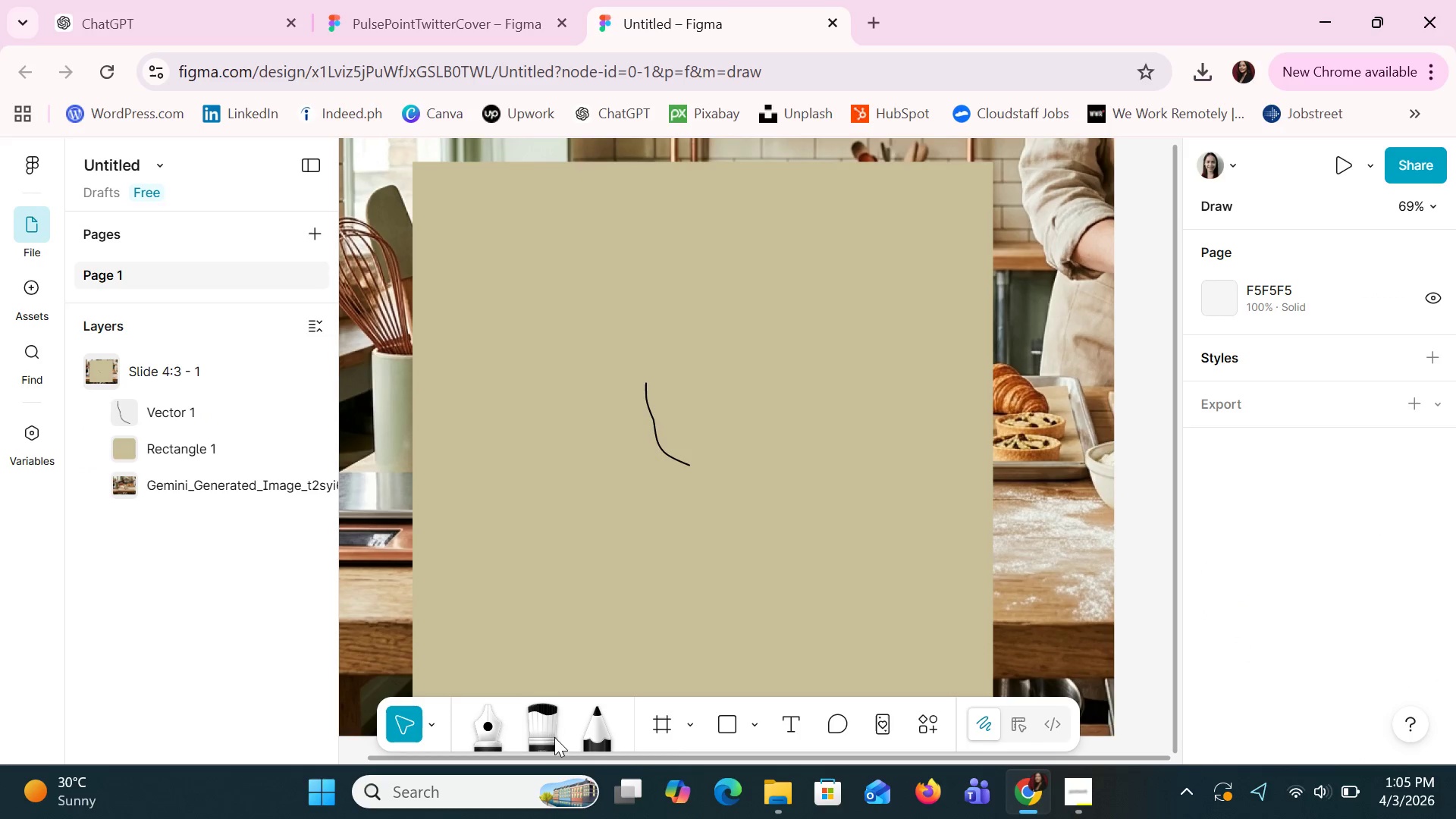 
left_click([551, 733])
 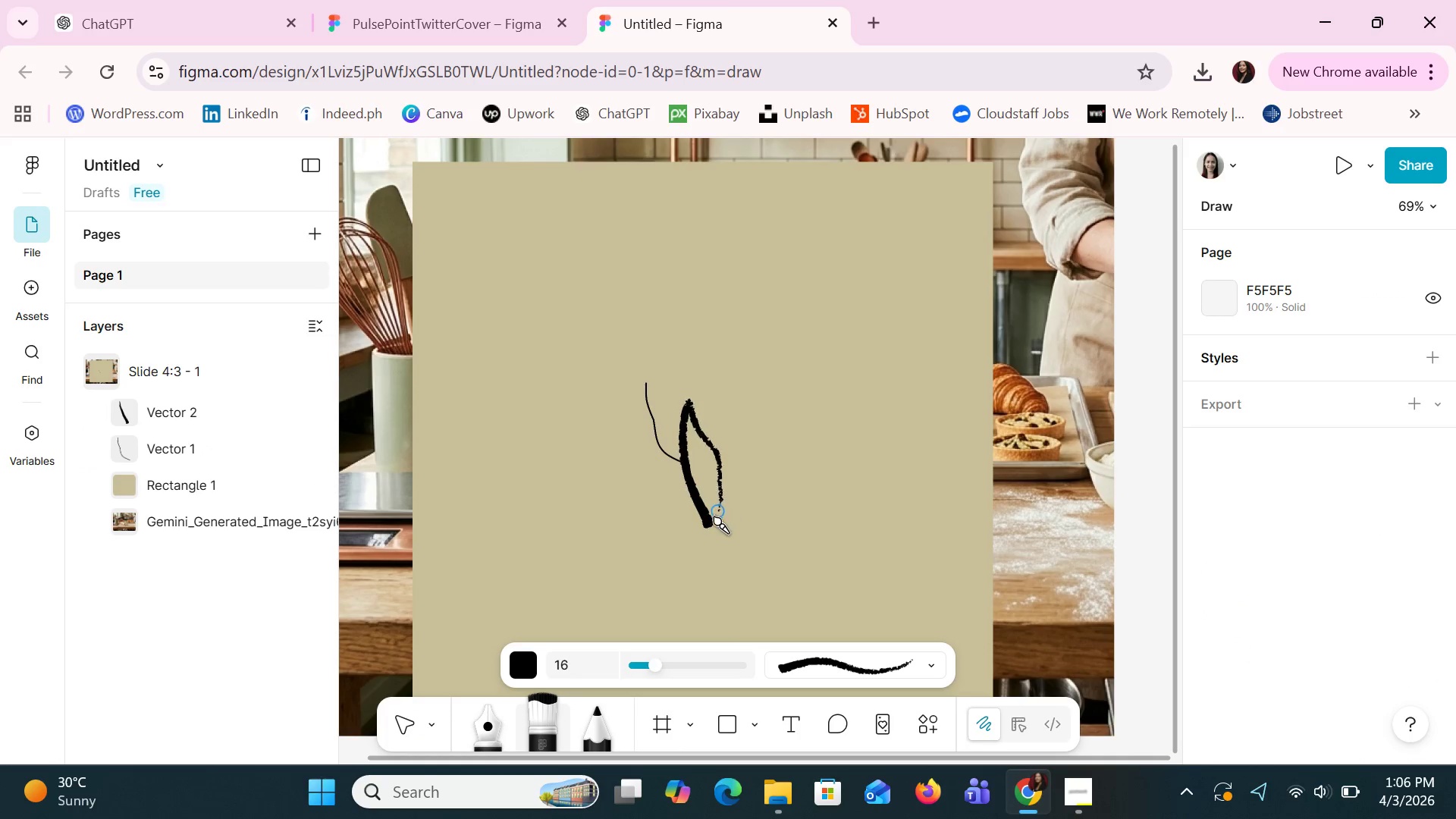 
key(Escape)
 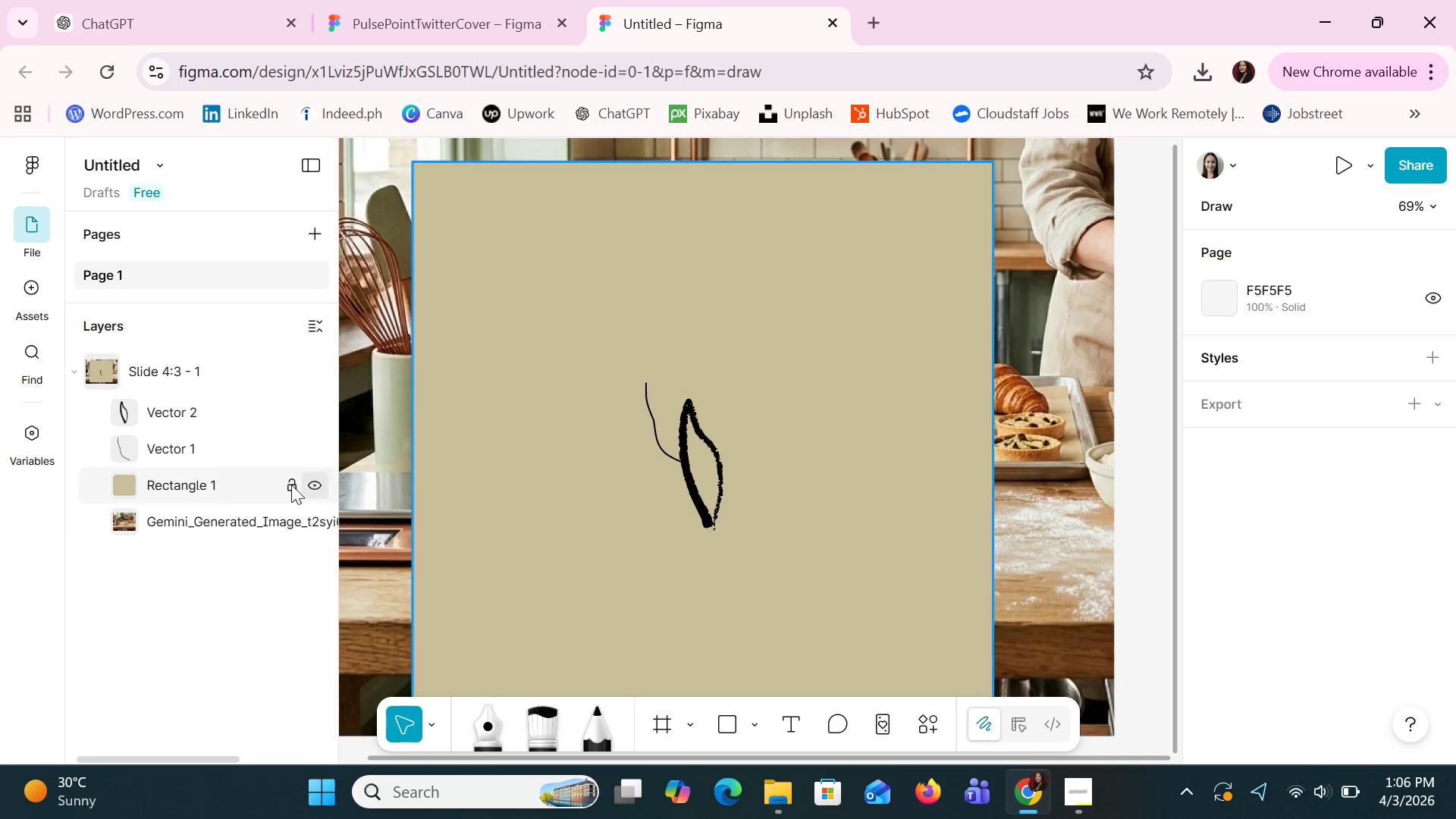 
left_click([171, 401])
 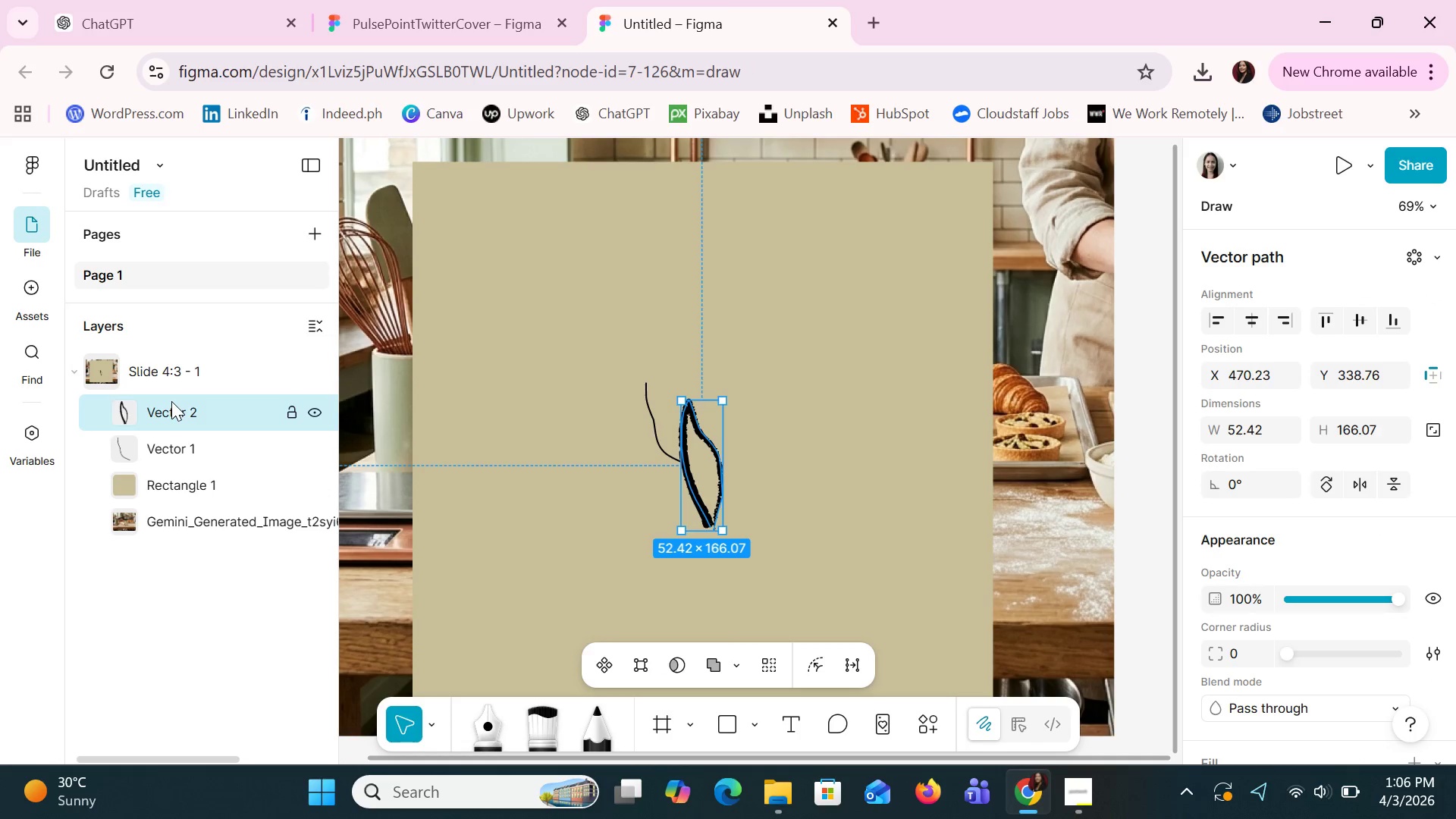 
key(Delete)
 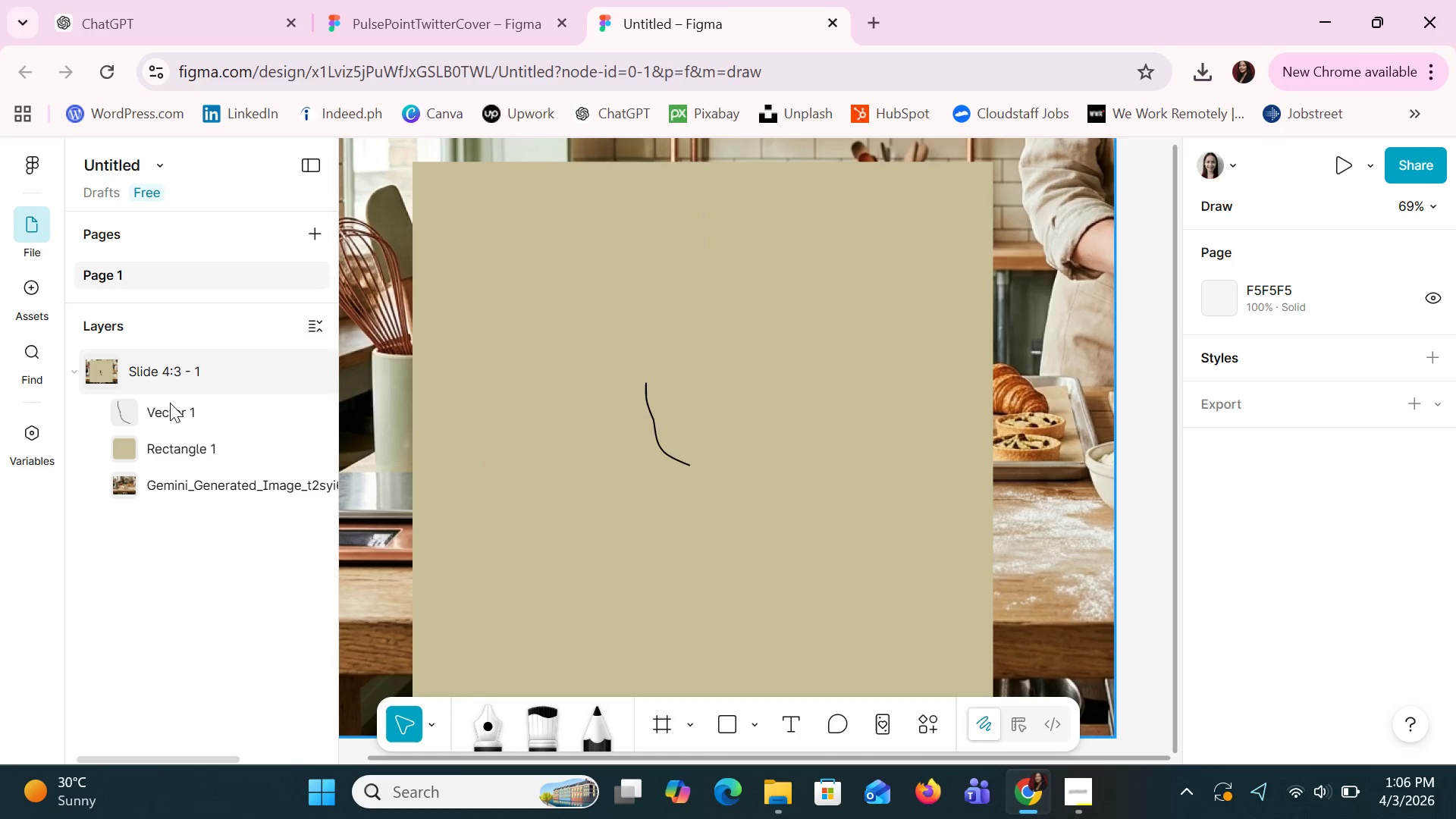 
left_click([170, 403])
 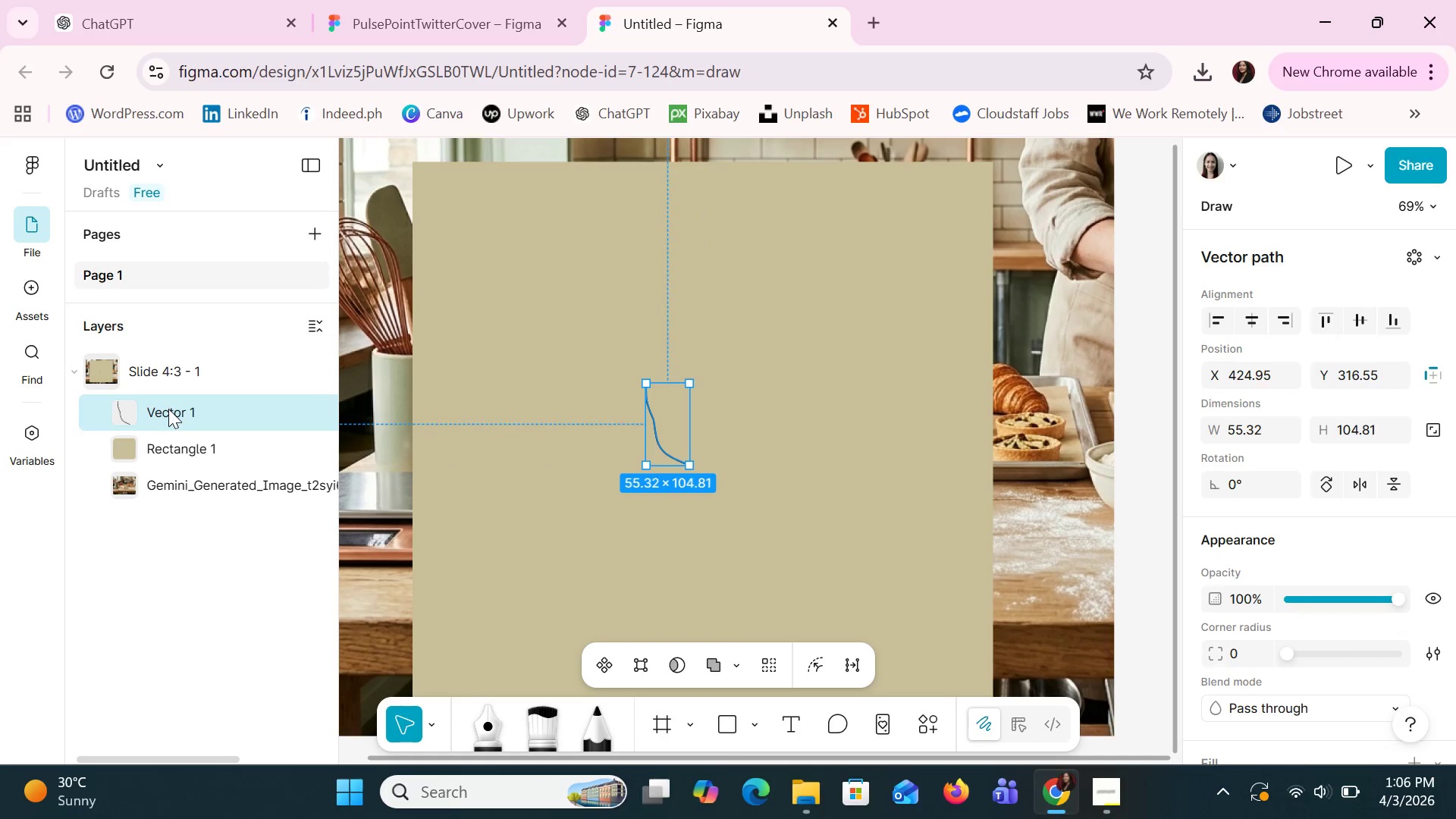 
key(Delete)
 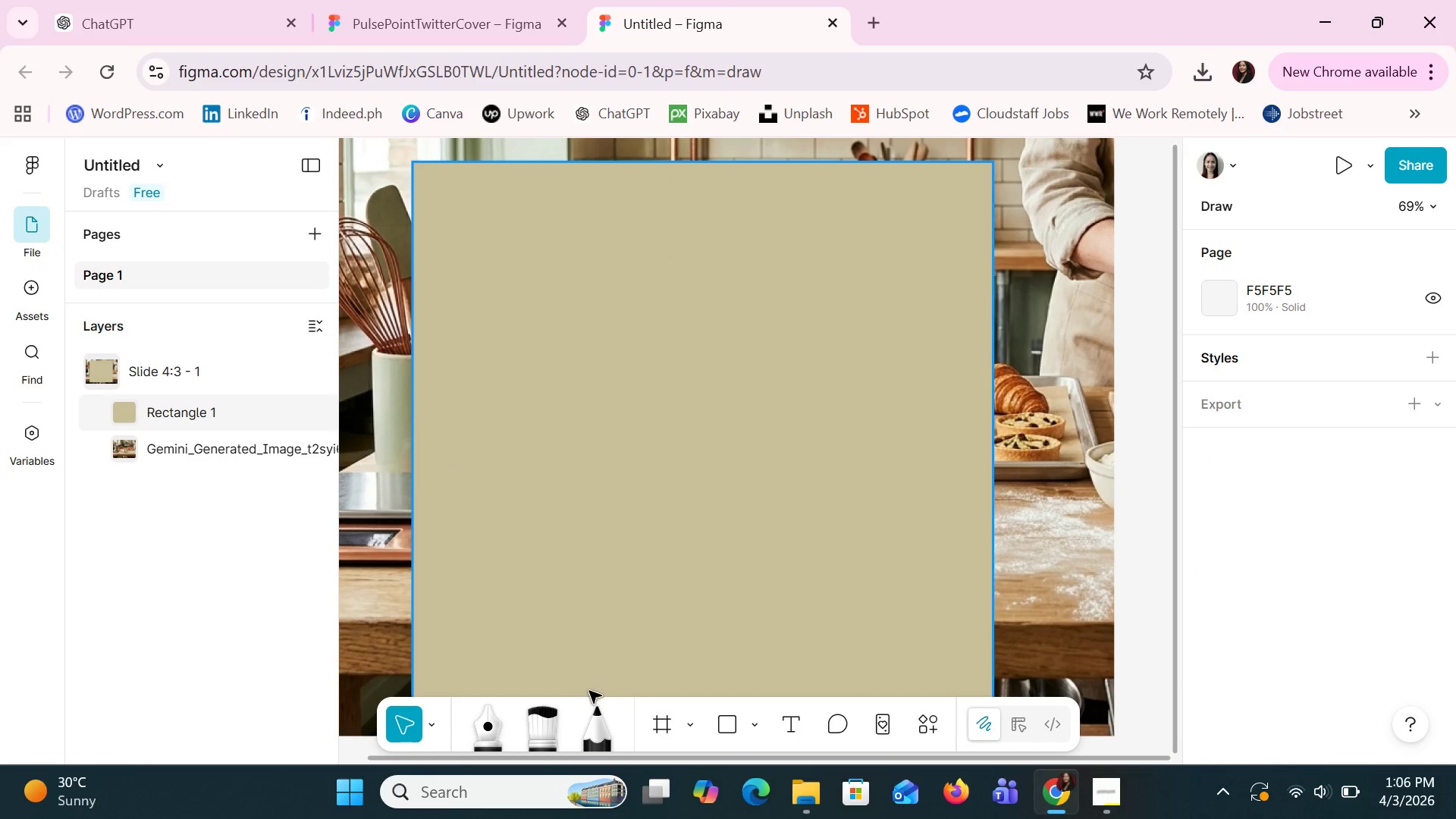 
left_click([546, 726])
 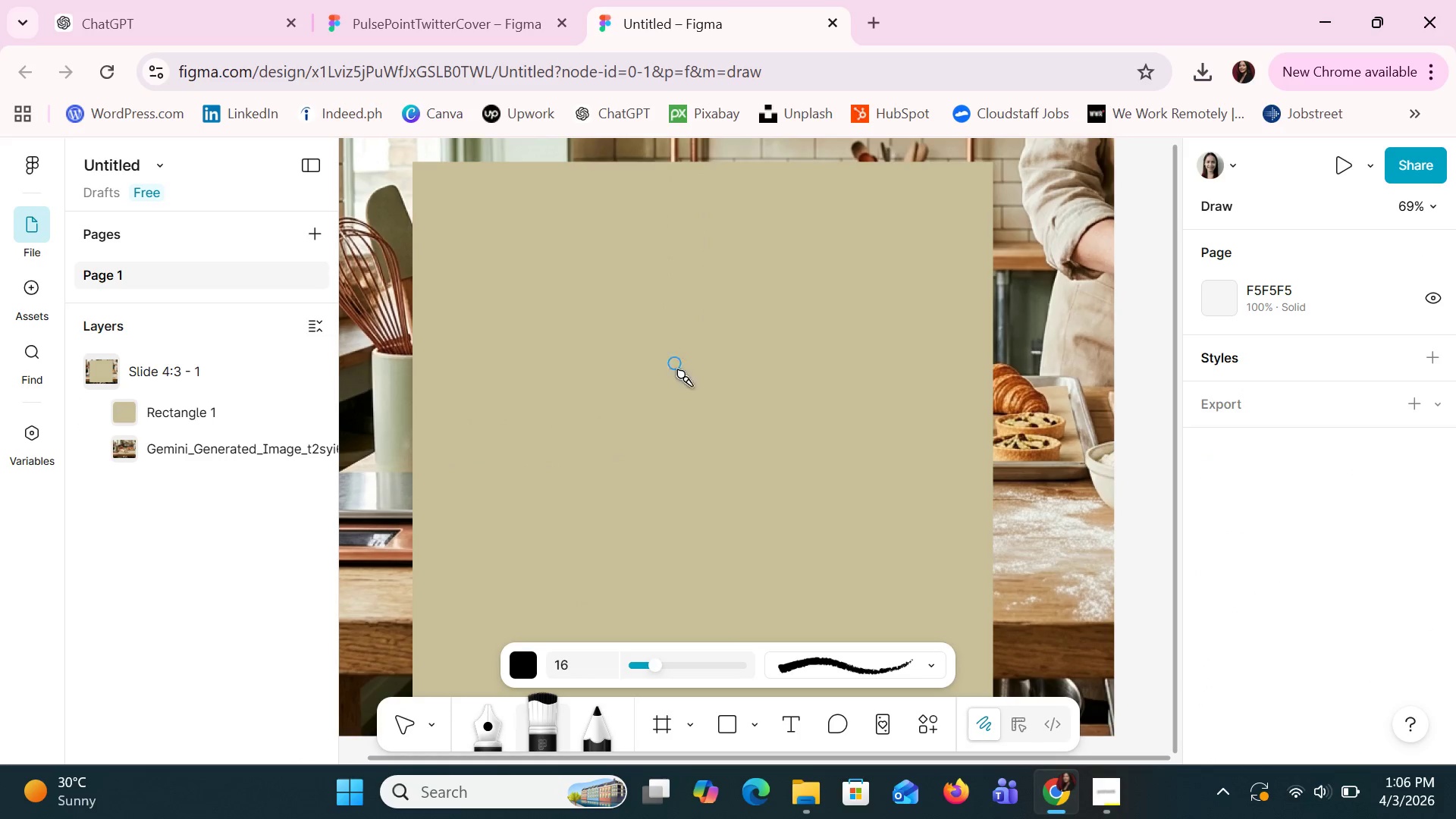 
left_click_drag(start_coordinate=[687, 391], to_coordinate=[693, 269])
 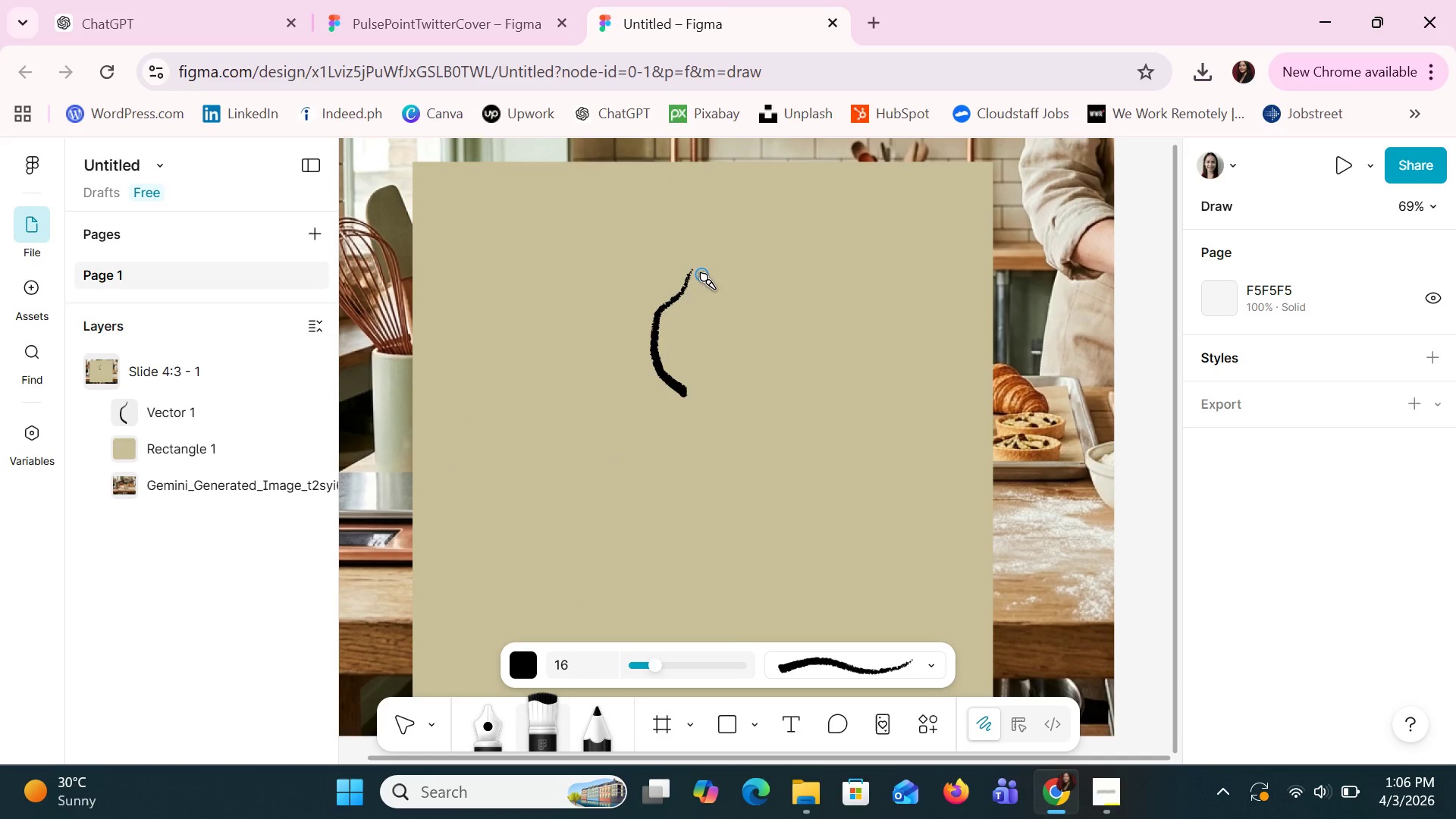 
key(Escape)
 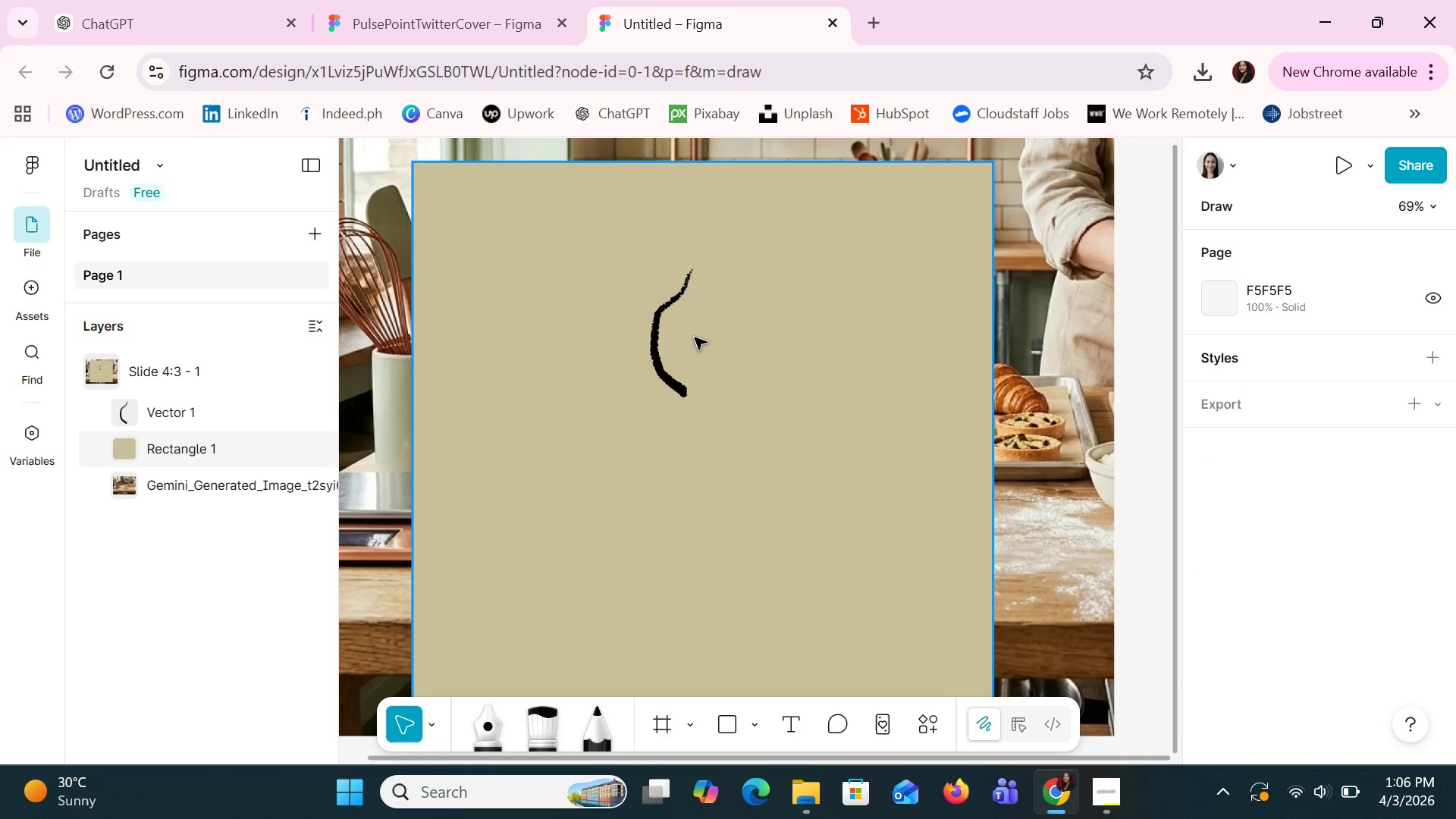 
key(Escape)
 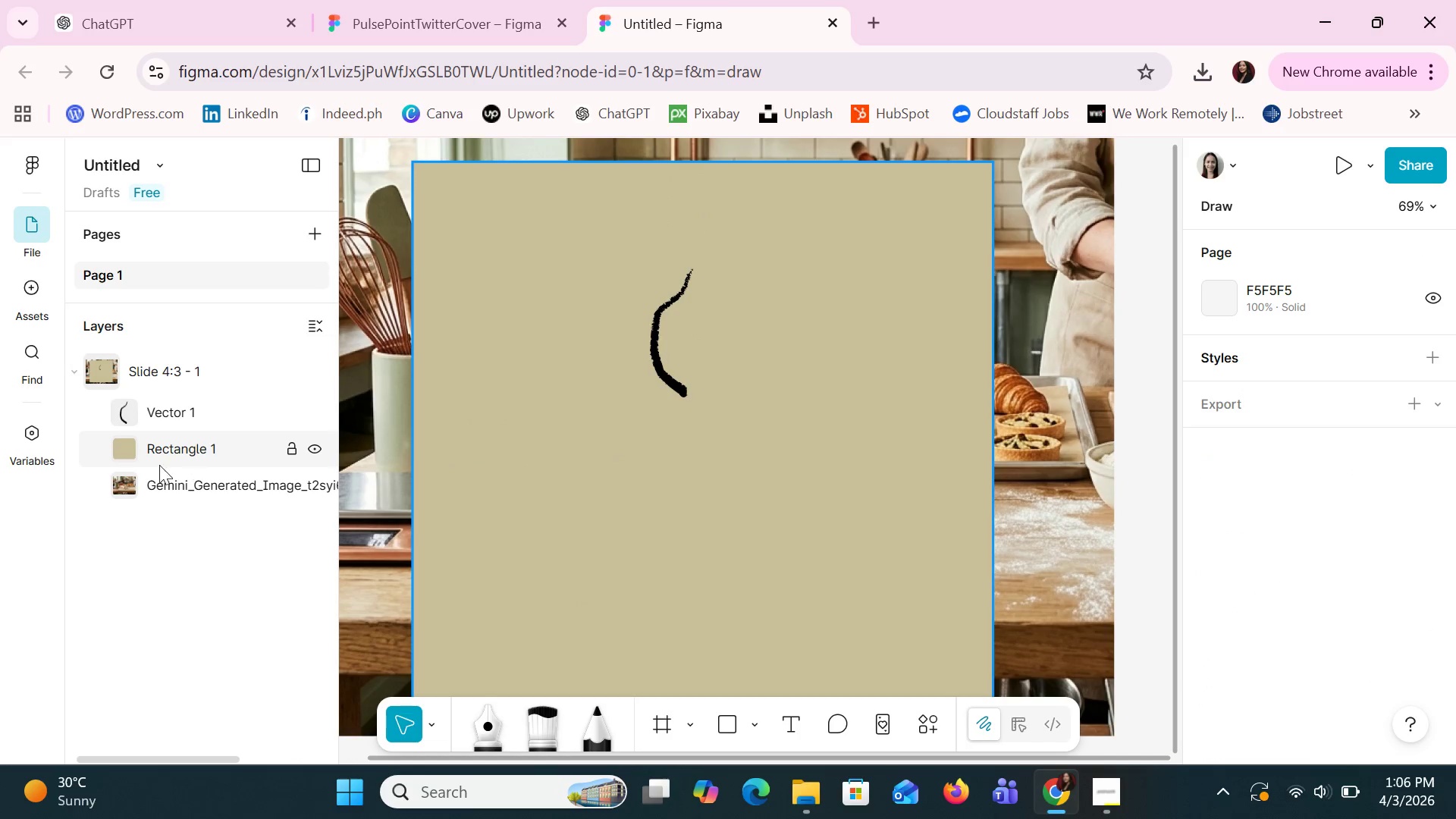 
left_click([158, 428])
 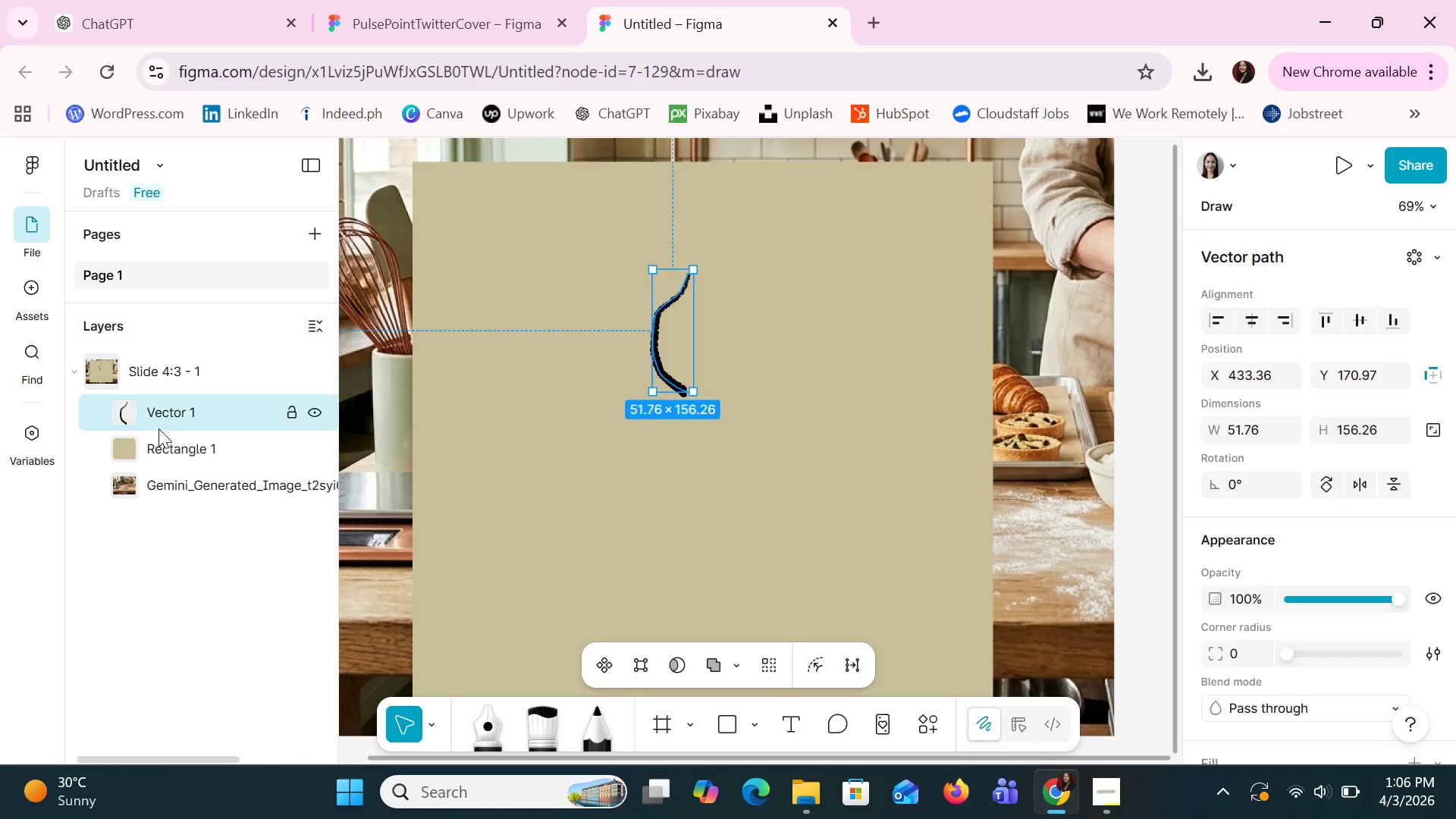 
key(Delete)
 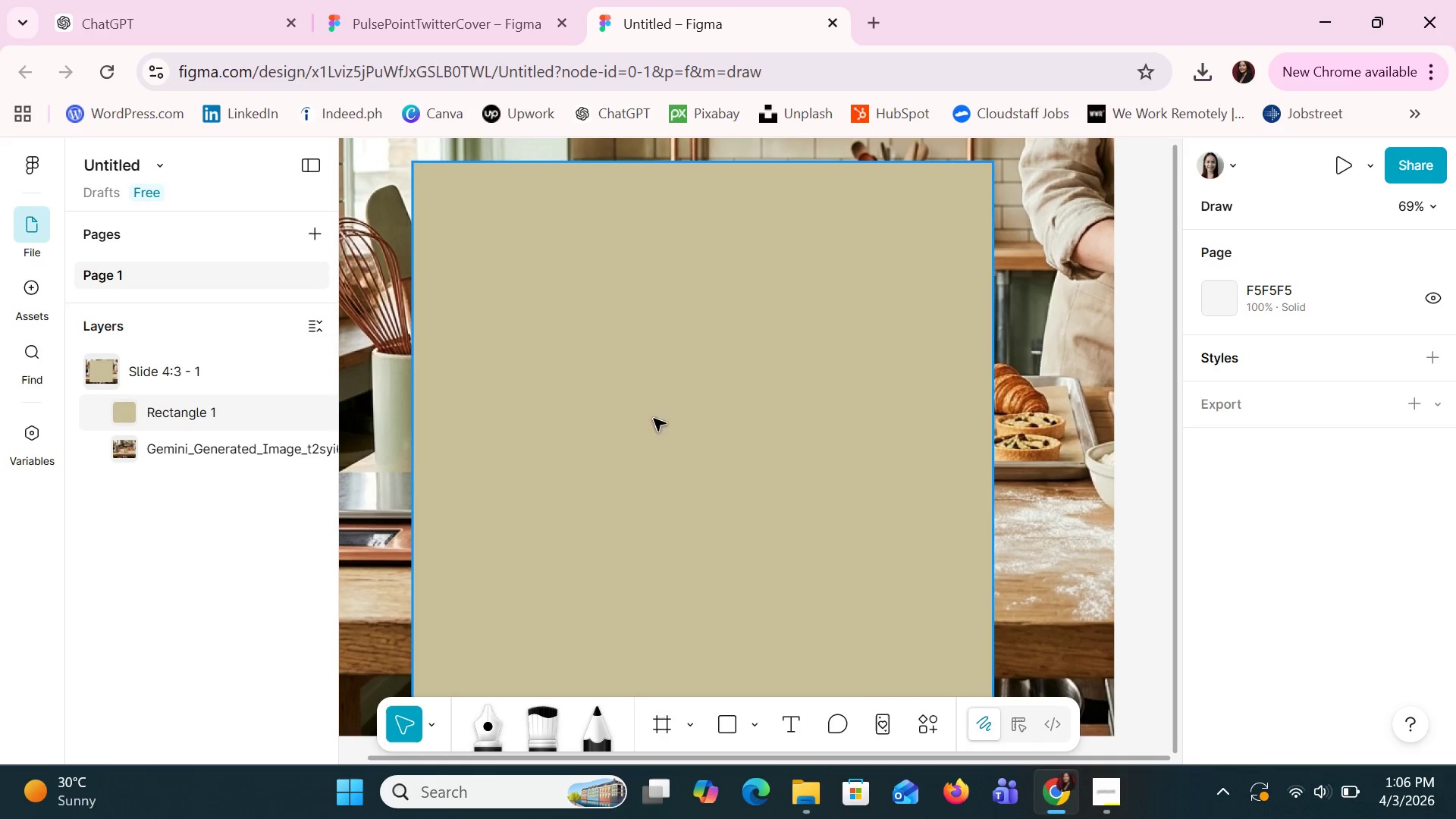 
left_click_drag(start_coordinate=[673, 405], to_coordinate=[618, 343])
 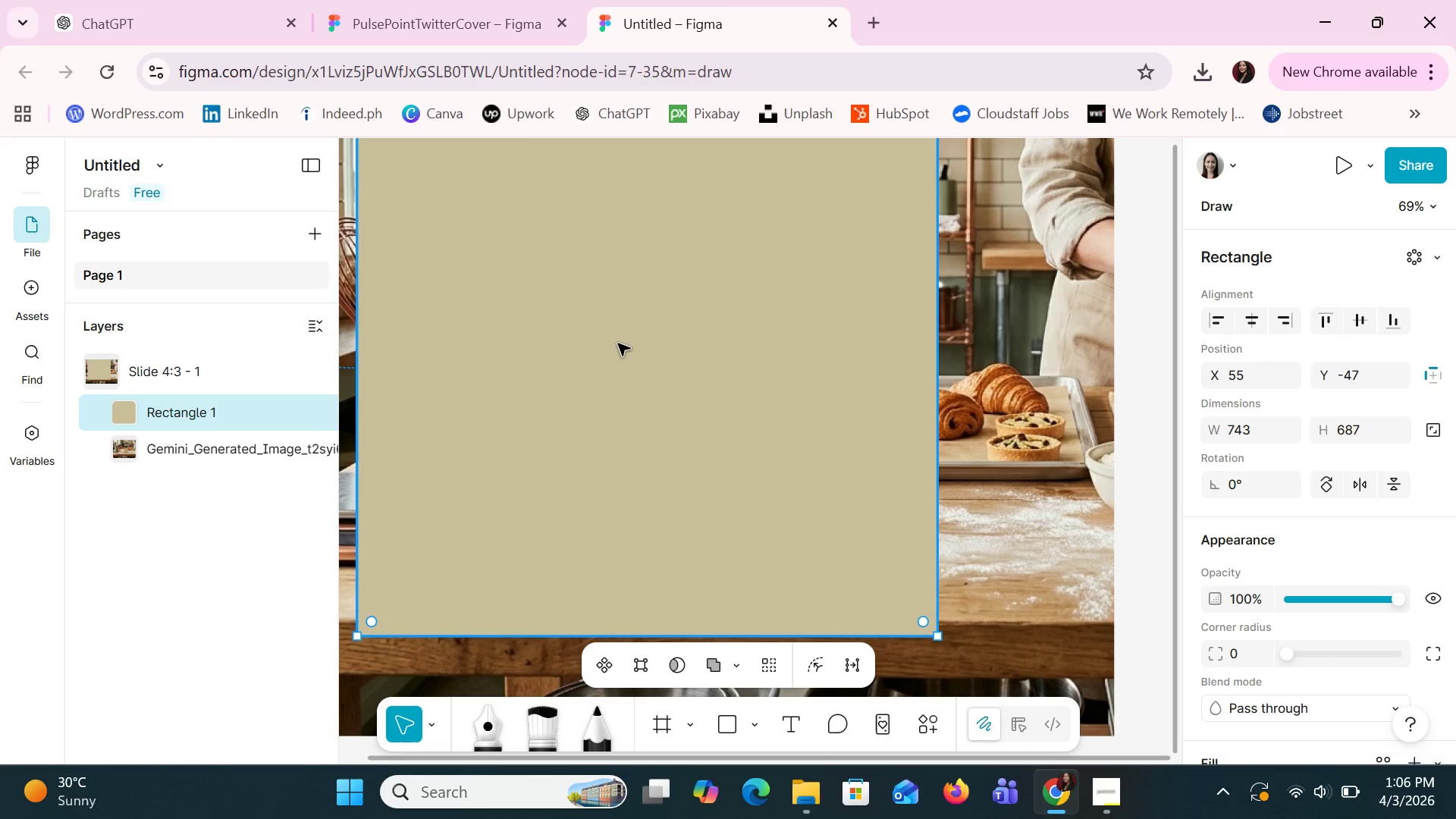 
key(Control+Z)
 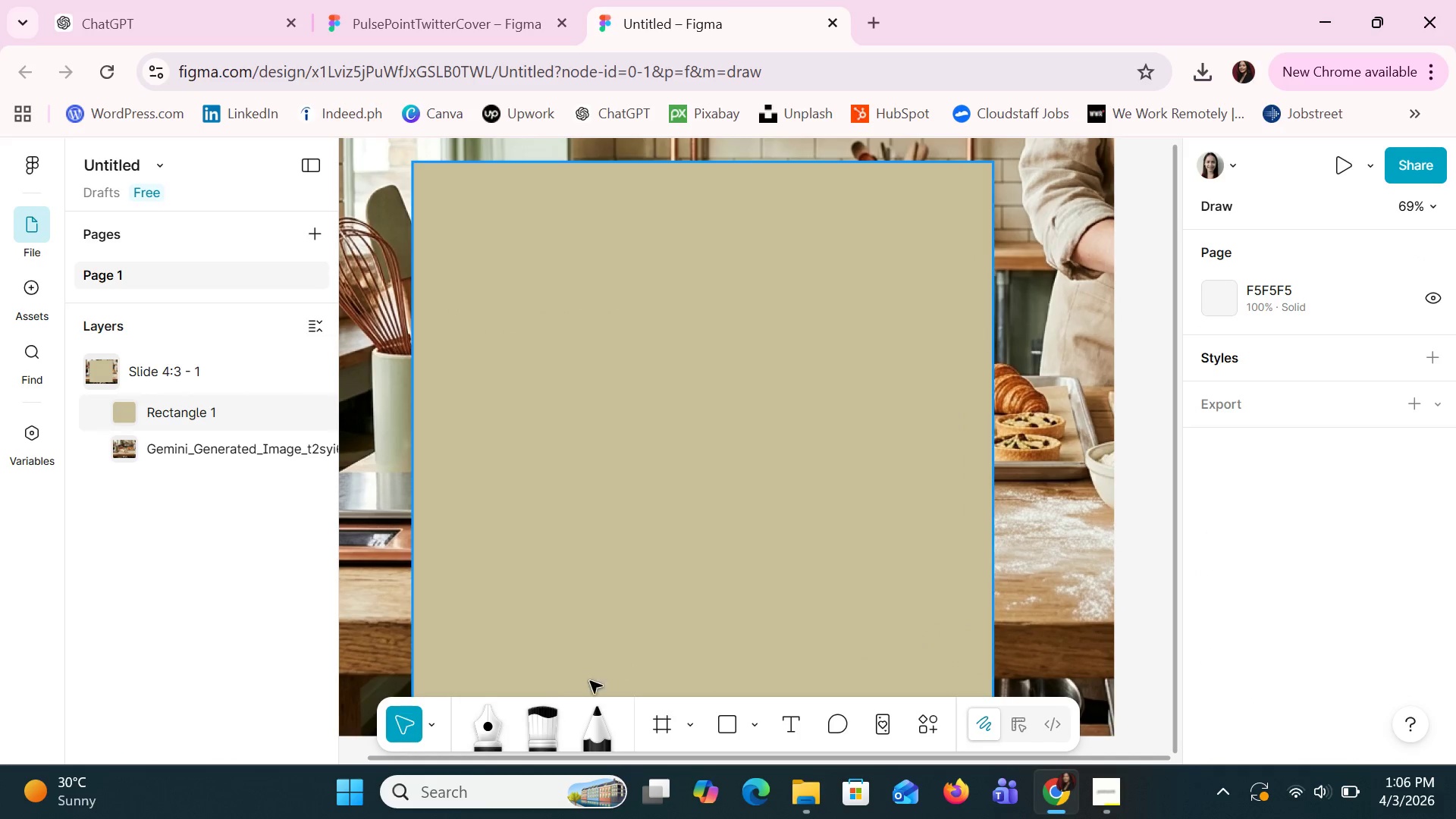 
left_click([550, 714])
 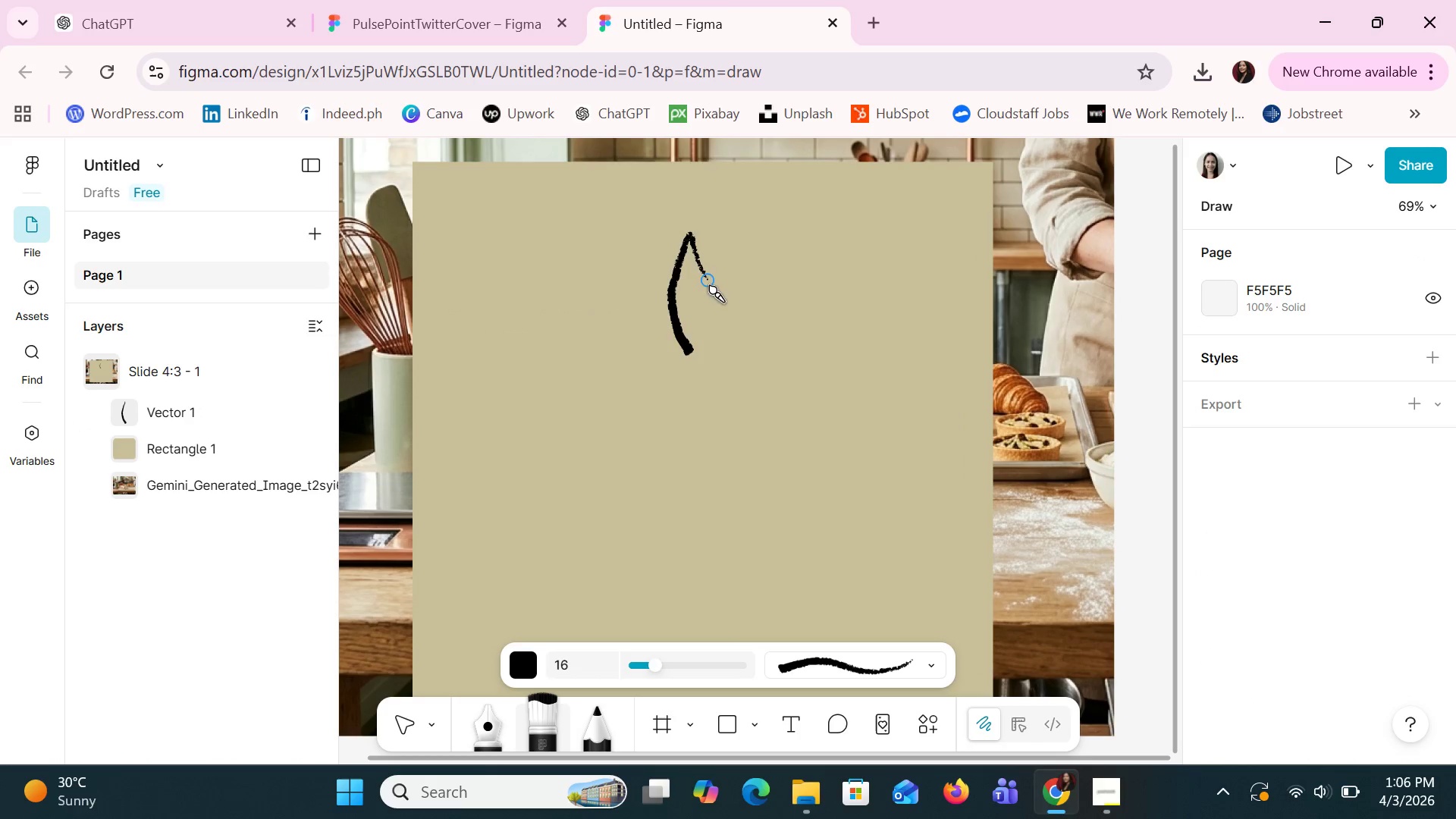 
wait(10.39)
 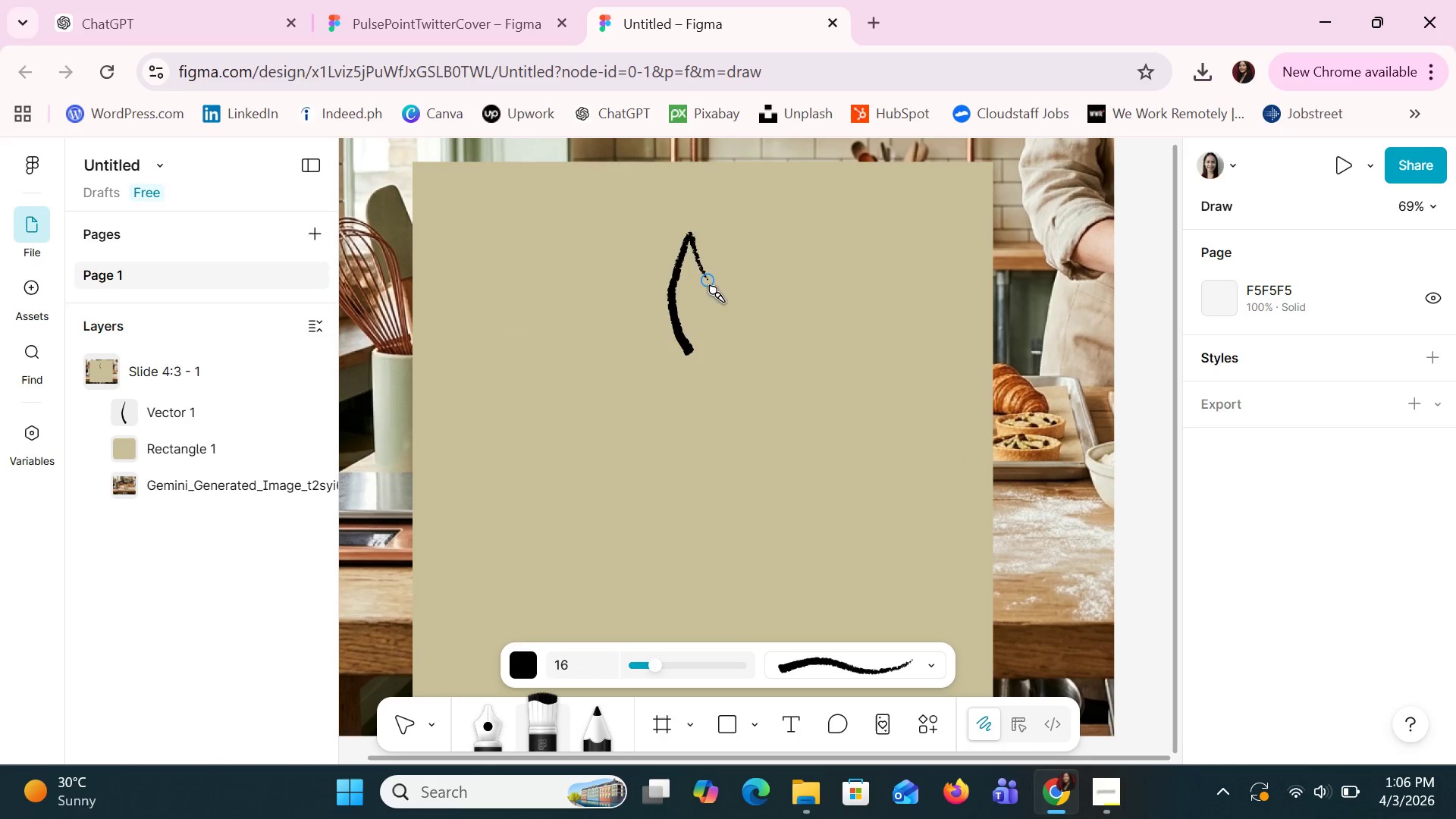 
left_click_drag(start_coordinate=[651, 661], to_coordinate=[638, 661])
 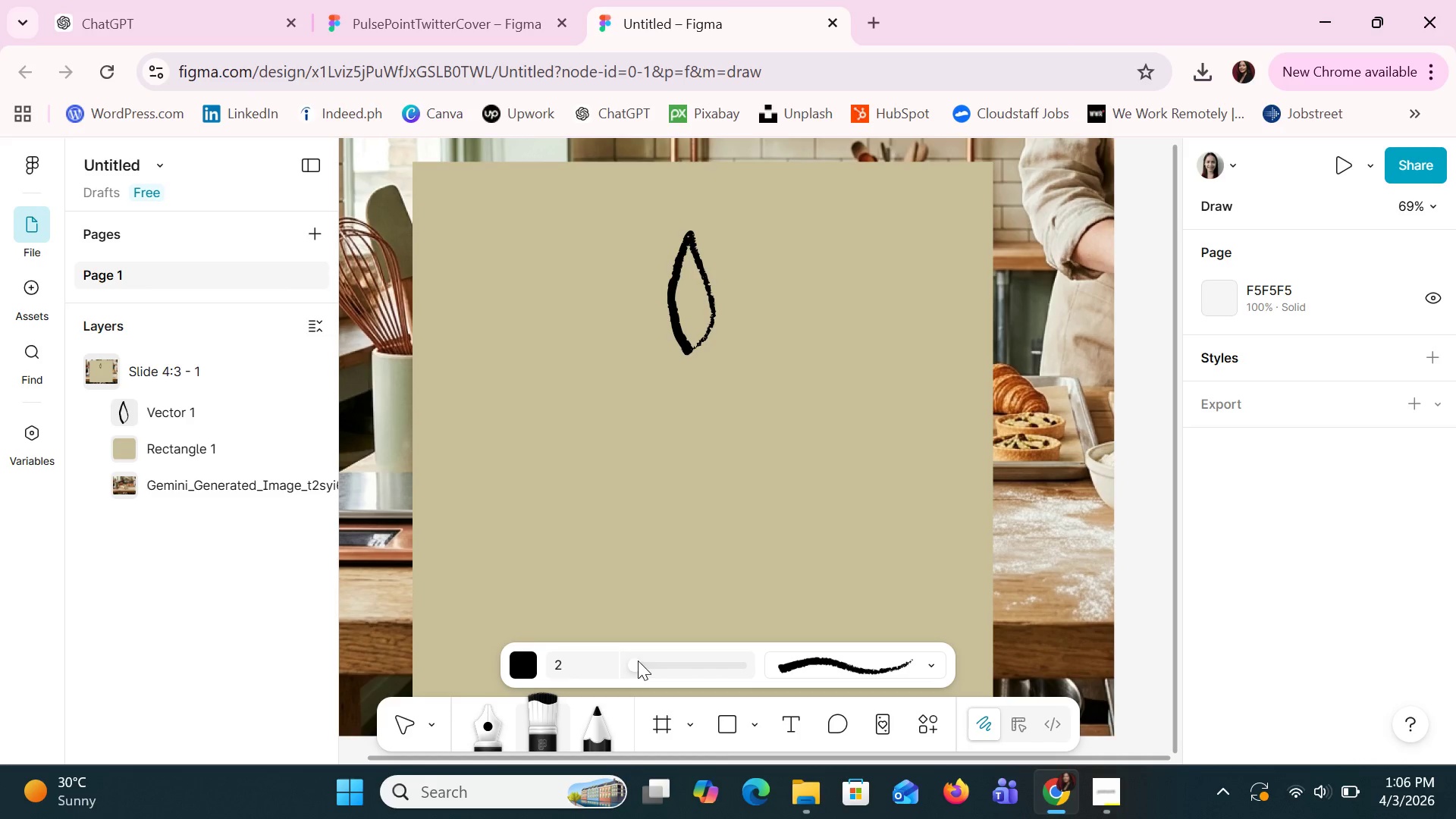 
left_click_drag(start_coordinate=[638, 661], to_coordinate=[645, 662])
 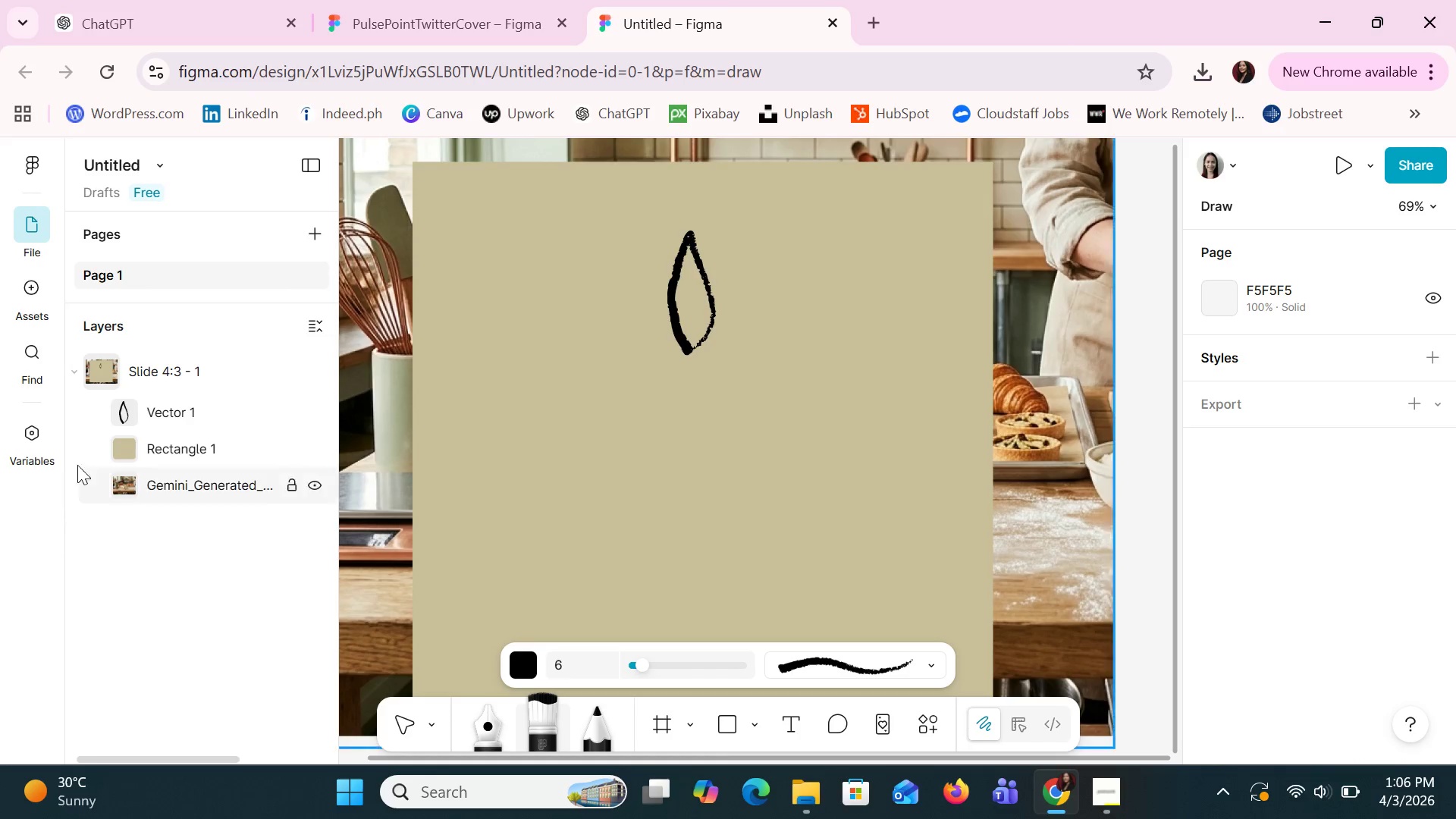 
left_click([136, 419])
 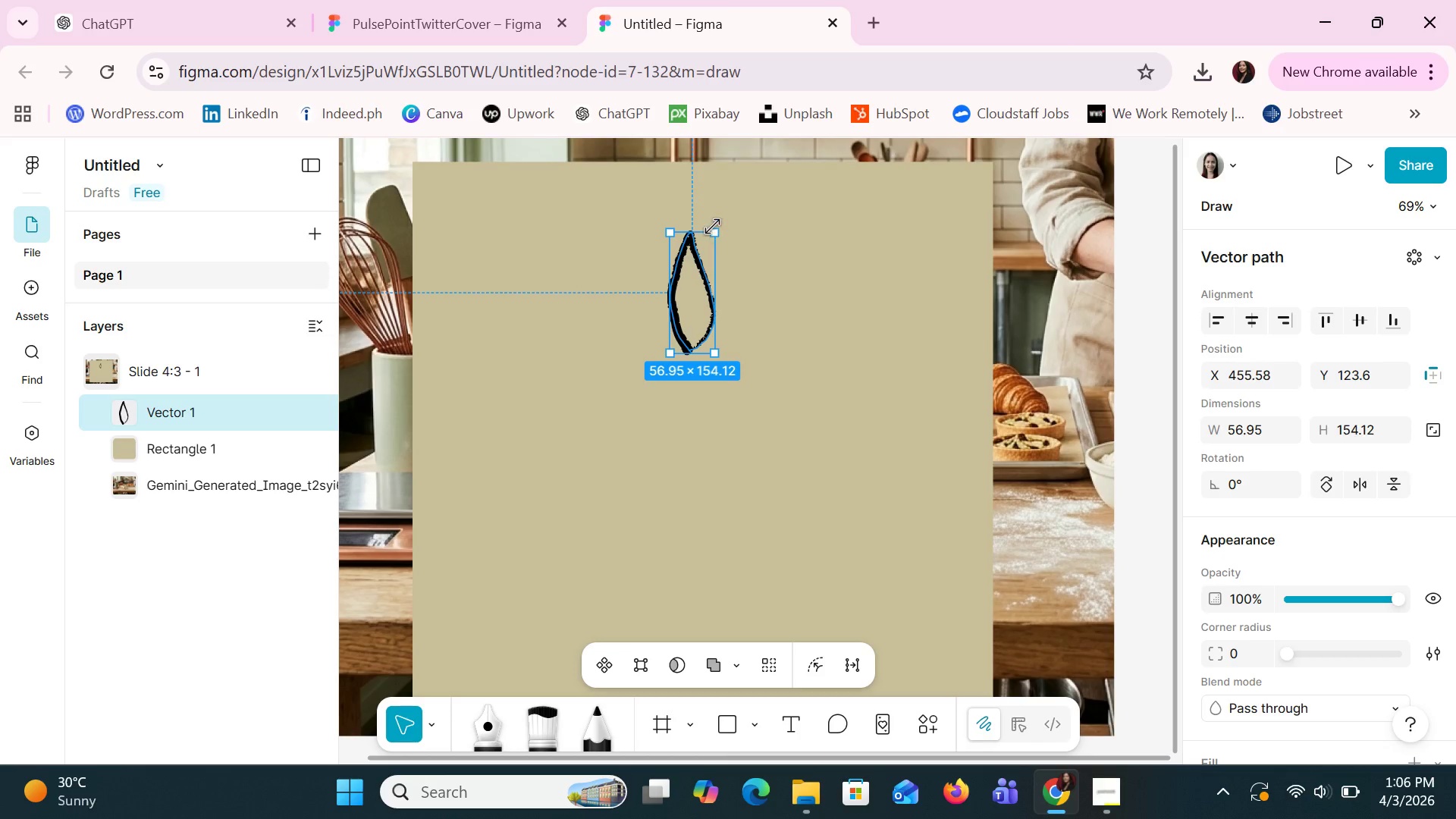 
left_click_drag(start_coordinate=[714, 227], to_coordinate=[709, 269])
 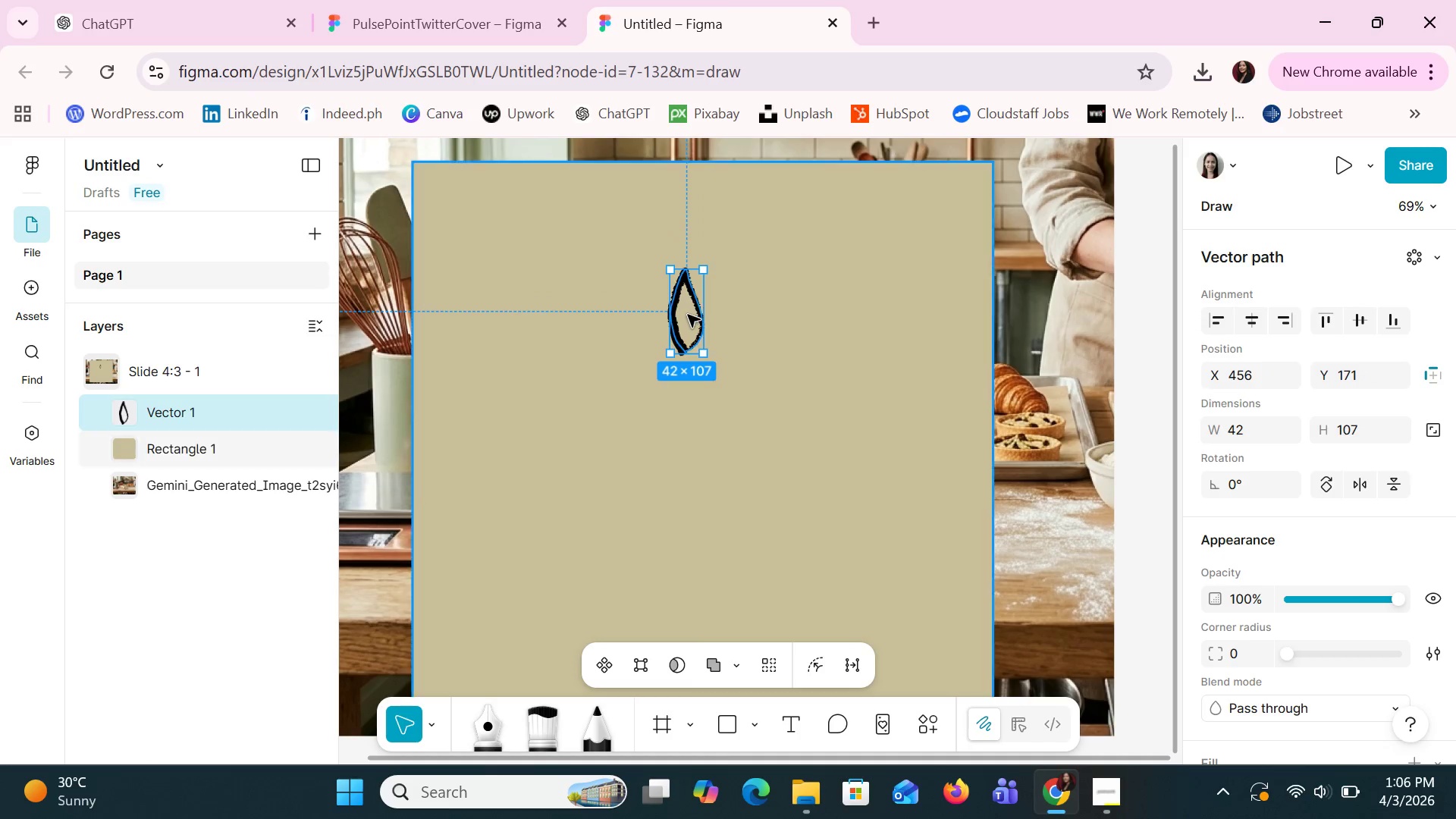 
left_click([688, 315])
 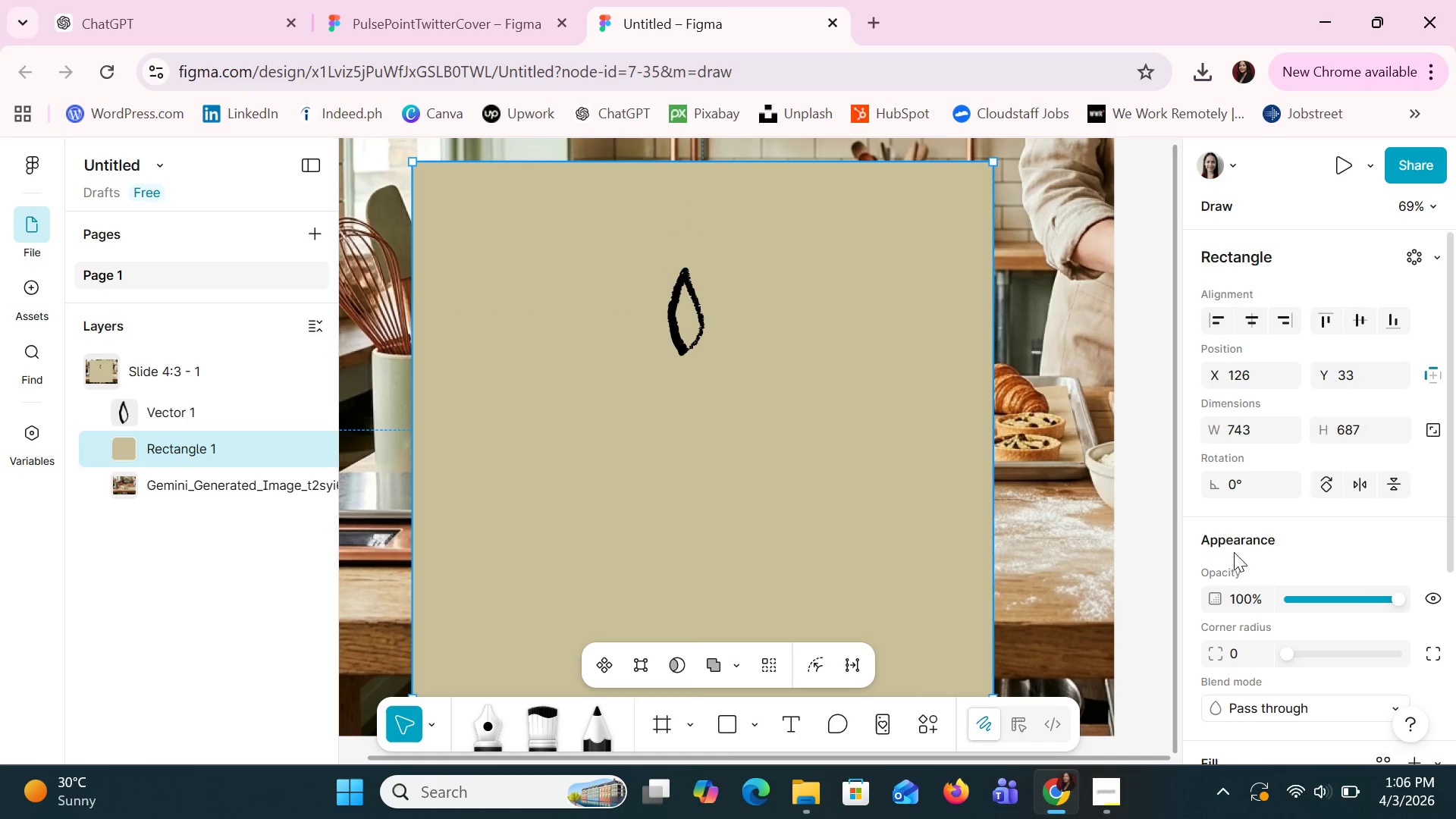 
scroll: coordinate [1222, 579], scroll_direction: down, amount: 4.0
 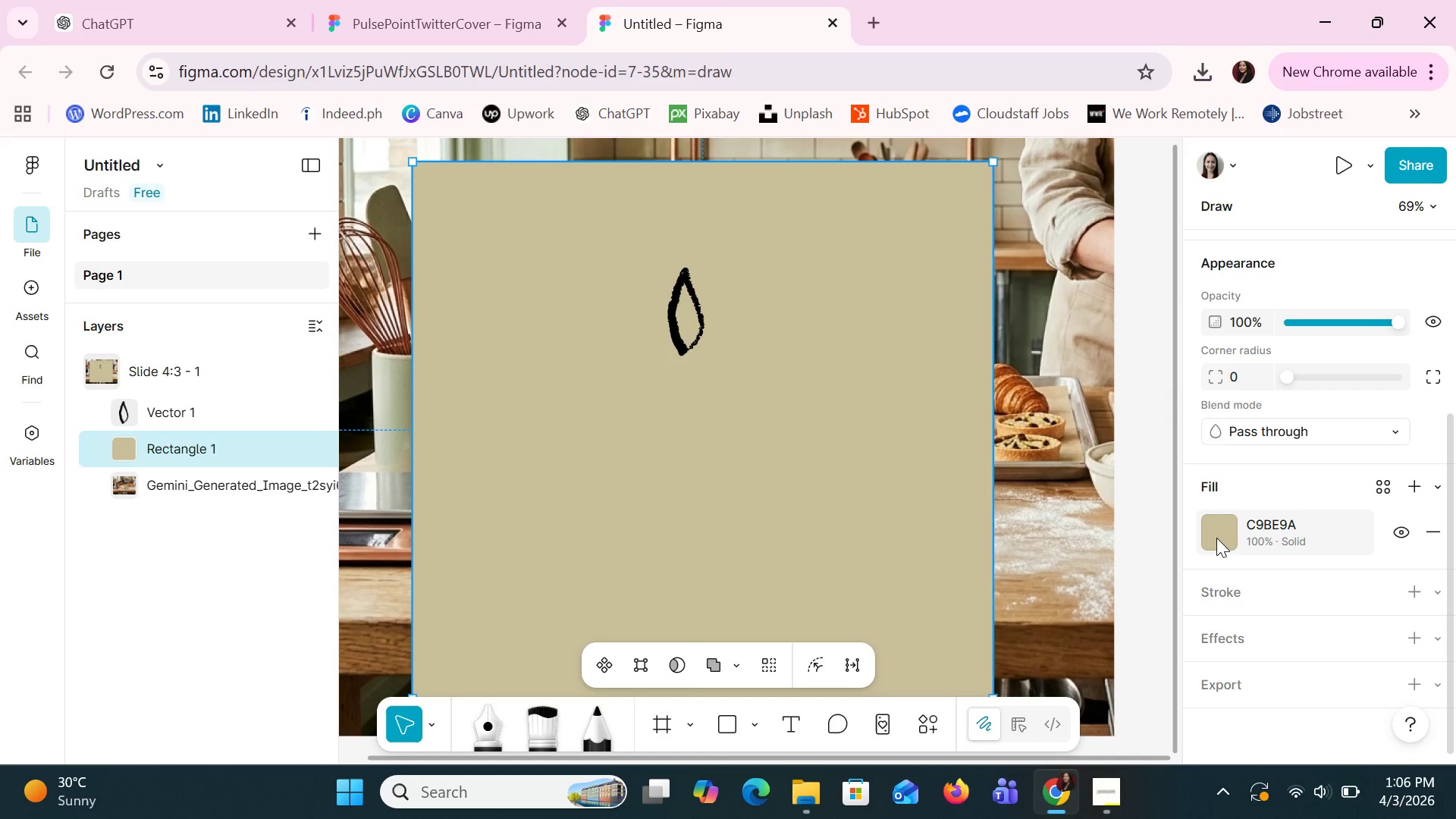 
left_click([1216, 538])
 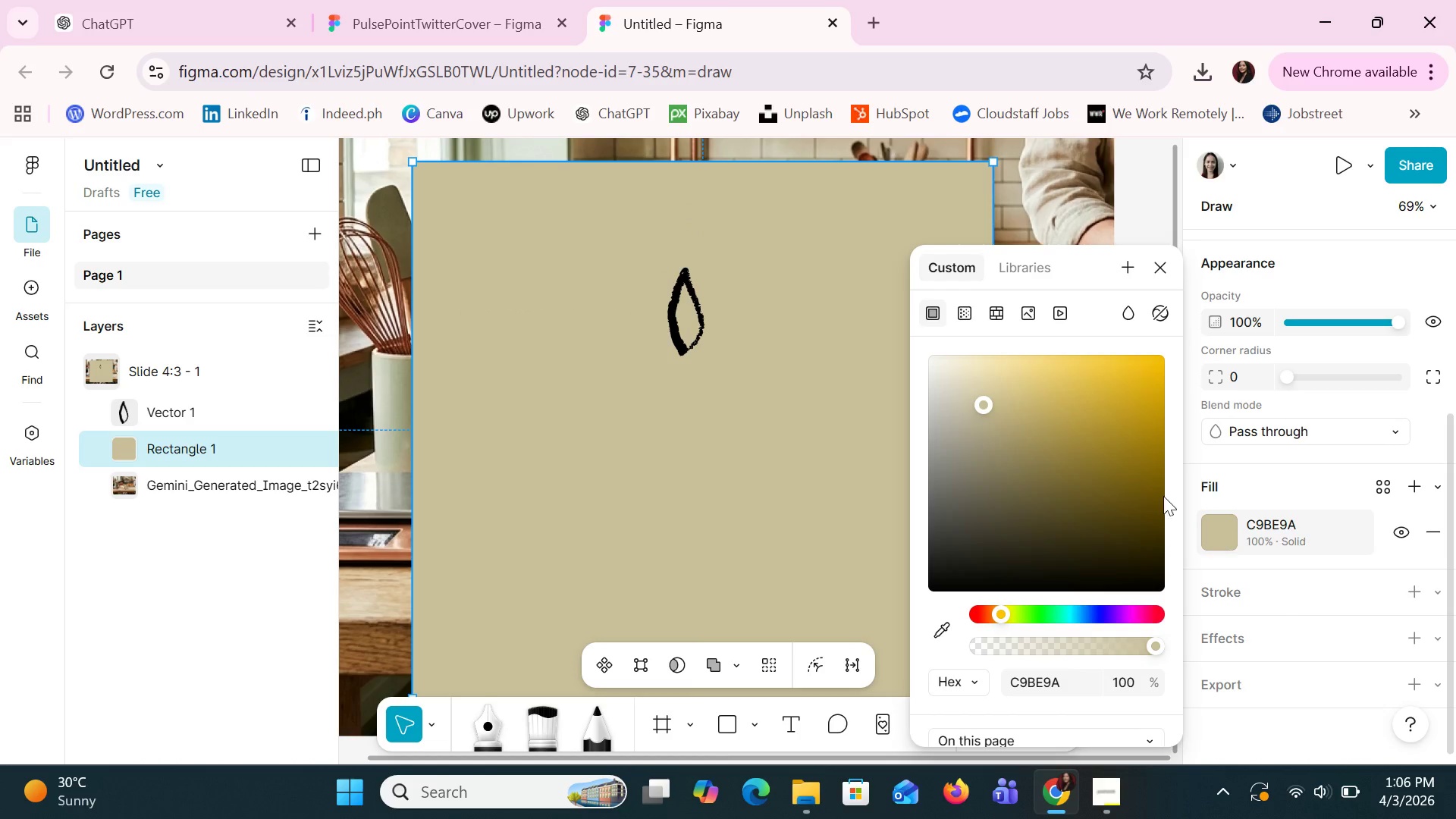 
left_click([1114, 466])
 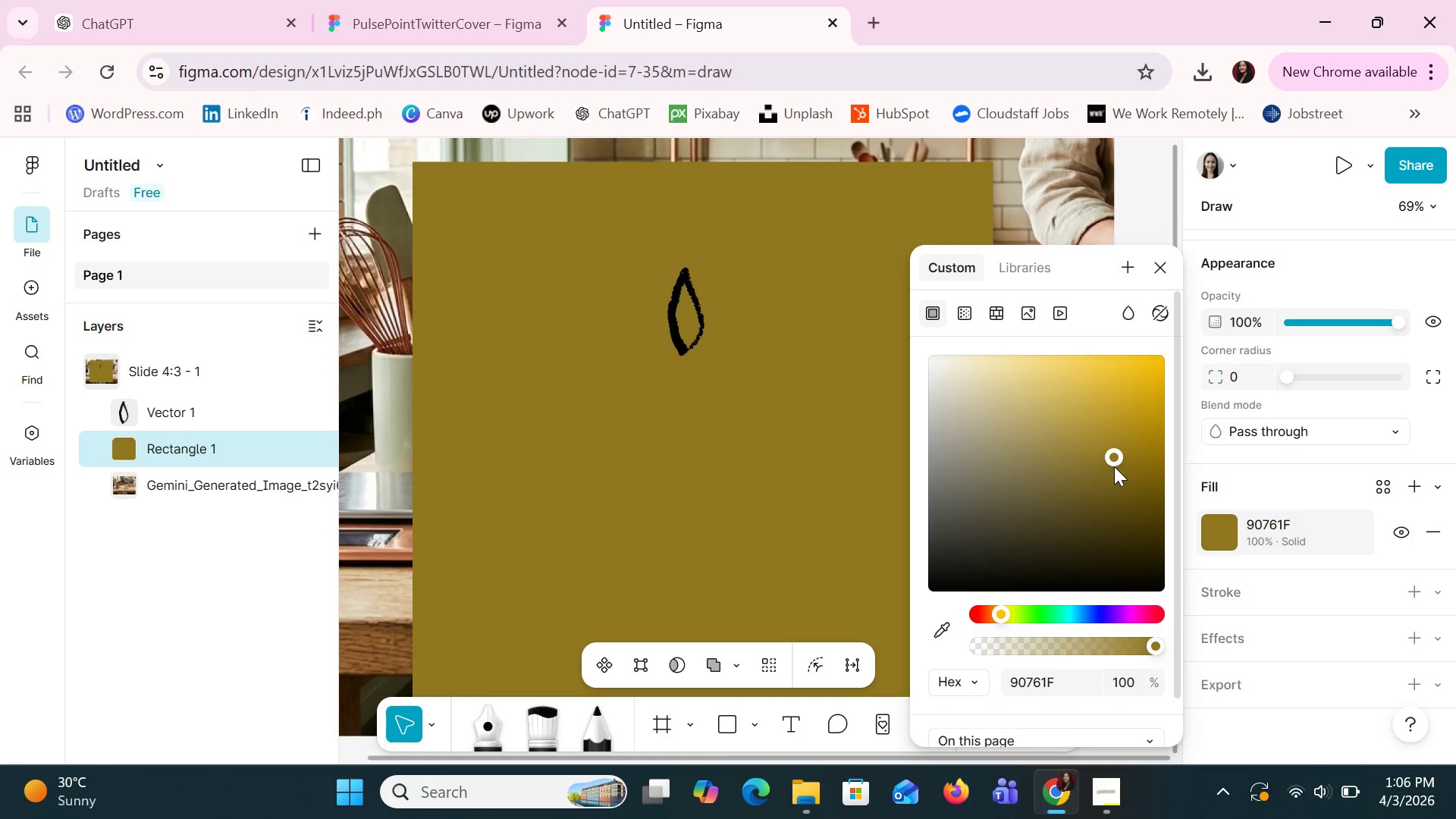 
key(Control+Z)
 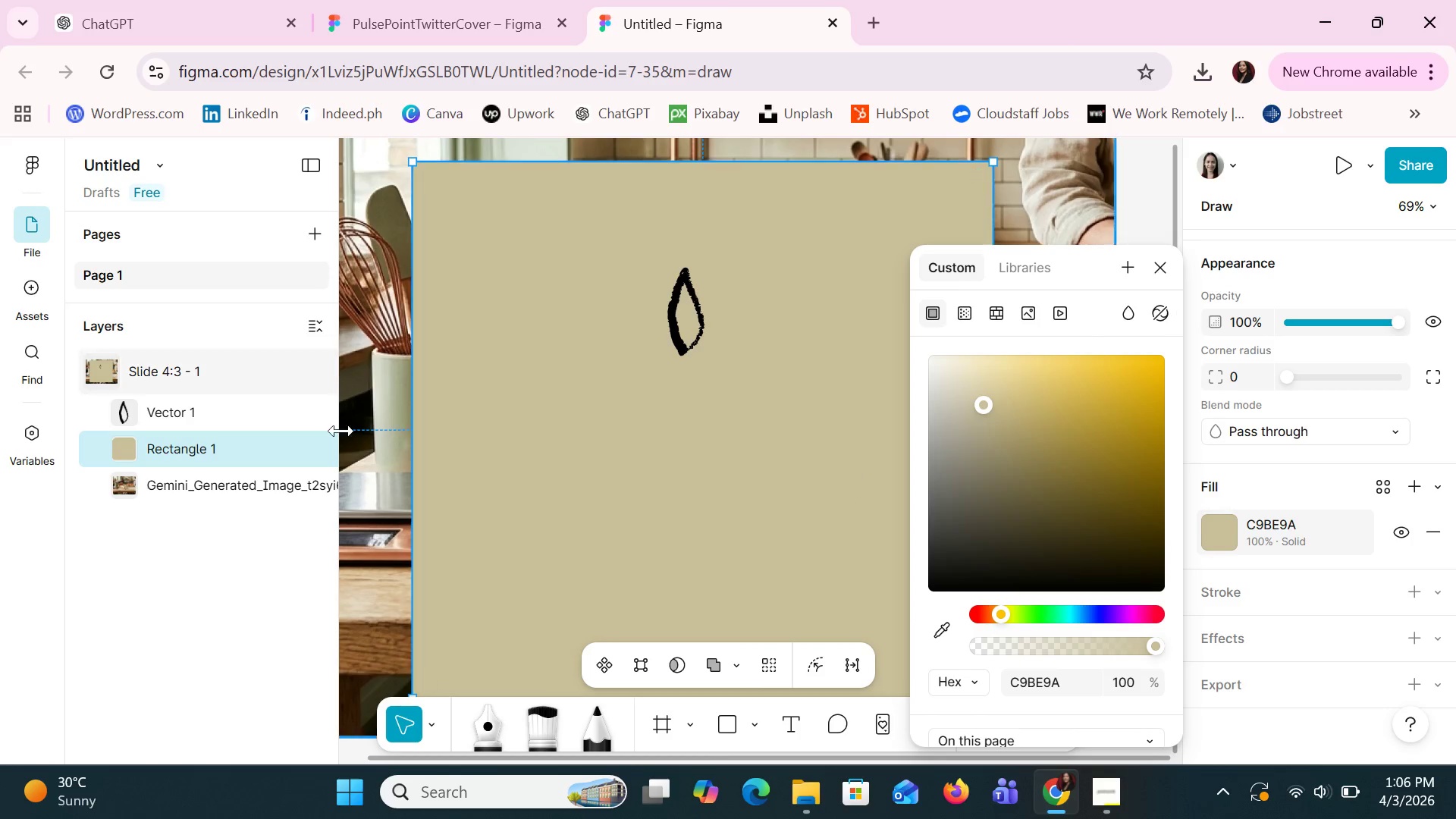 
left_click([127, 400])
 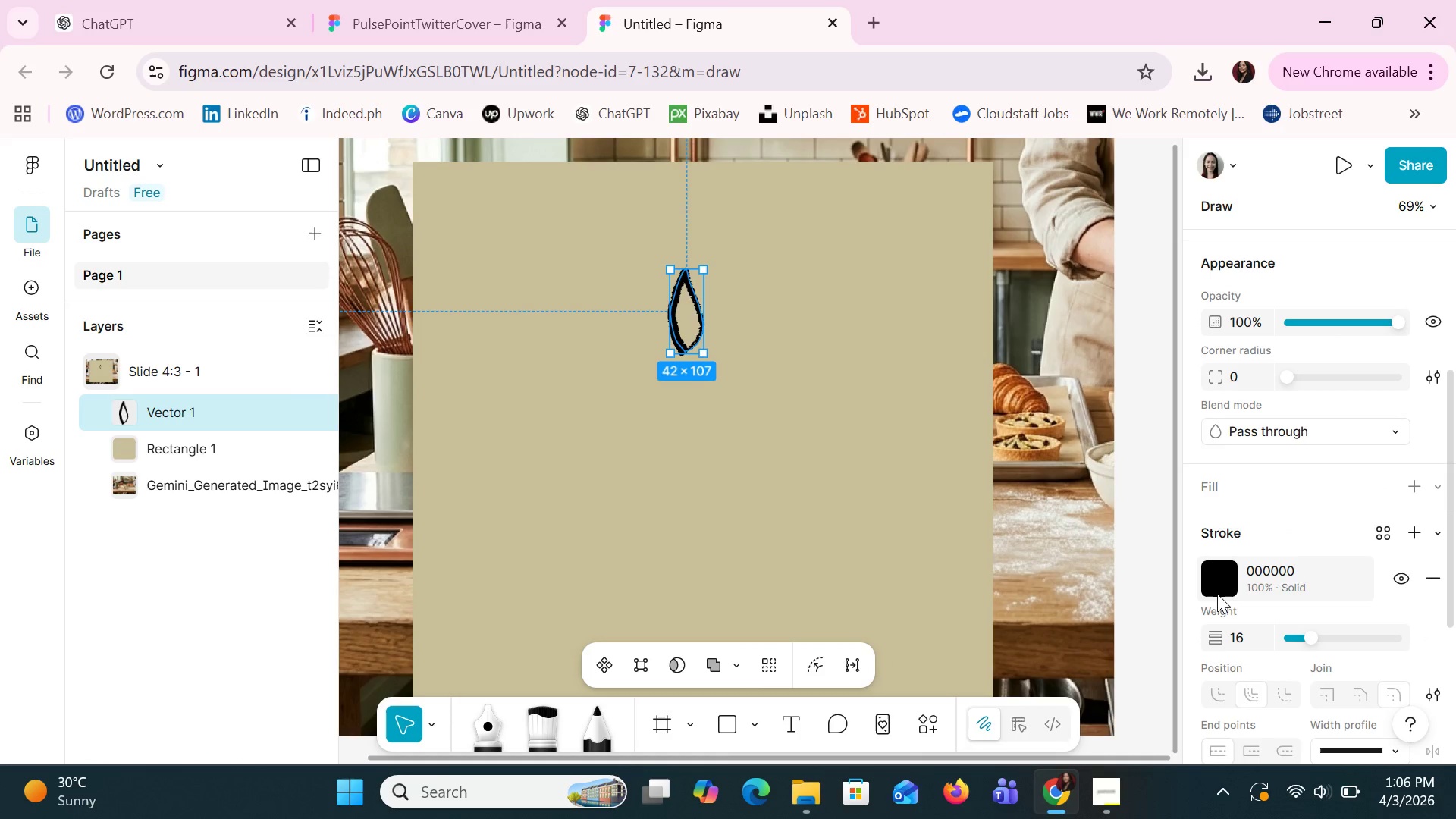 
scroll: coordinate [1225, 608], scroll_direction: down, amount: 4.0
 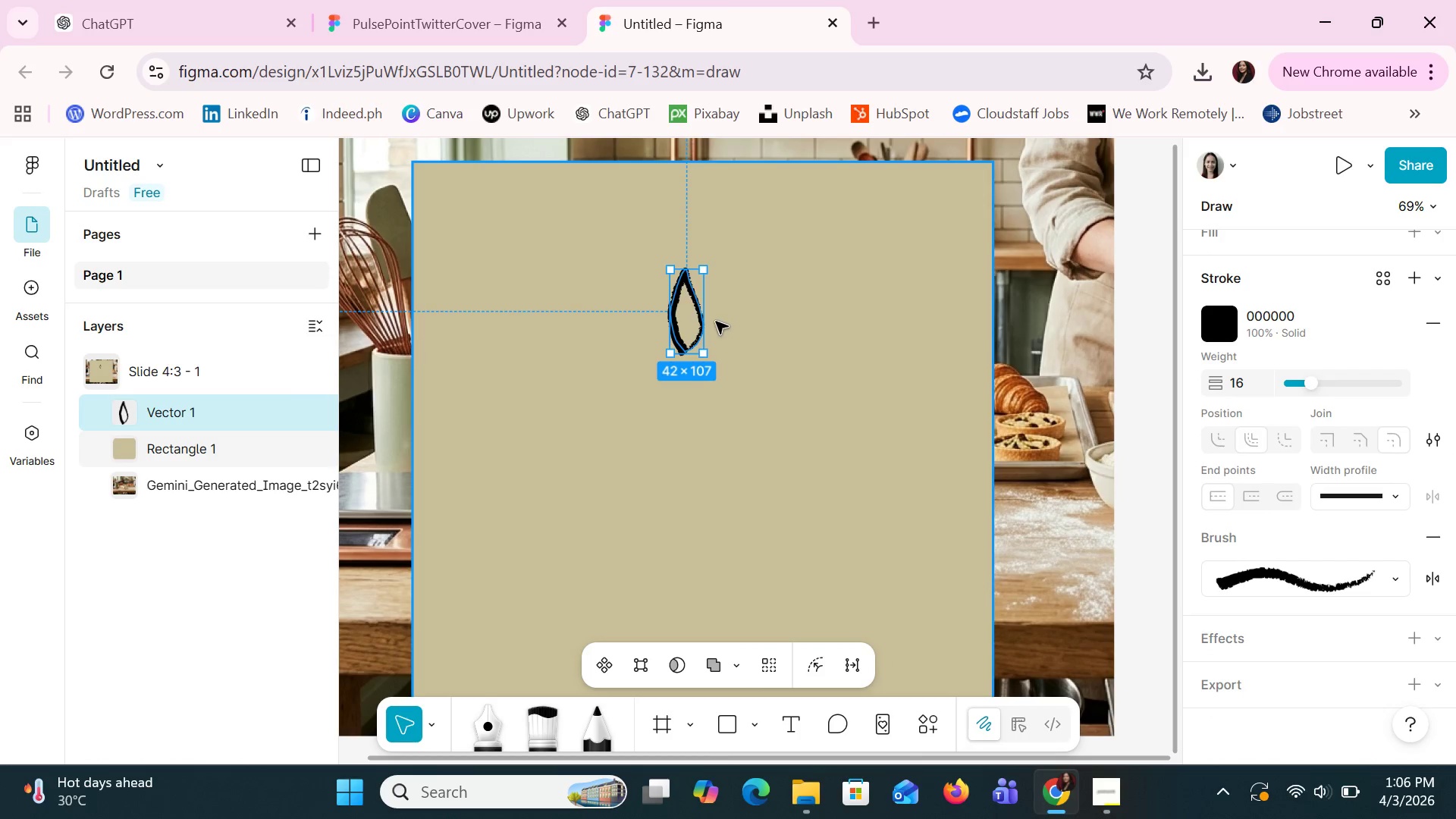 
left_click([693, 322])
 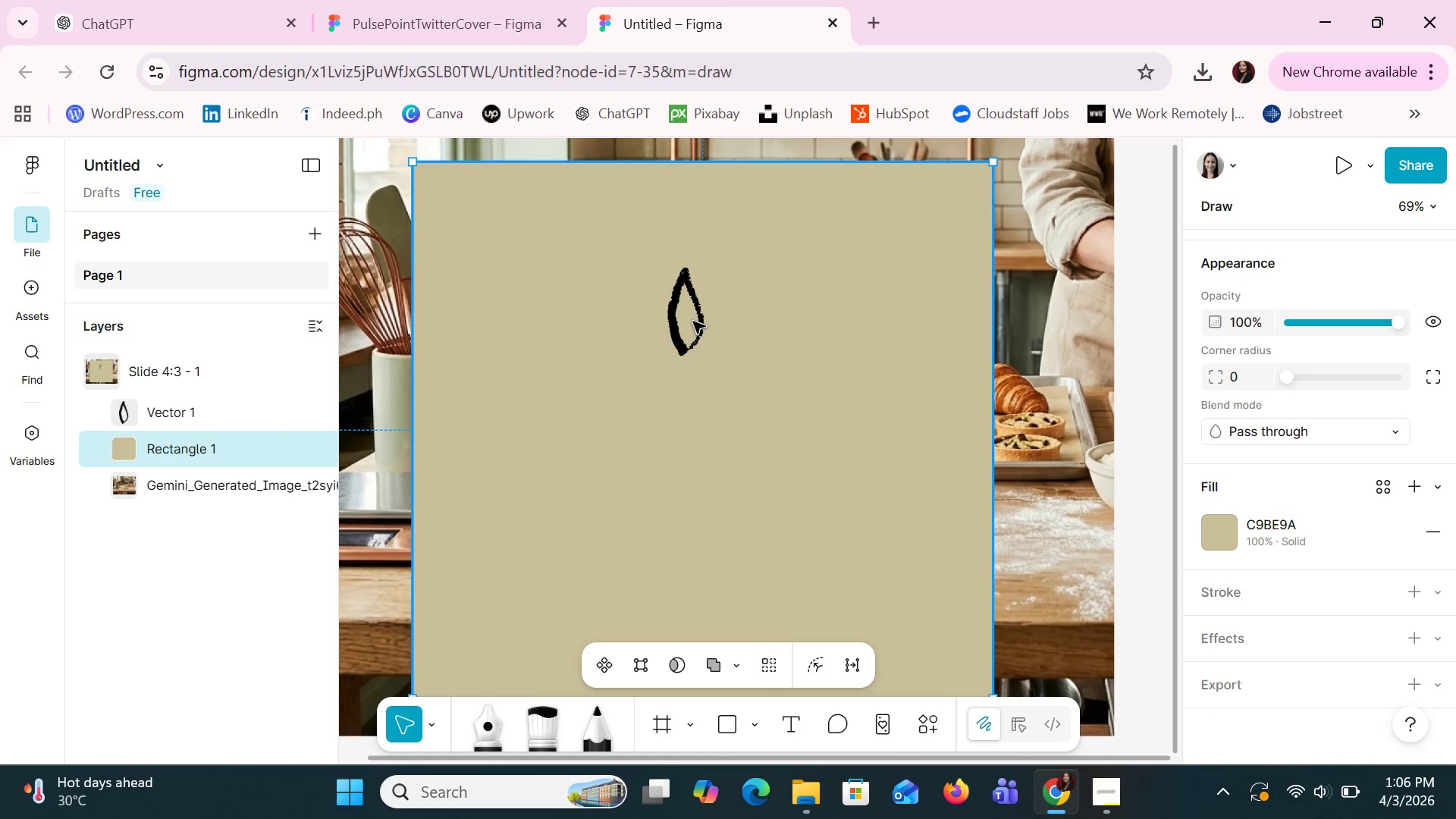 
left_click([693, 322])
 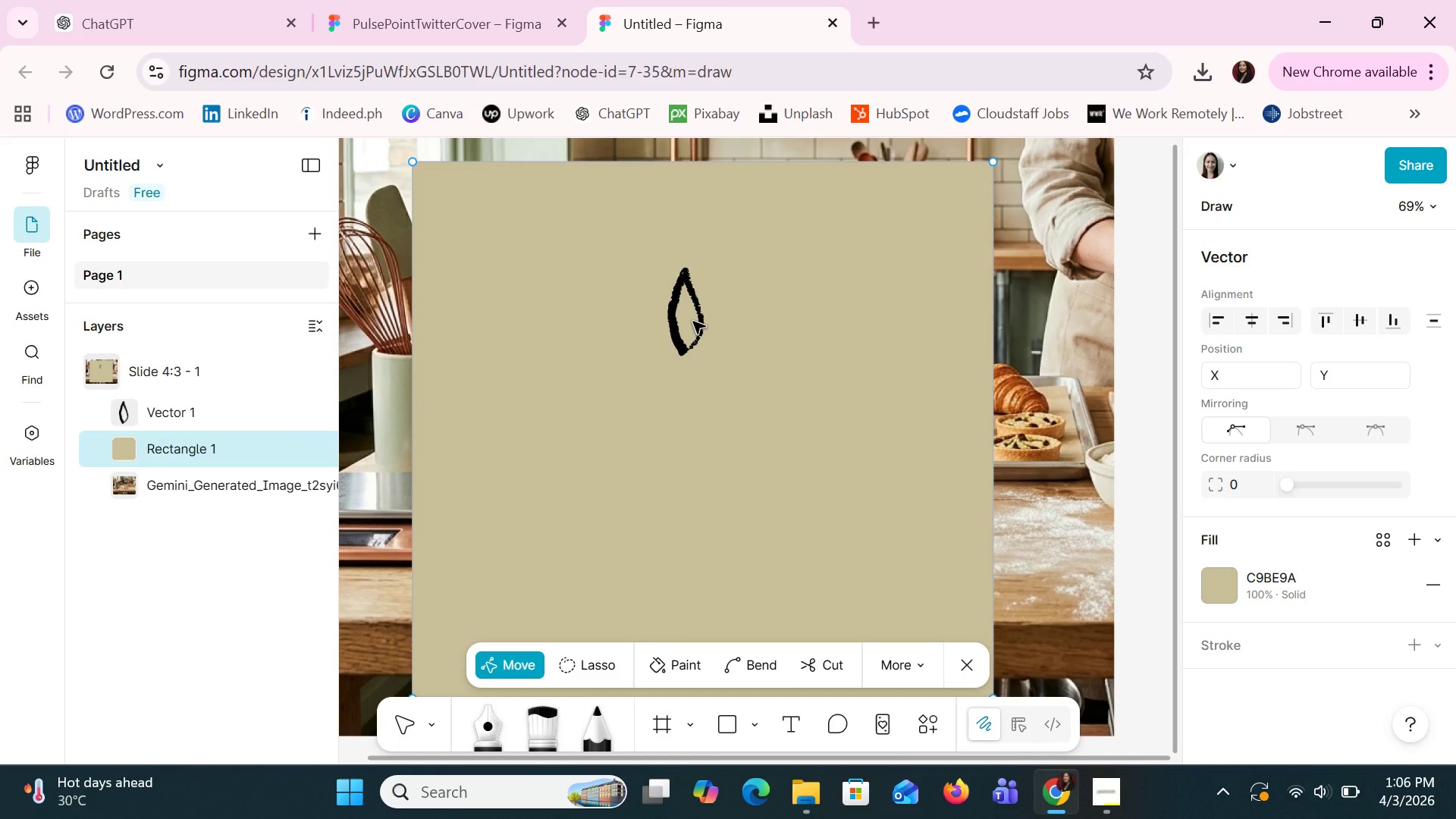 
double_click([693, 322])
 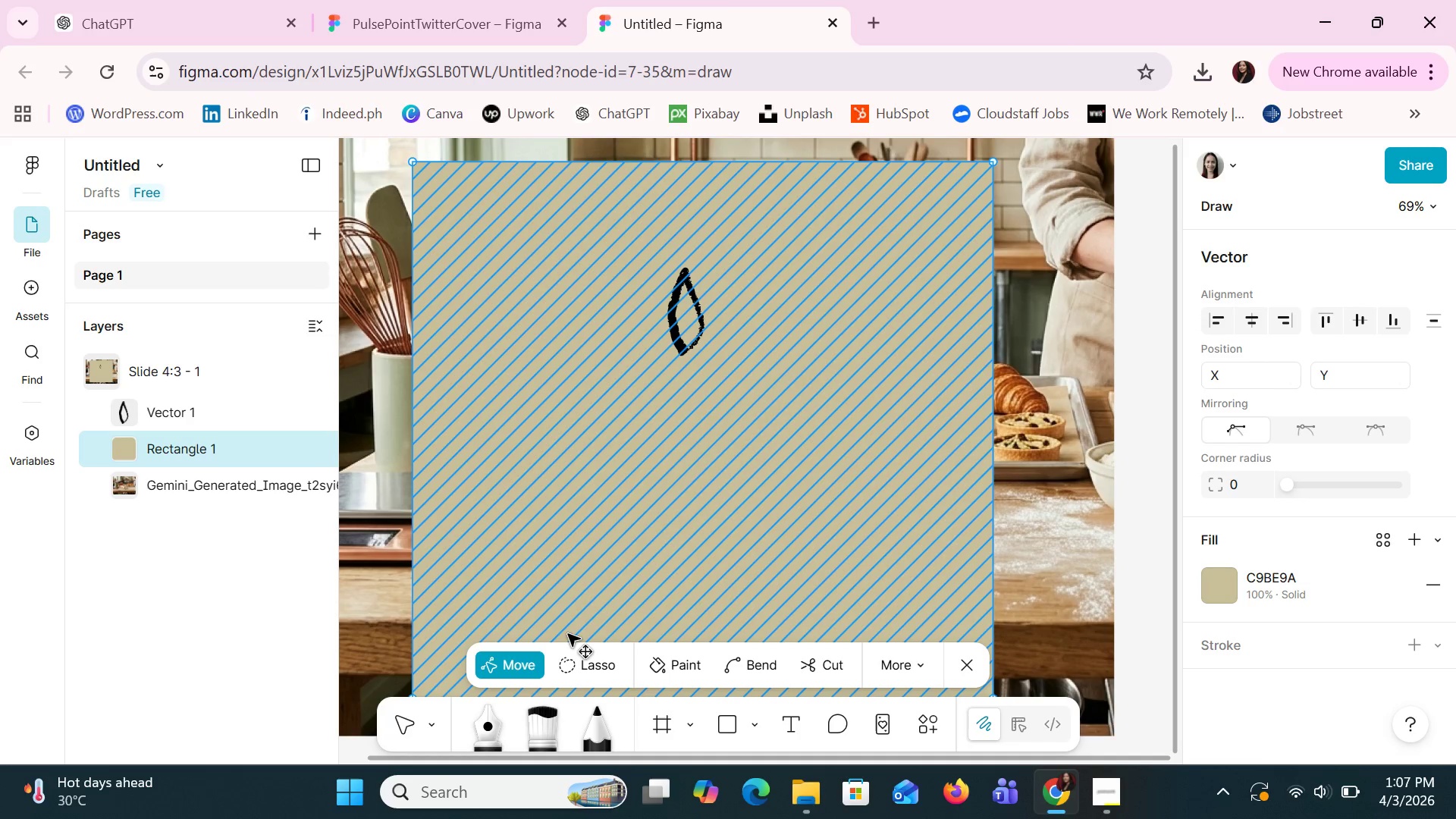 
left_click([693, 322])
 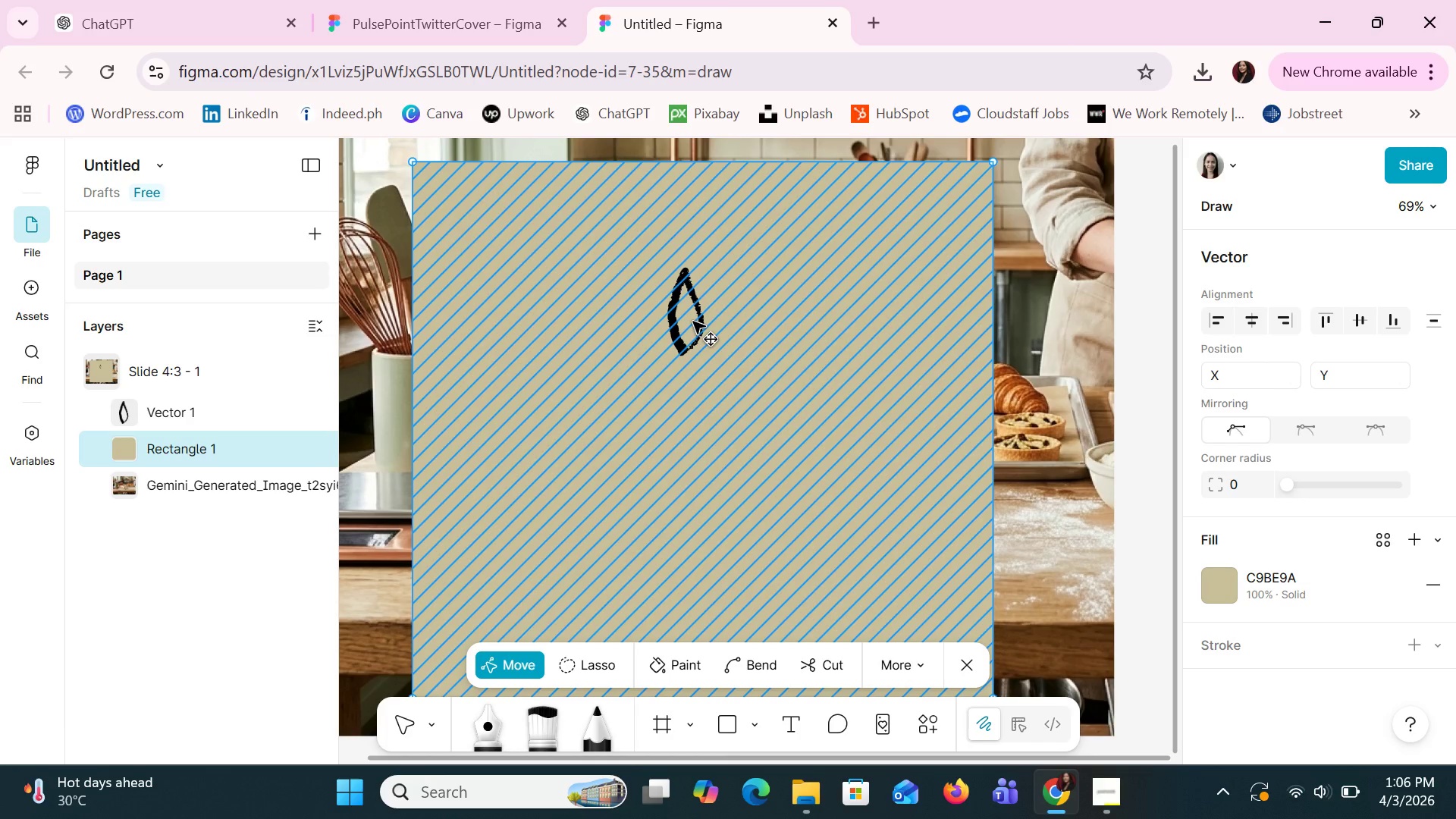 
left_click([530, 667])
 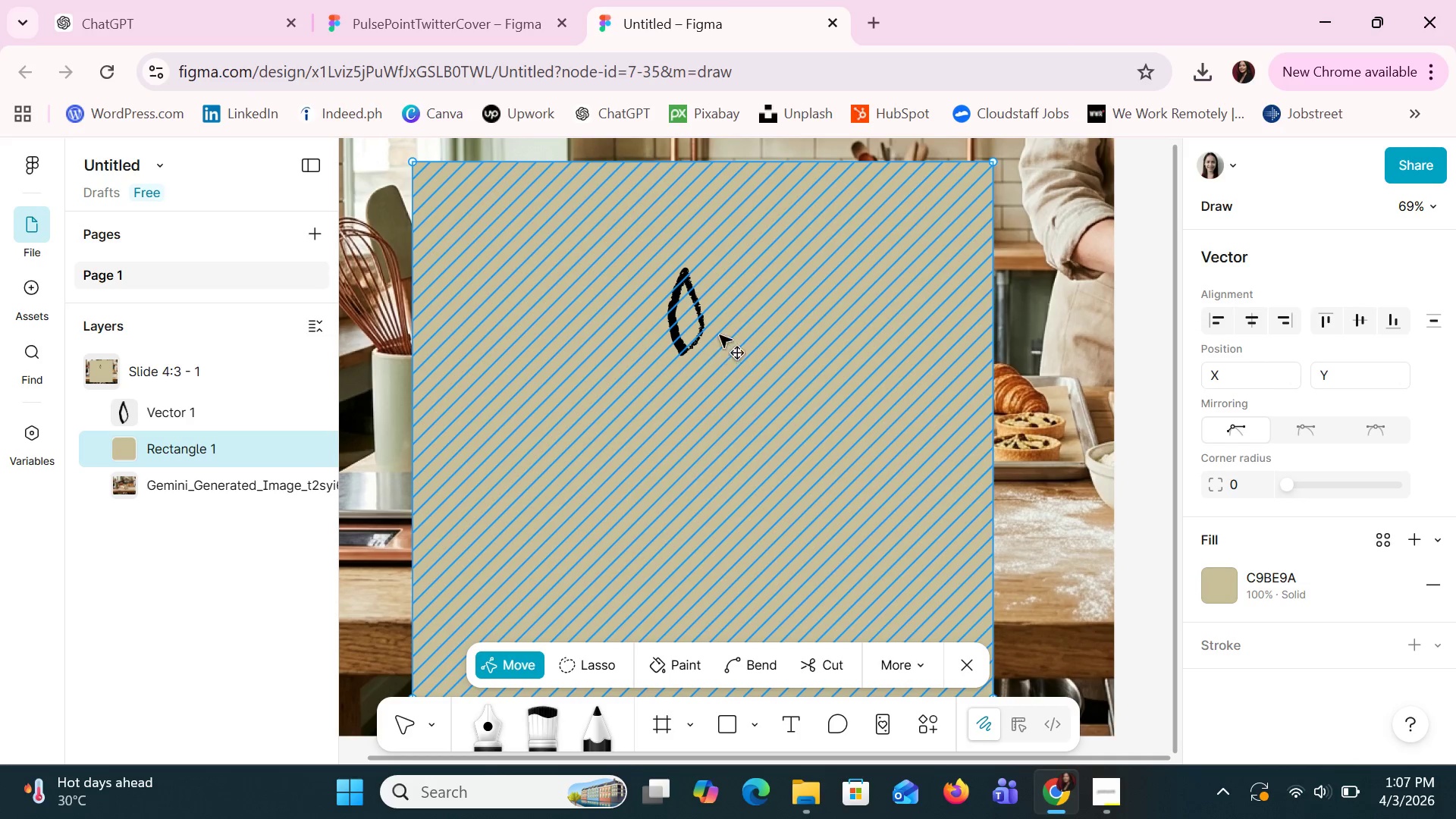 
left_click([697, 322])
 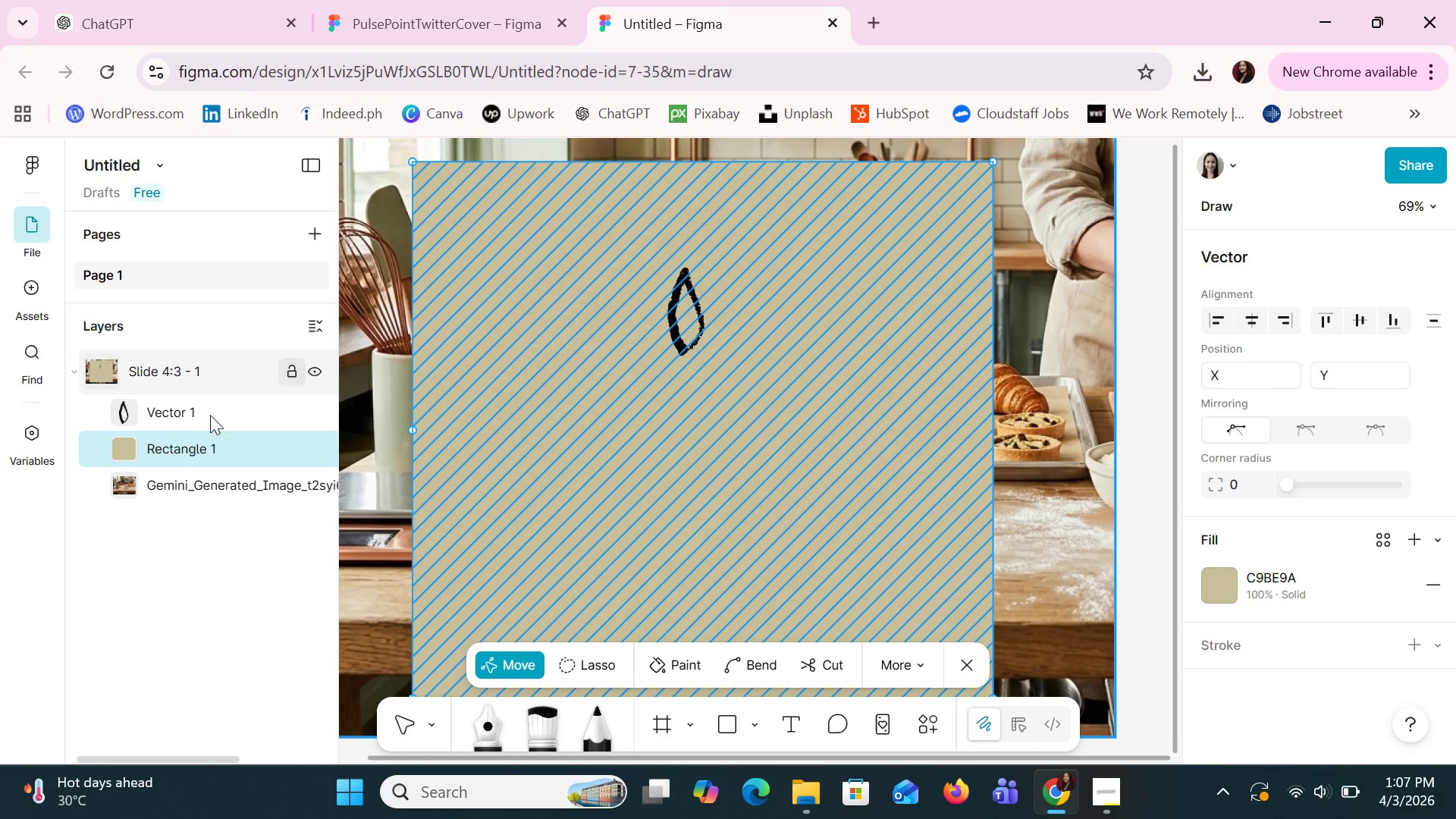 
left_click([184, 420])
 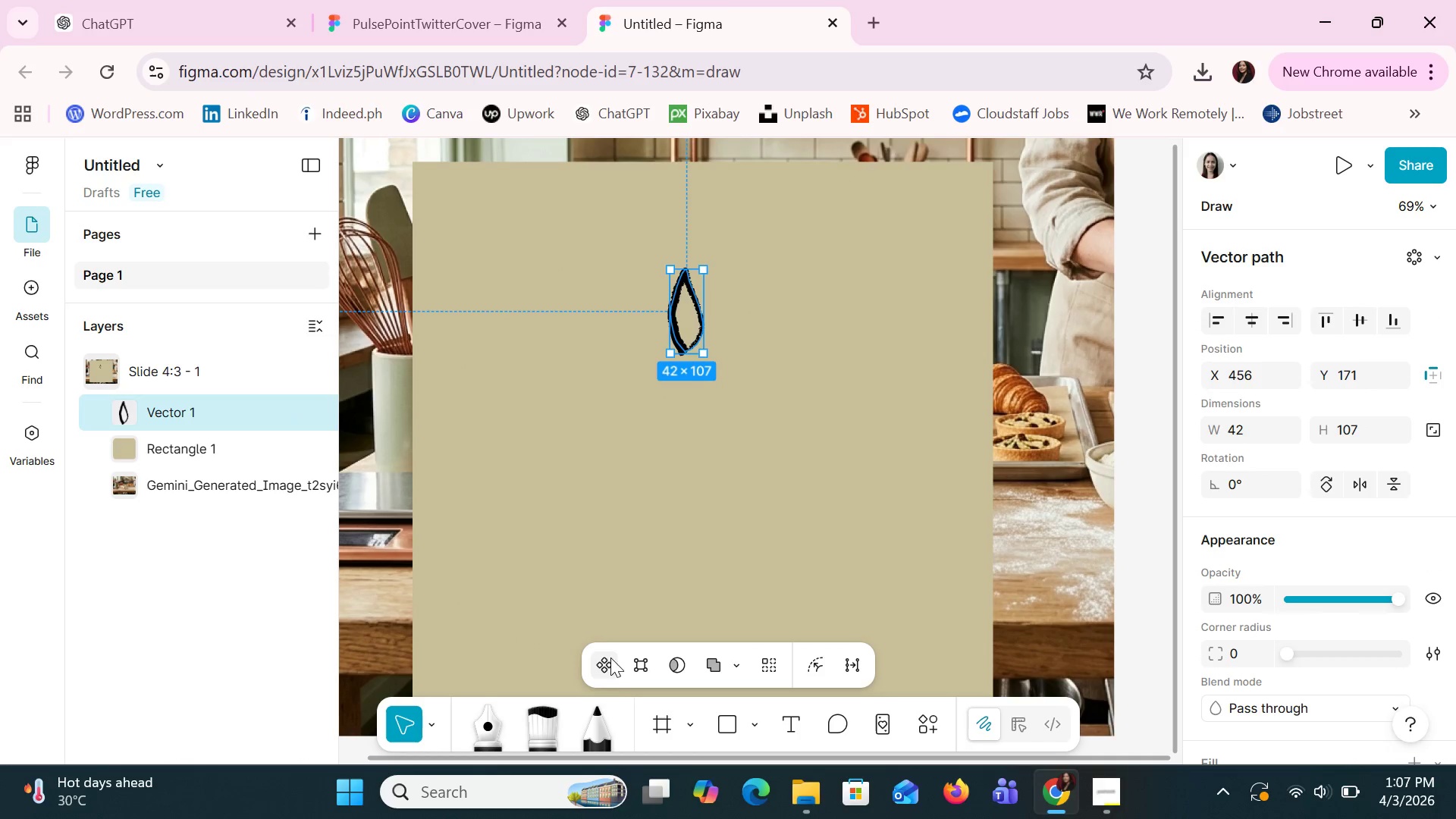 
left_click([680, 328])
 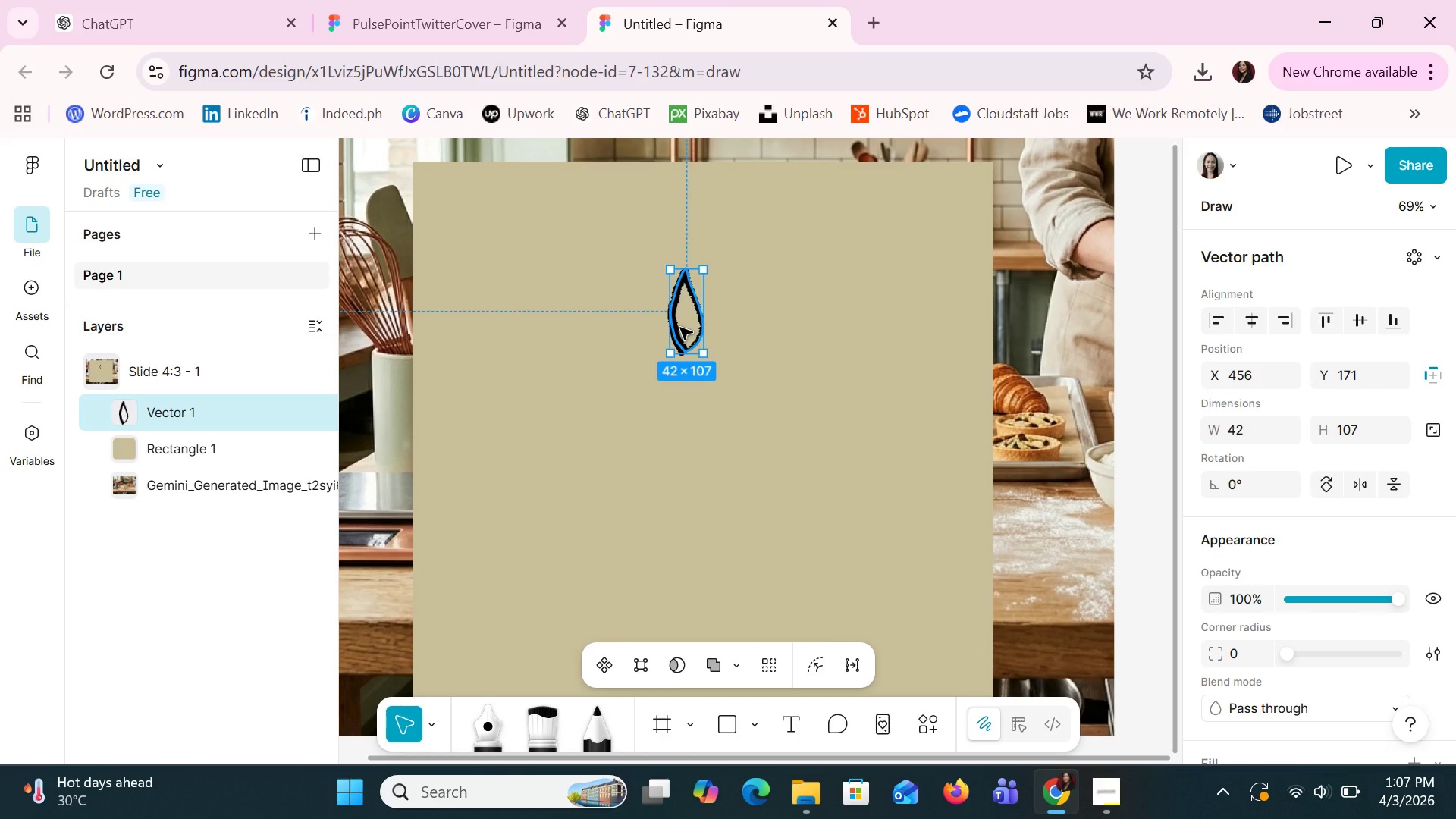 
right_click([680, 328])
 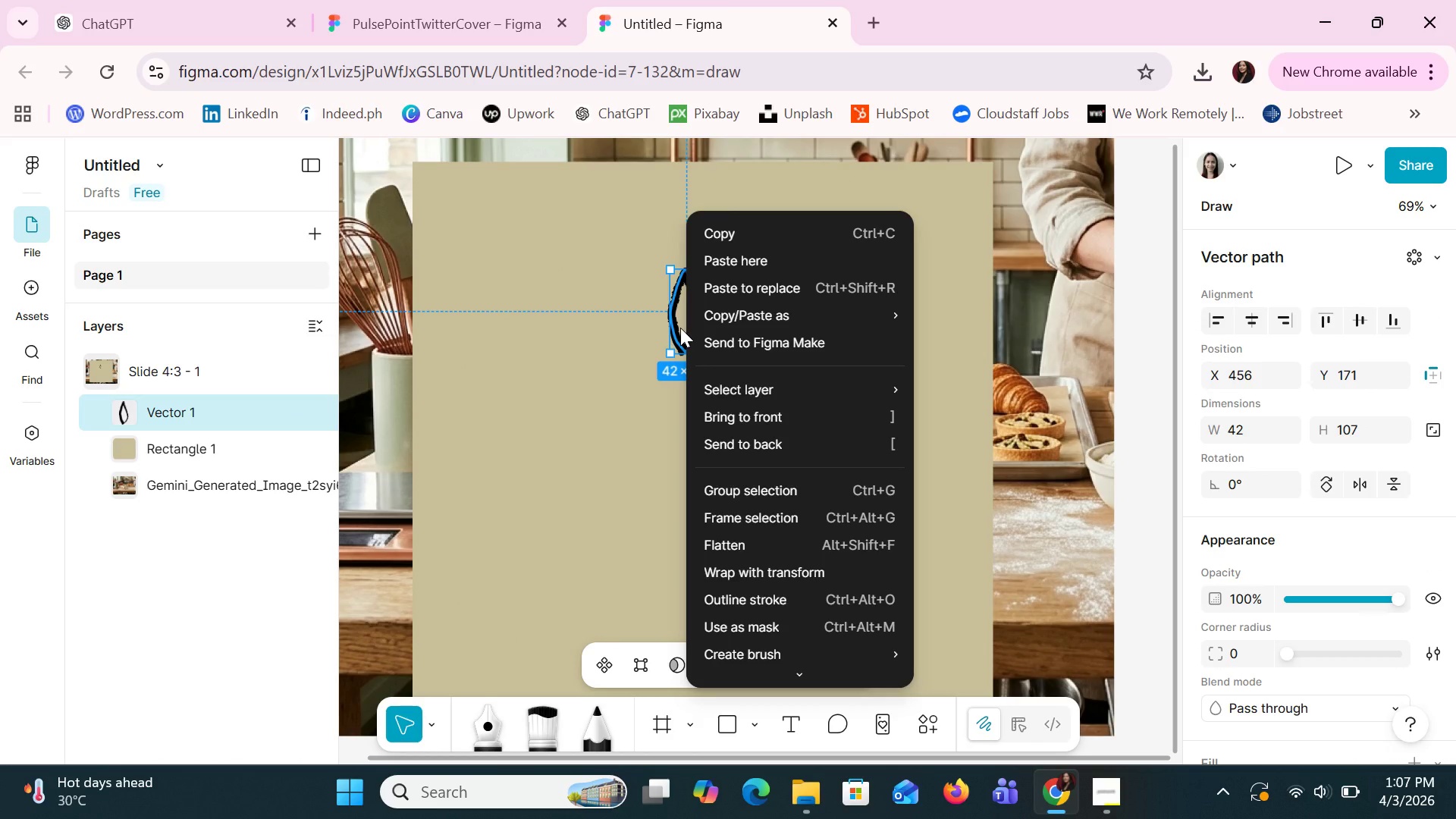 
left_click([680, 328])
 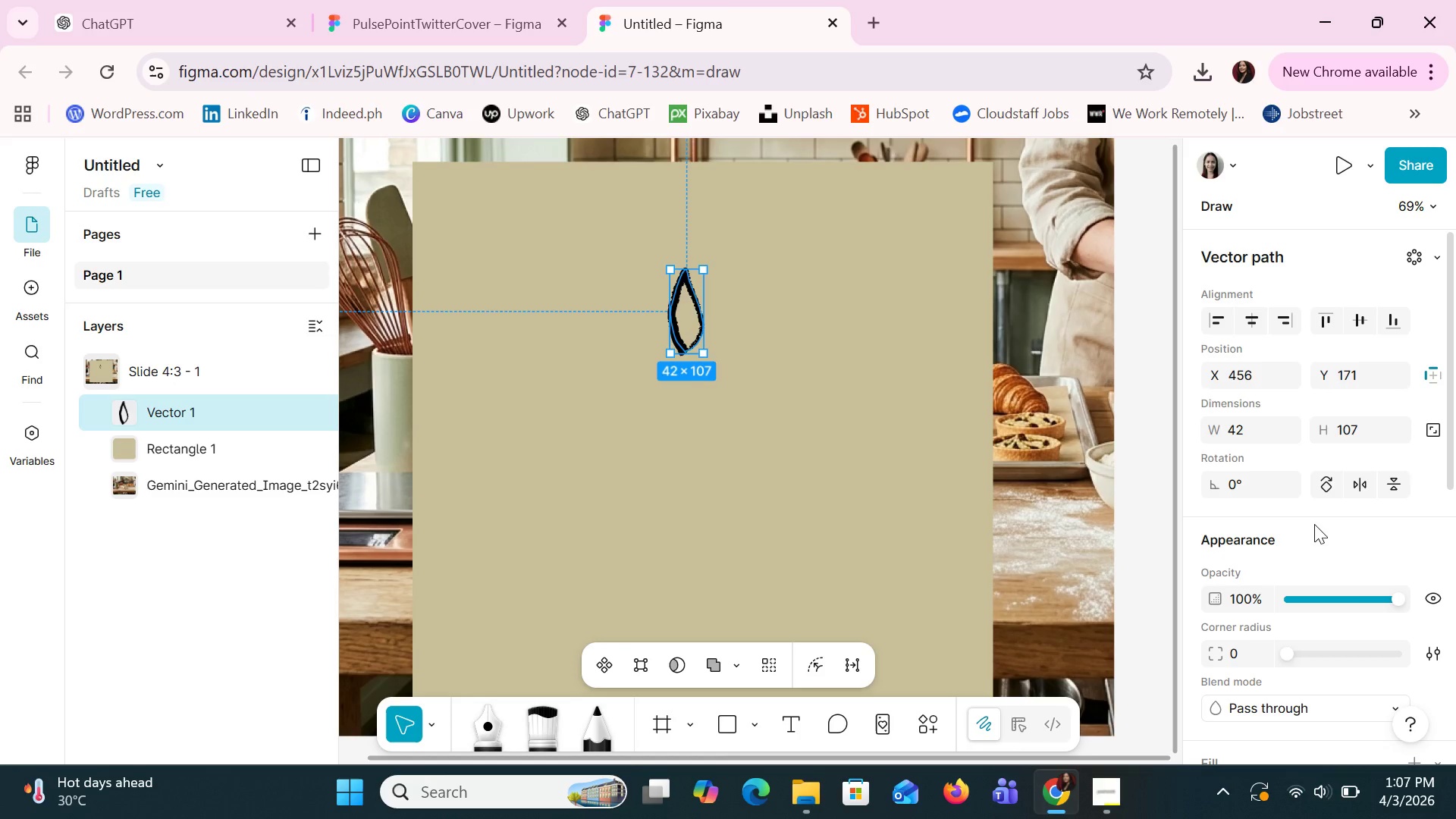 
scroll: coordinate [1326, 524], scroll_direction: down, amount: 3.0
 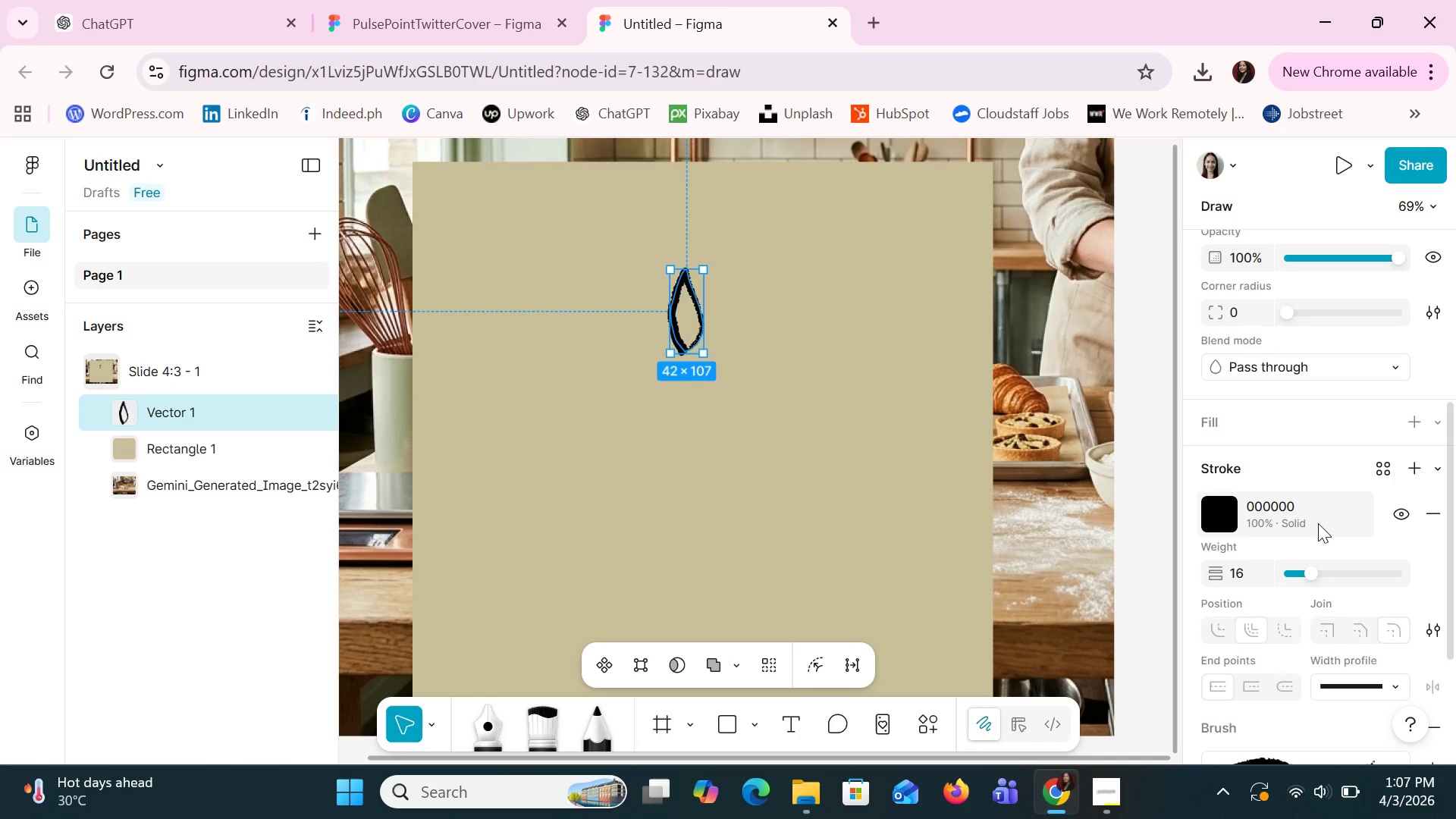 
left_click([1241, 517])
 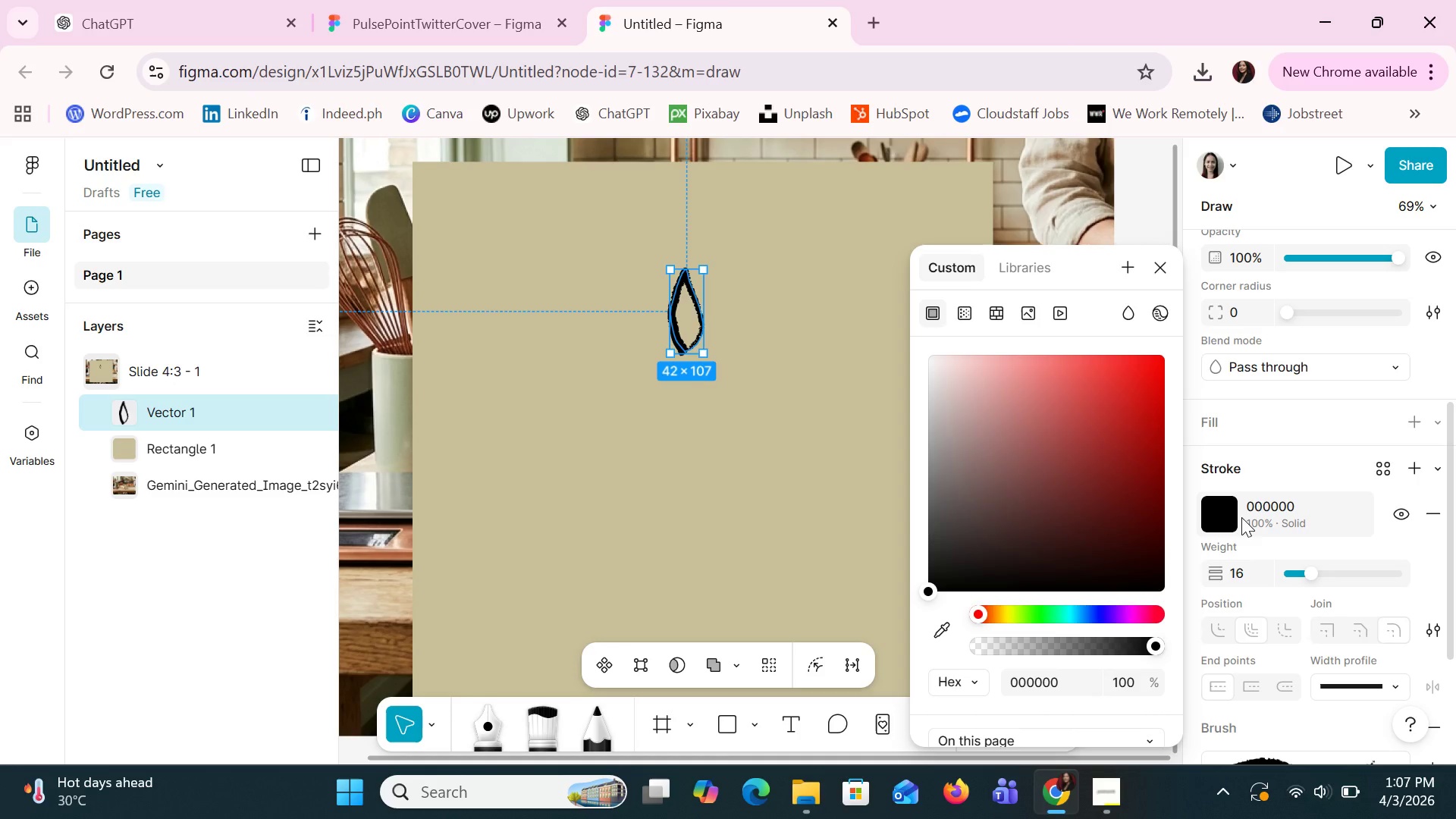 
wait(18.98)
 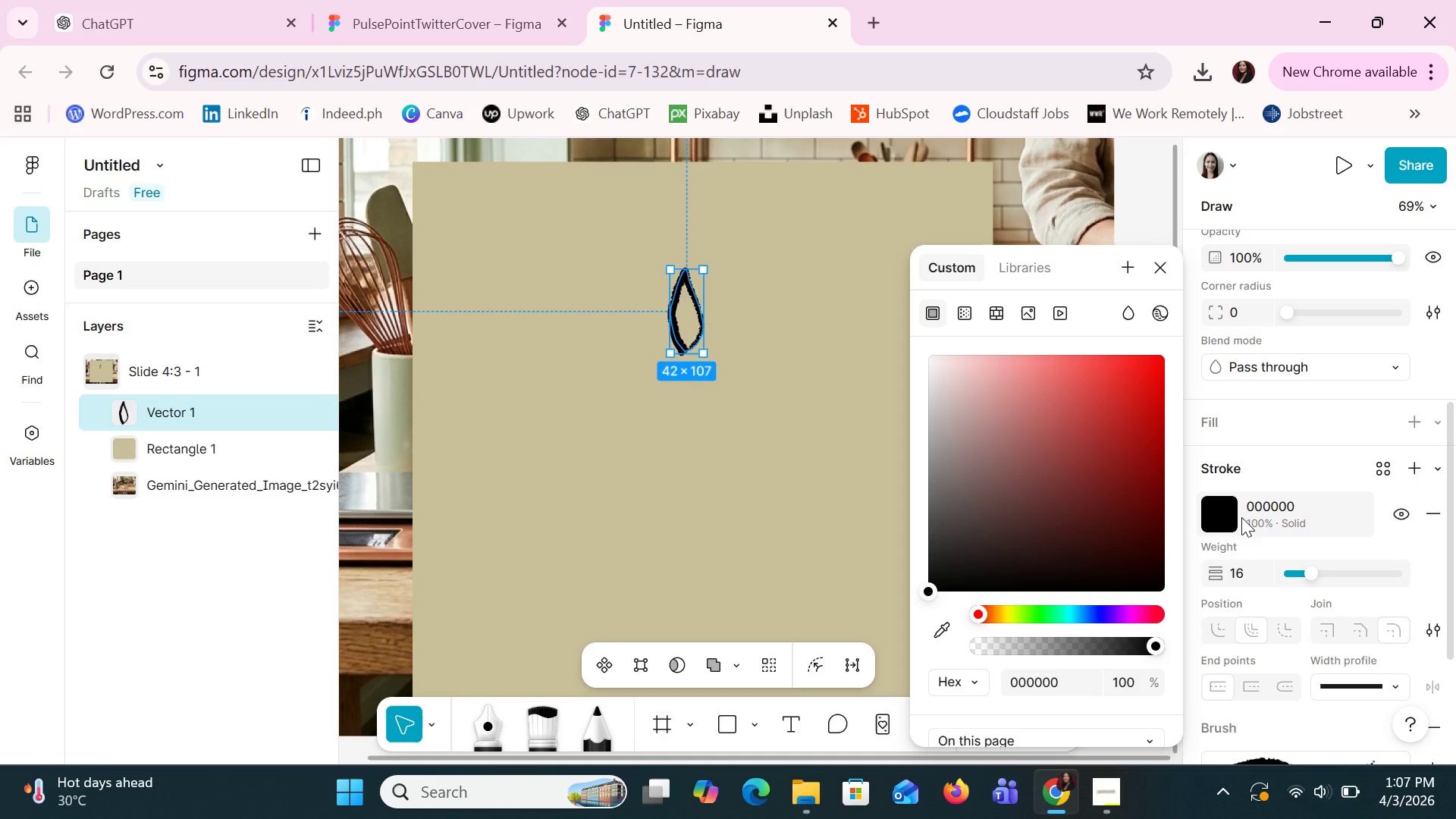 
double_click([695, 331])
 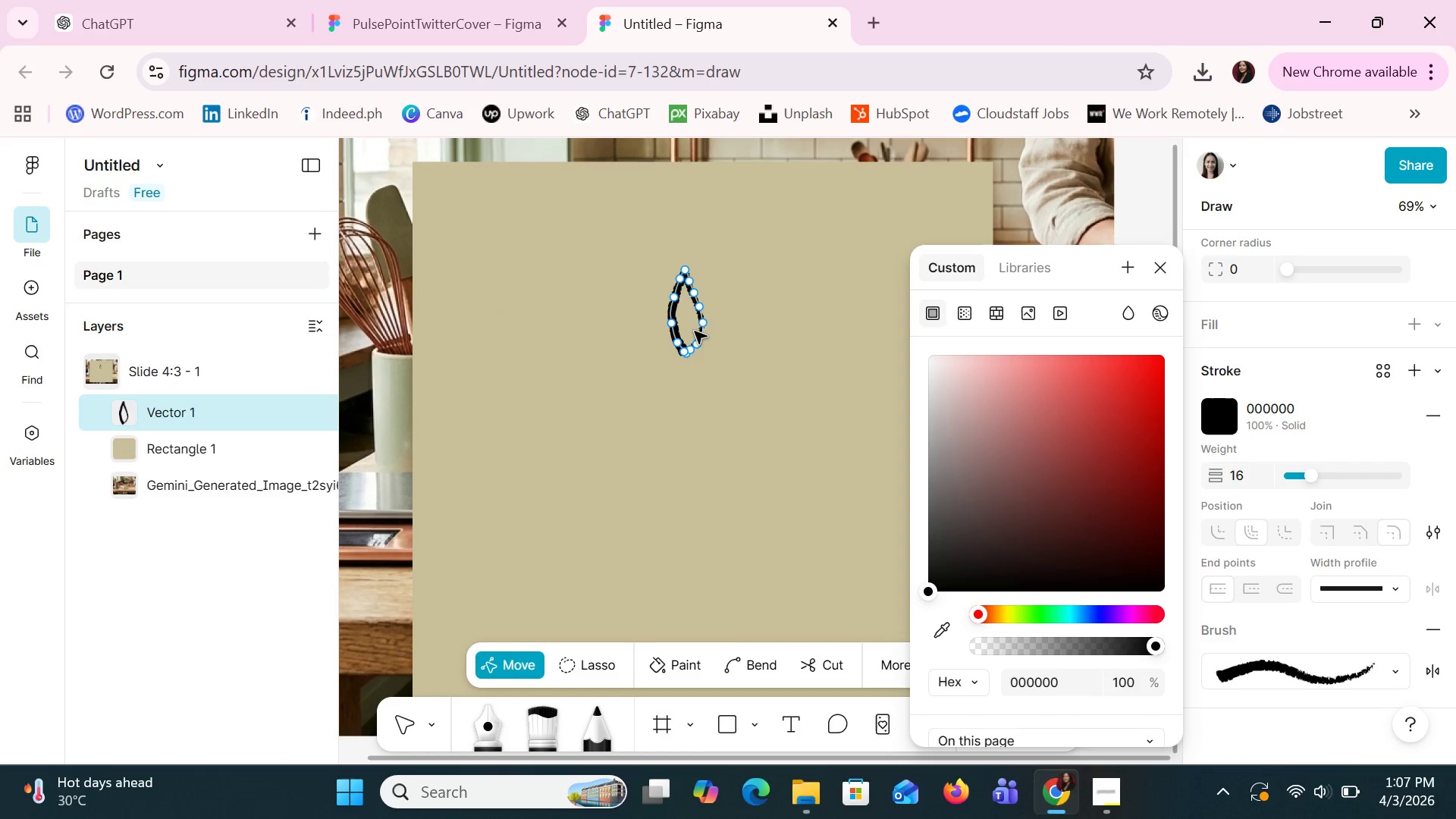 
mouse_move([700, 666])
 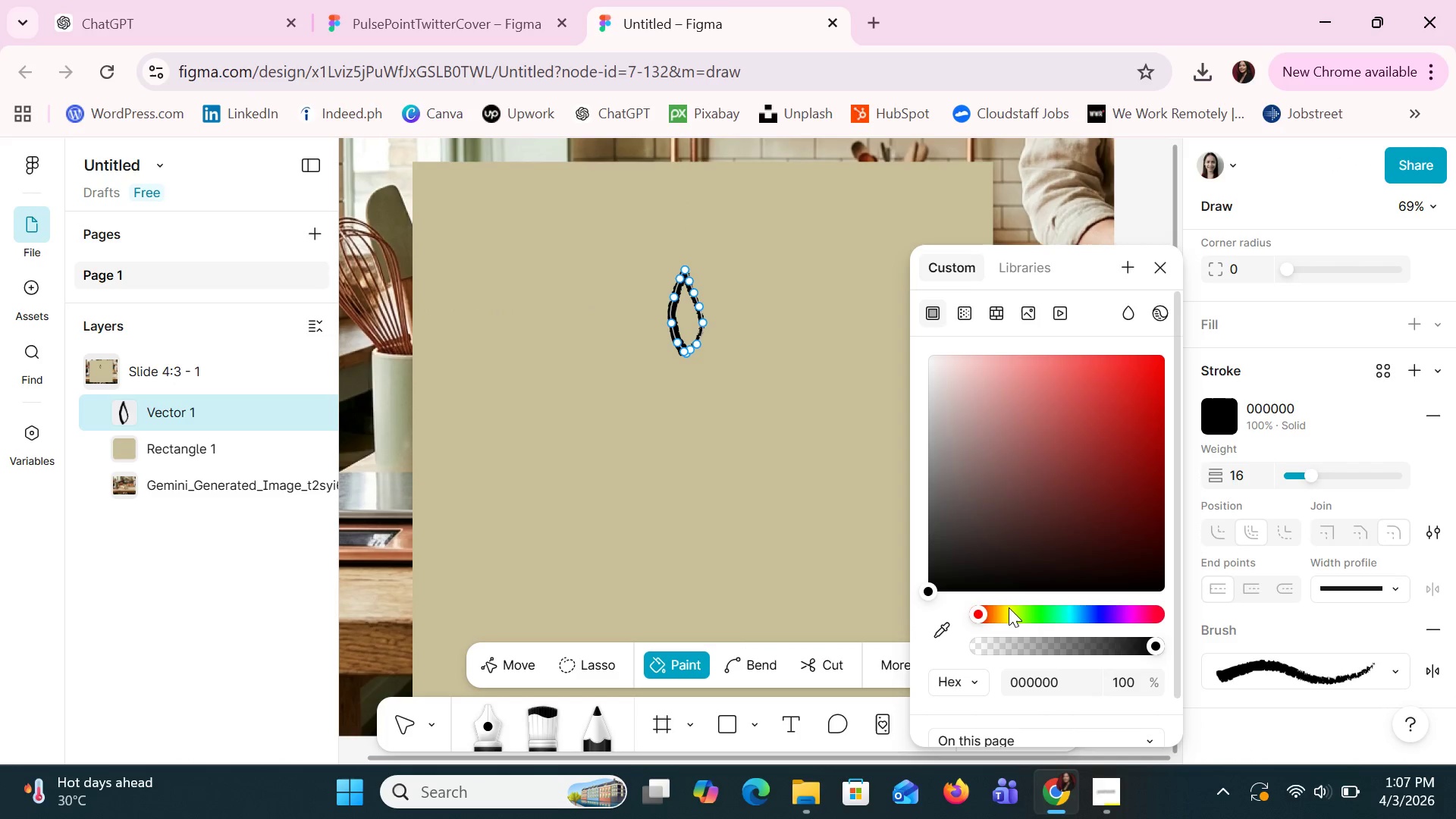 
left_click([1009, 607])
 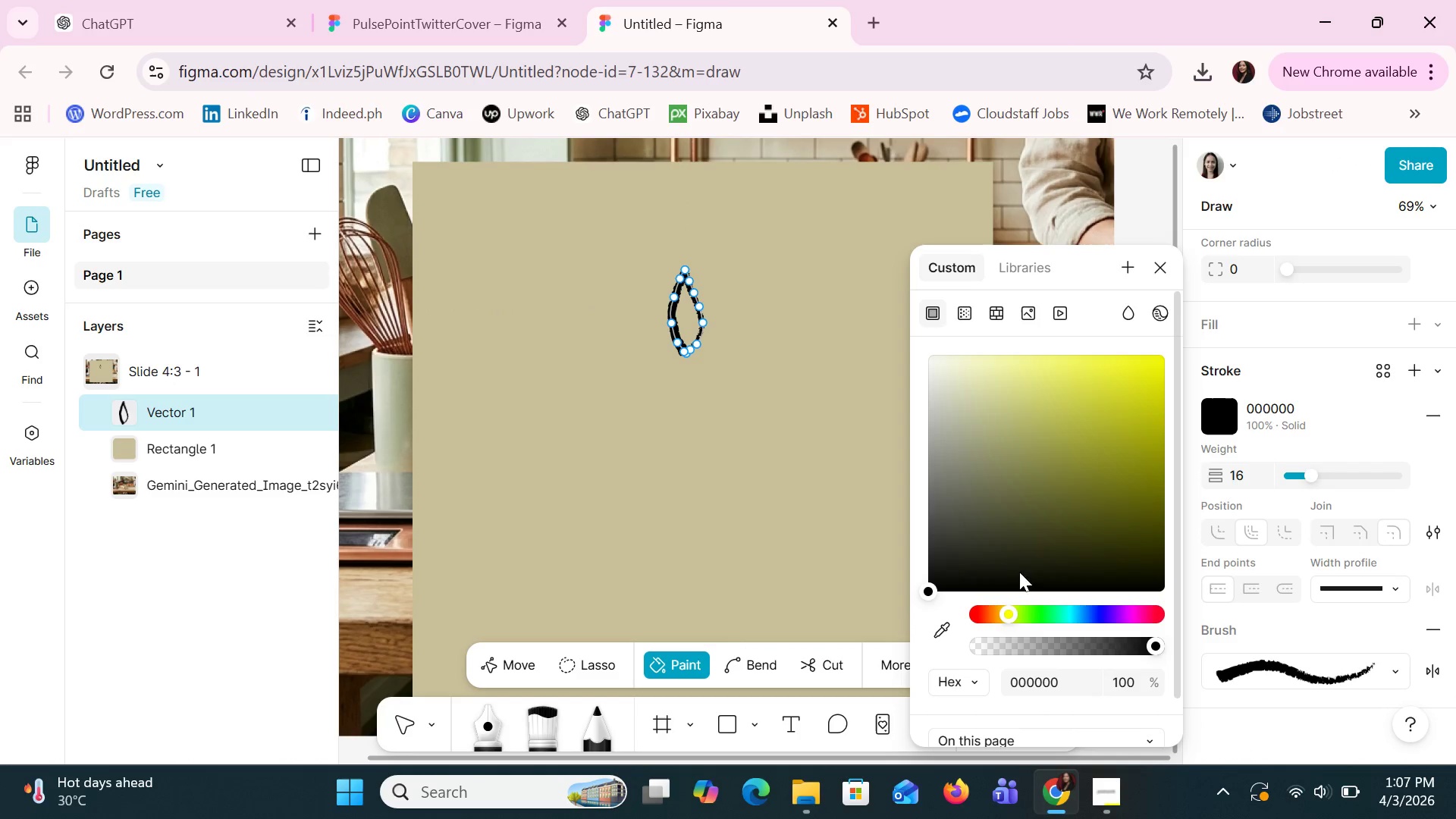 
left_click([1040, 463])
 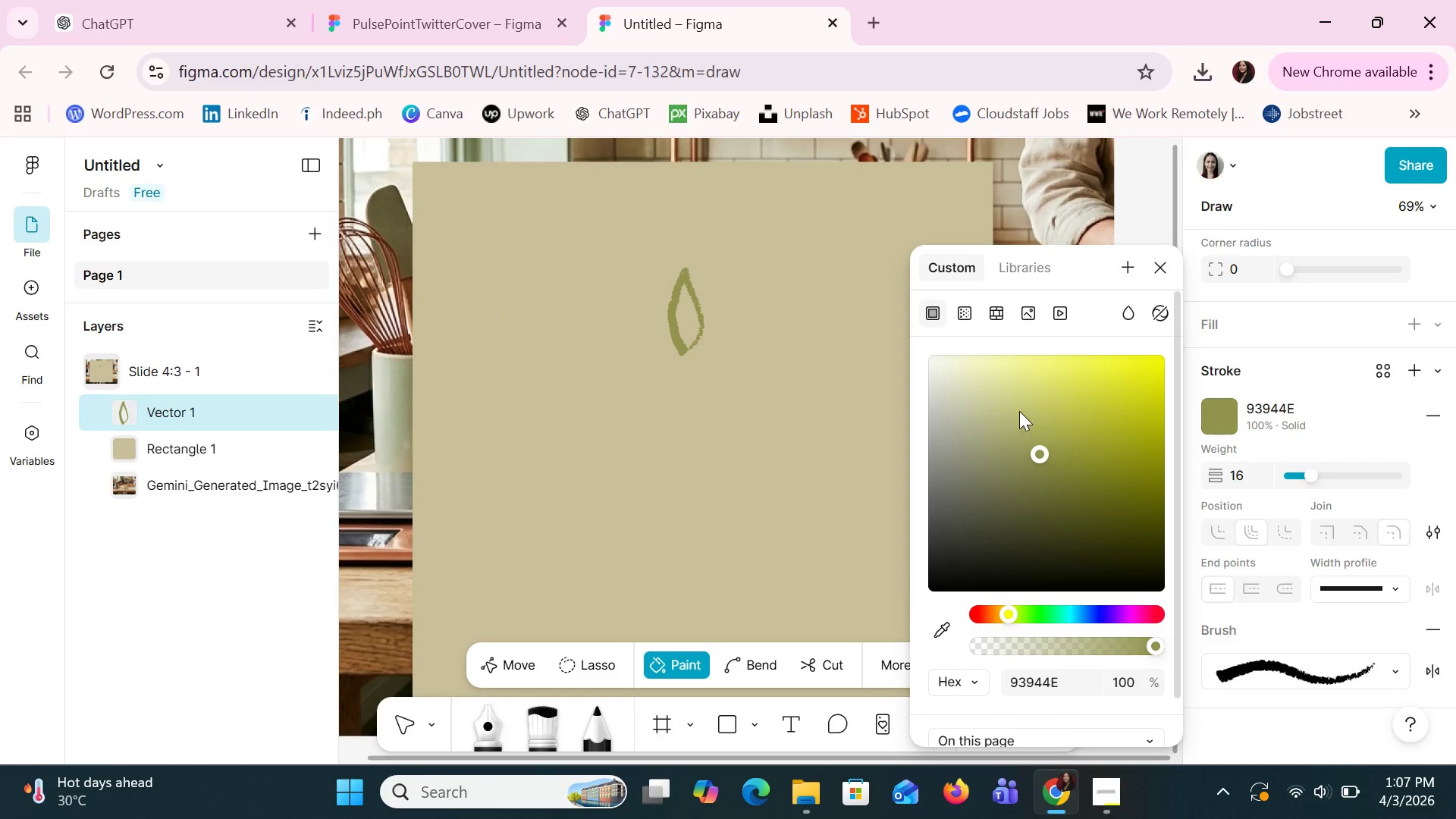 
left_click([1019, 411])
 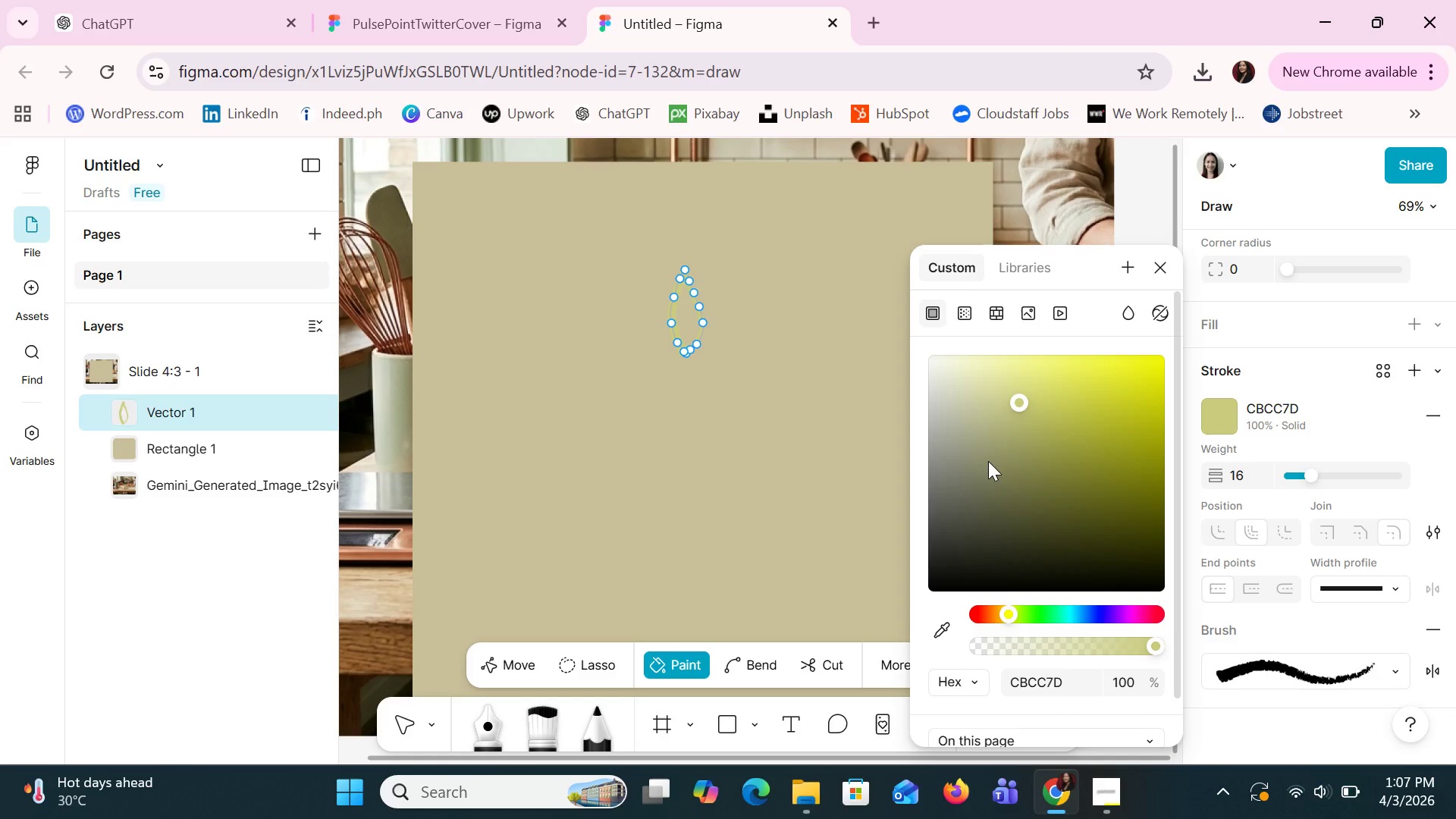 
left_click([1054, 465])
 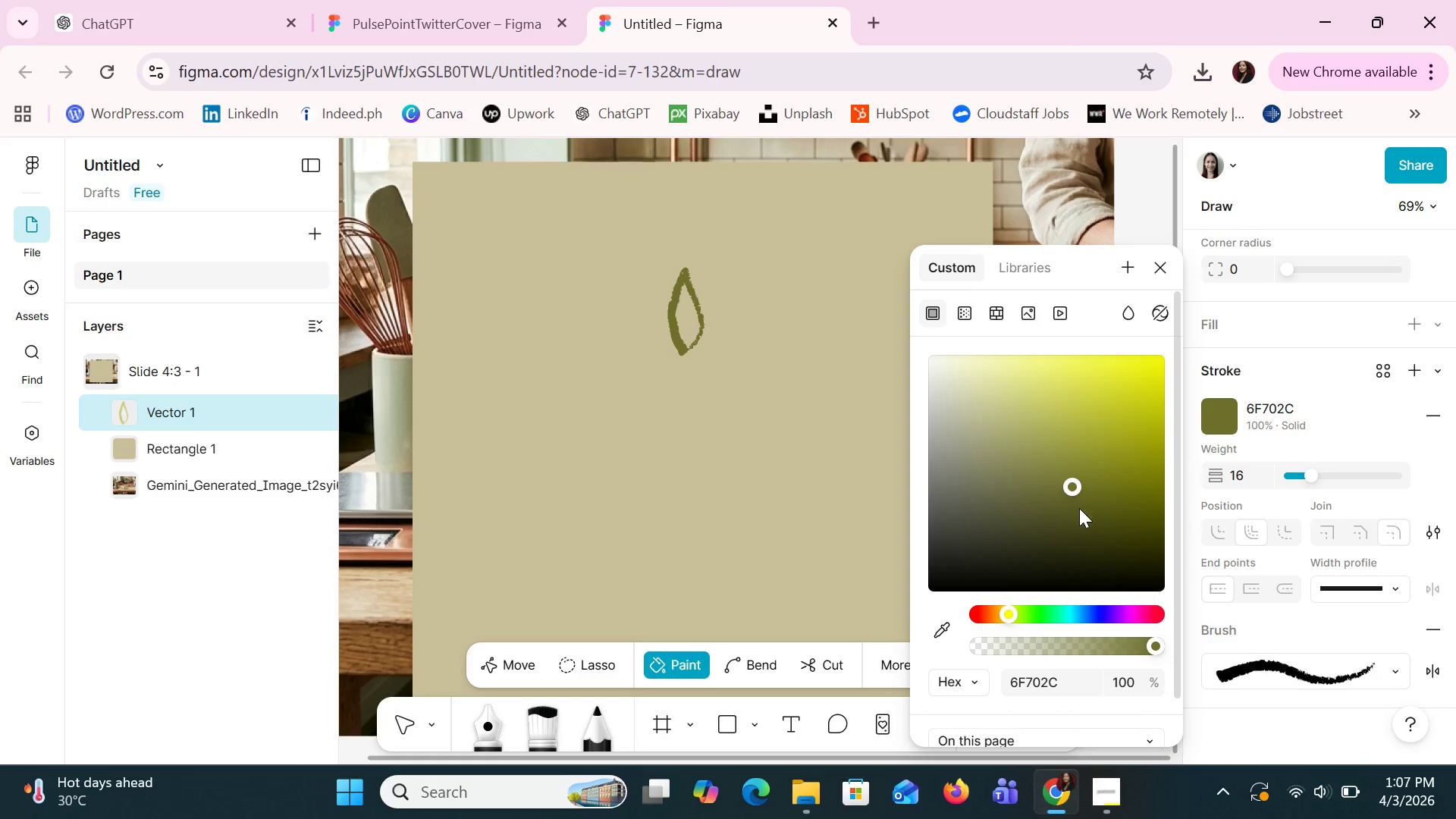 
double_click([1103, 527])
 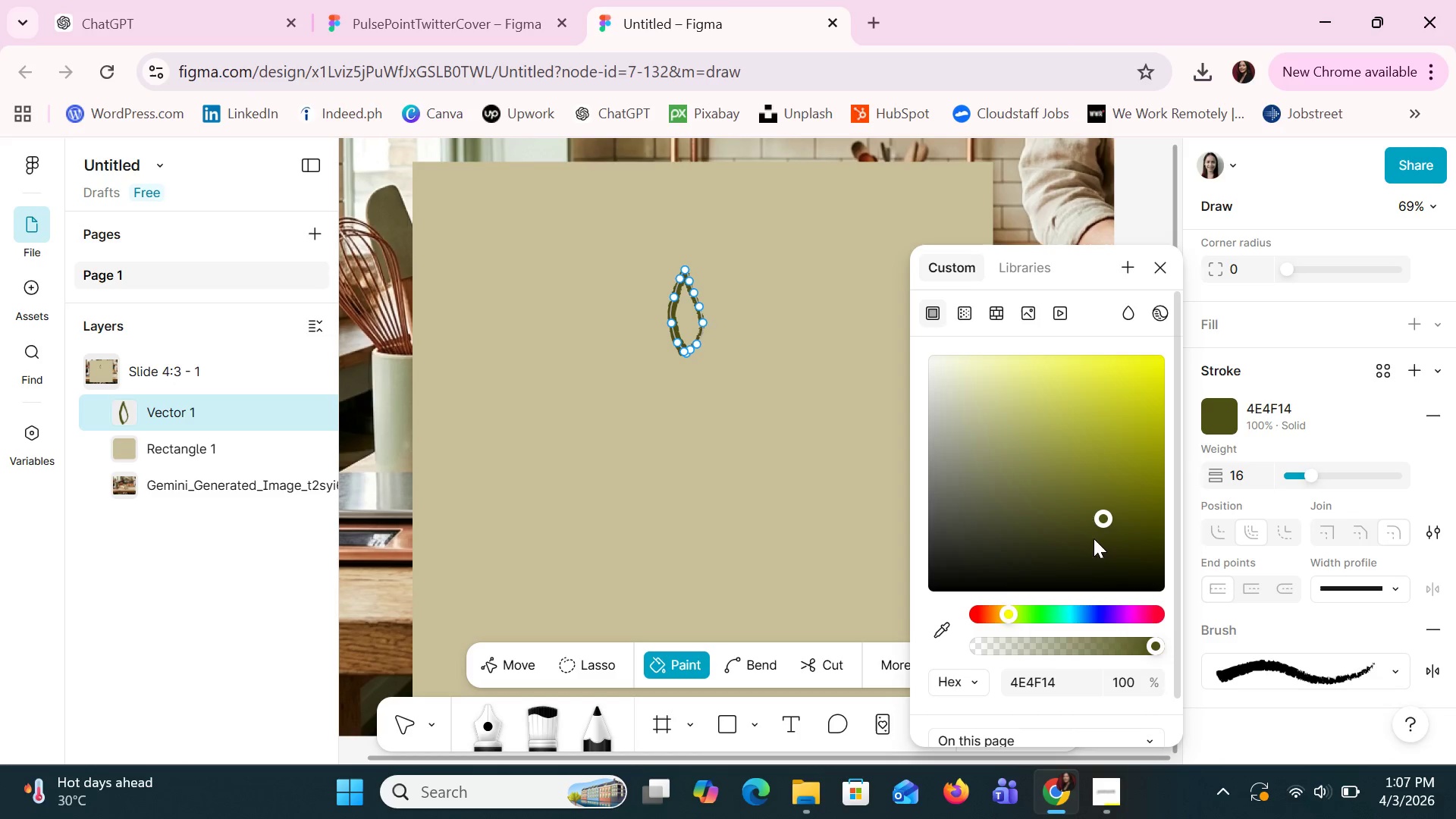 
left_click([947, 577])
 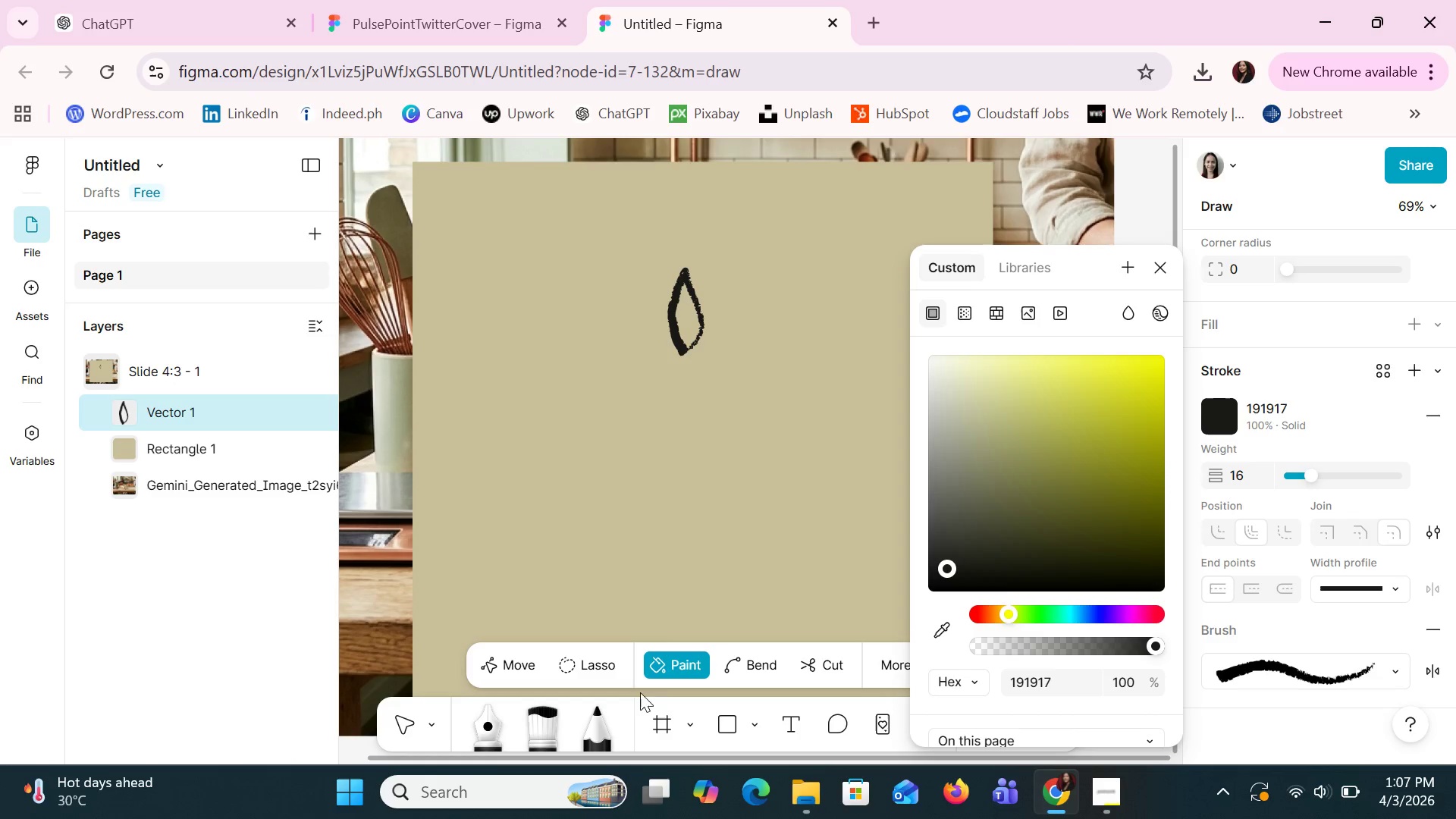 
left_click([662, 666])
 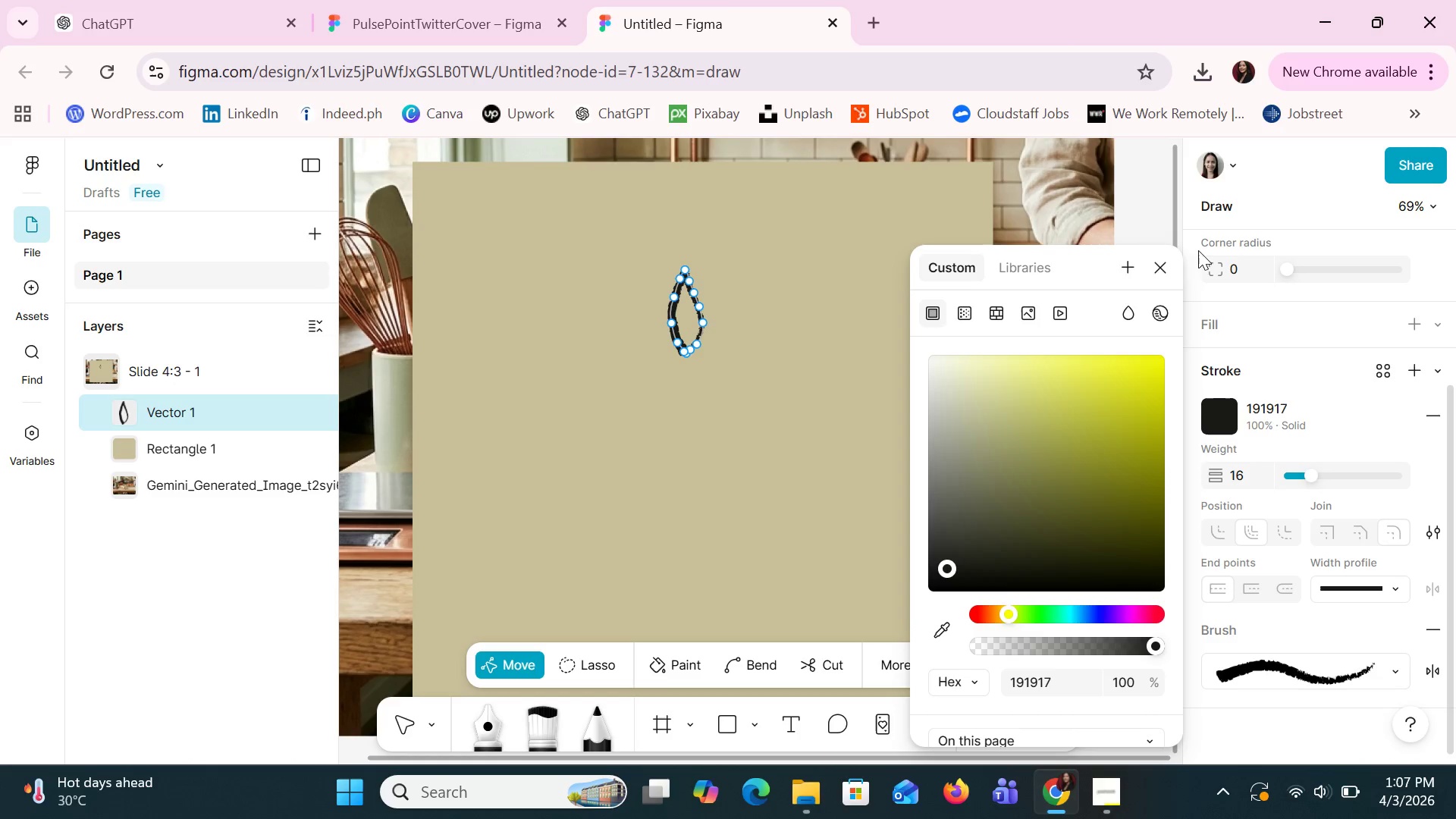 
left_click([1168, 270])
 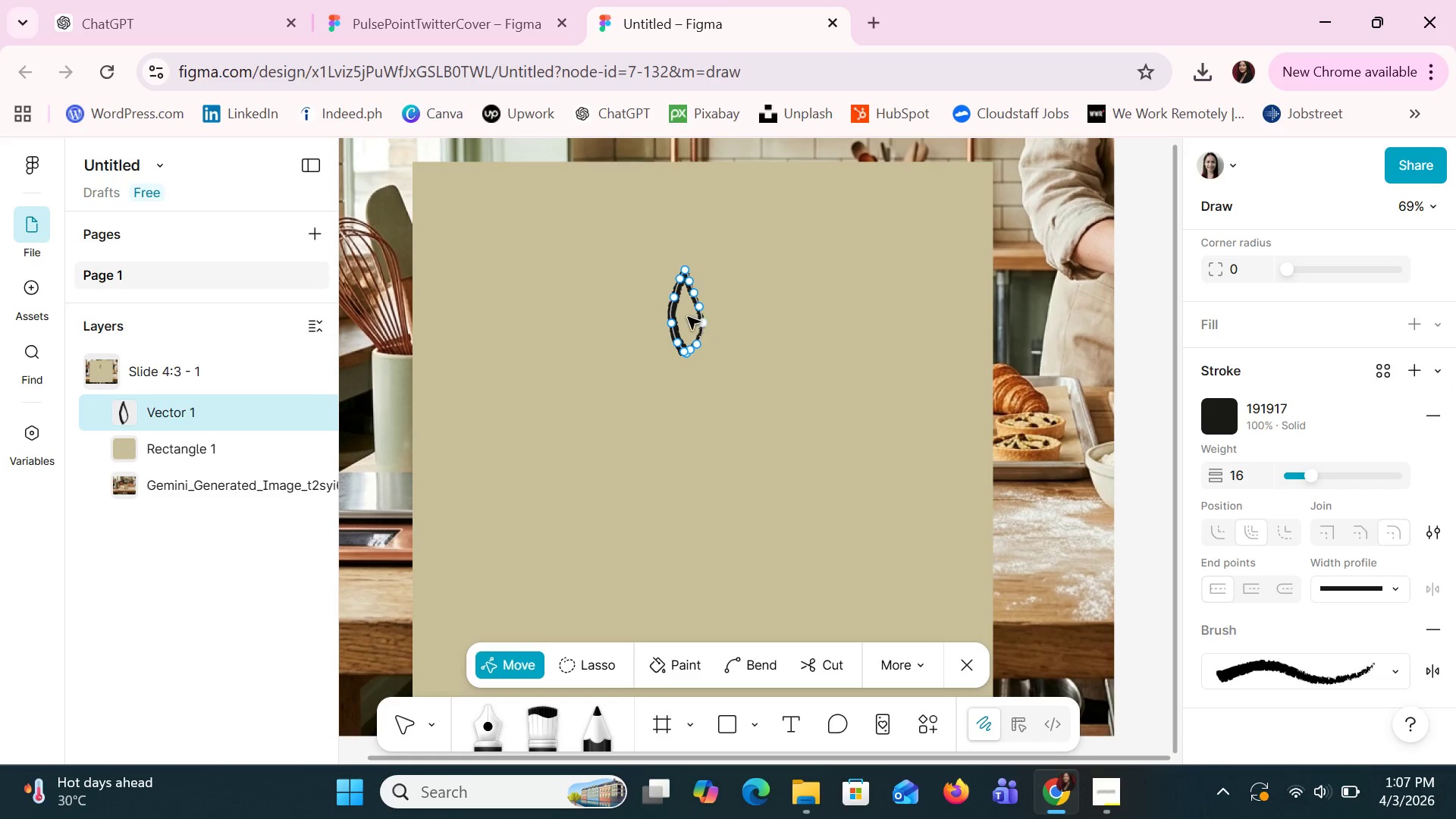 
left_click([688, 315])
 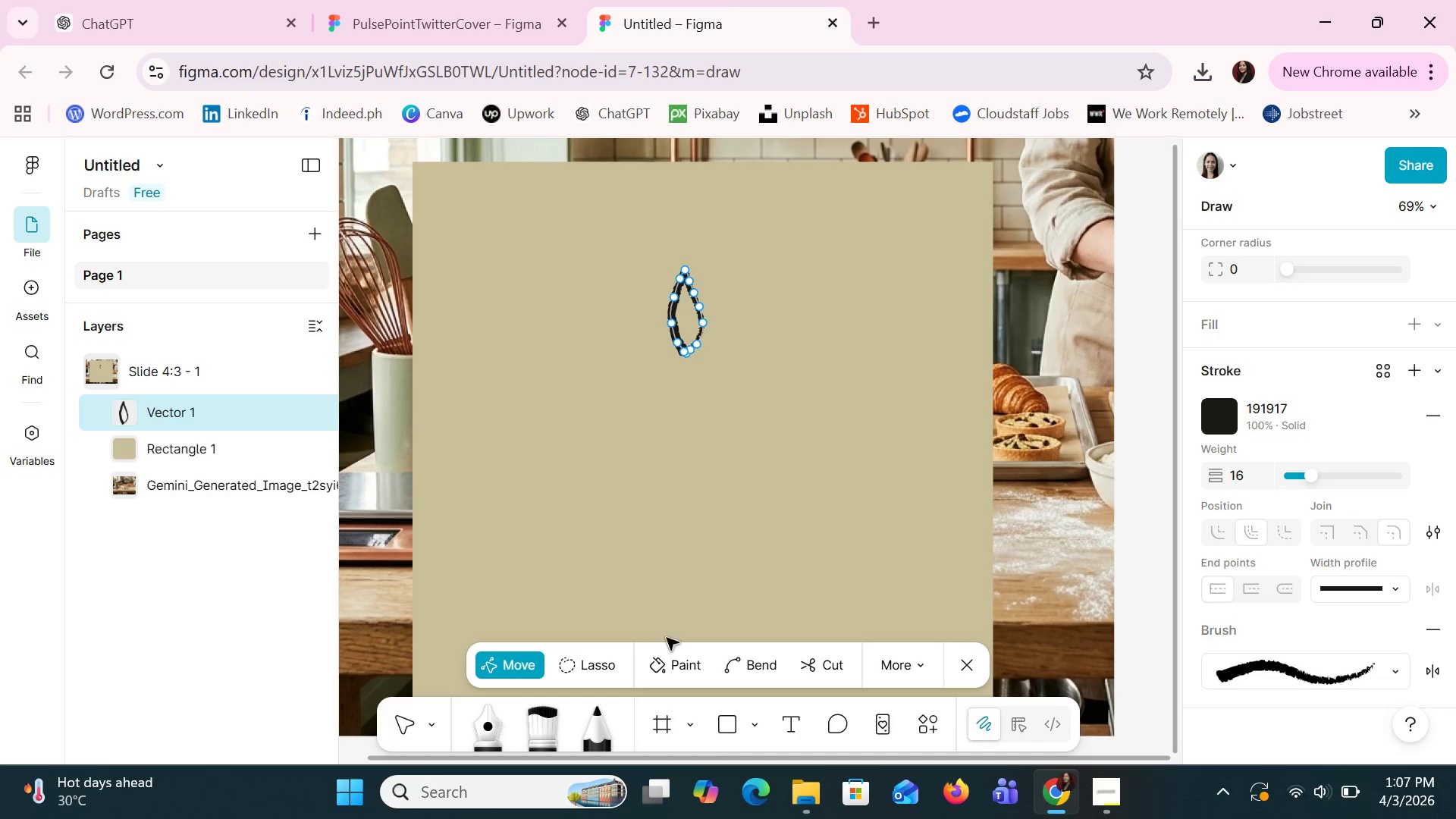 
left_click([677, 652])
 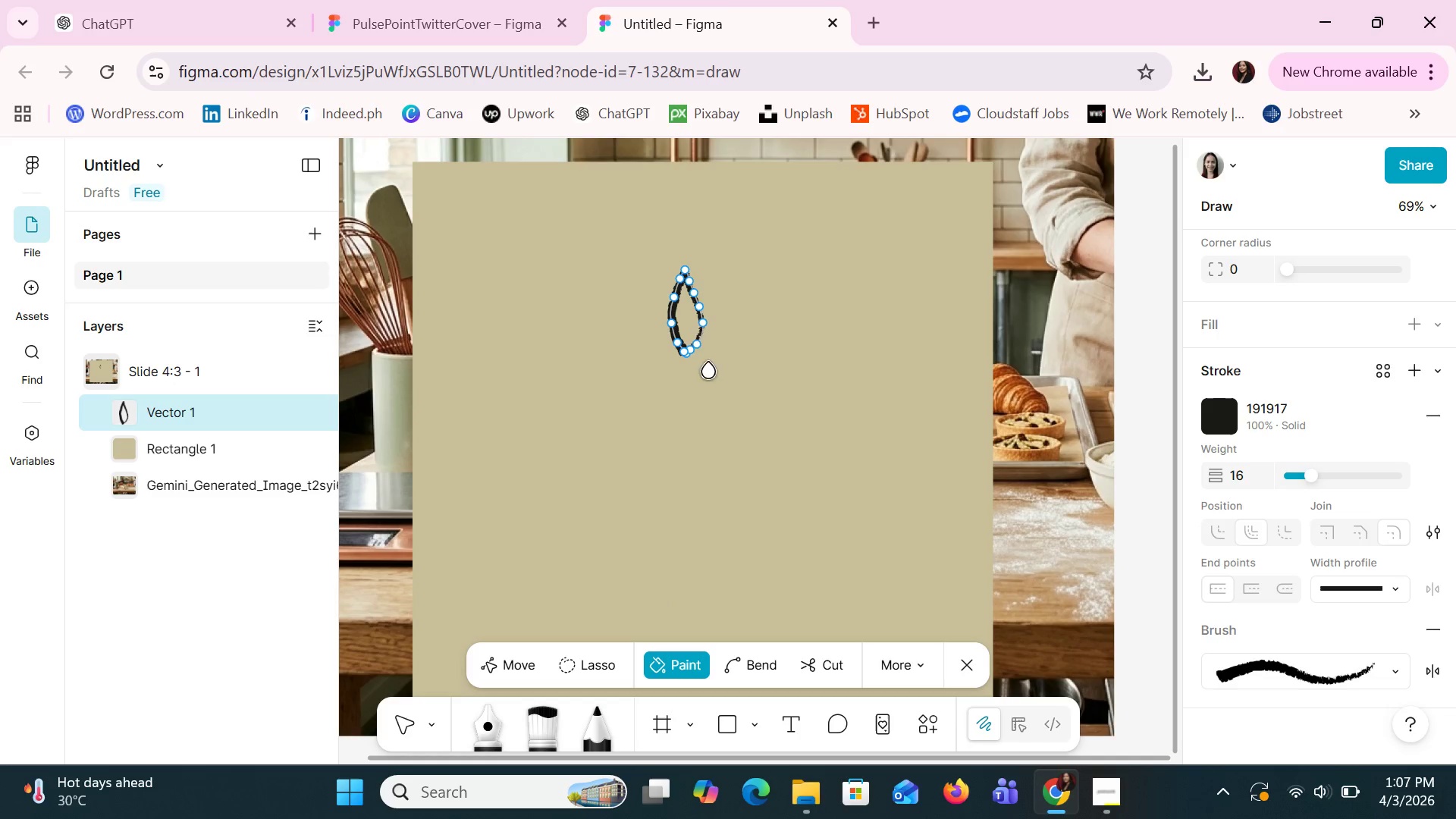 
left_click([695, 327])
 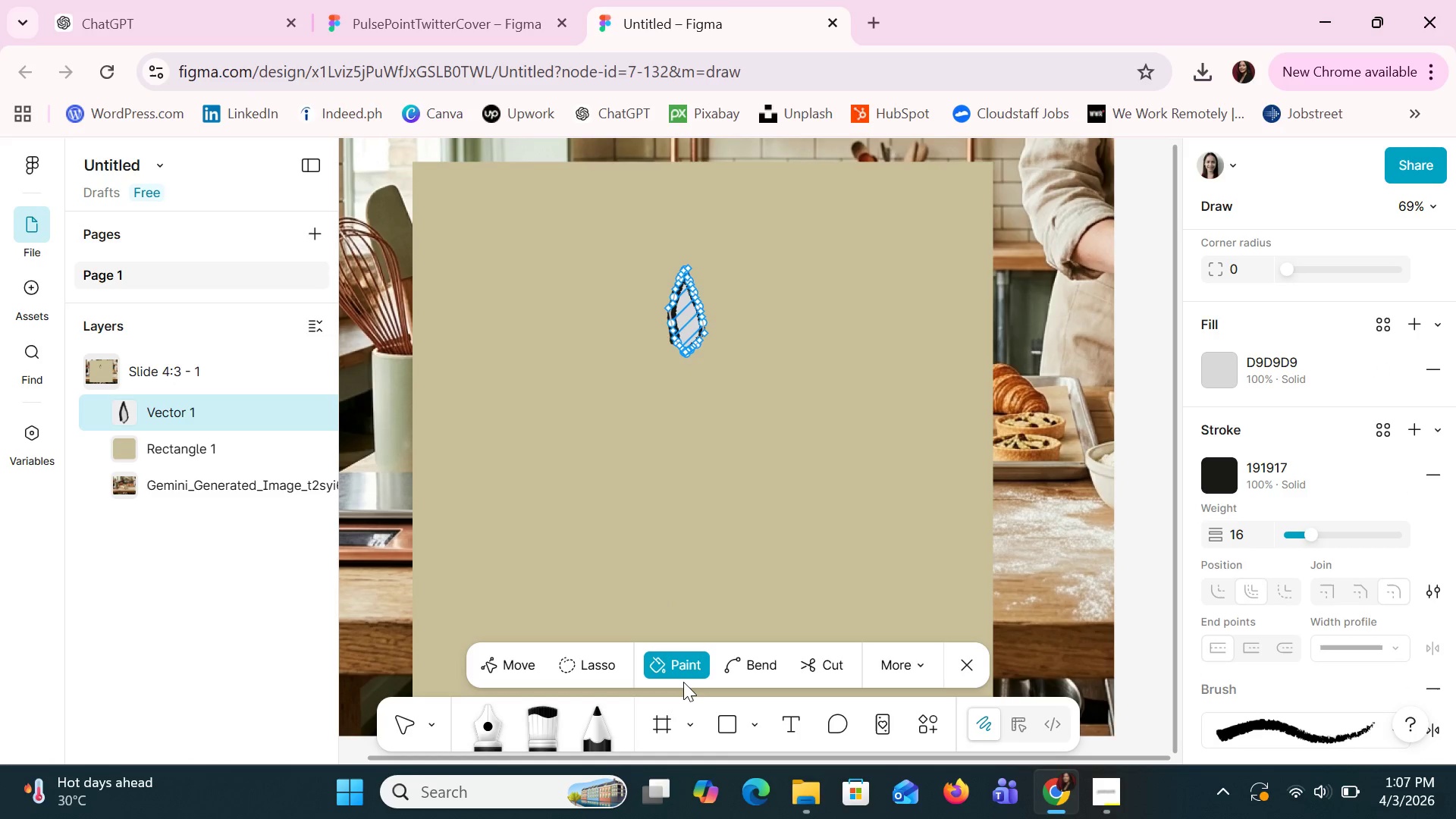 
scroll: coordinate [1276, 563], scroll_direction: down, amount: 3.0
 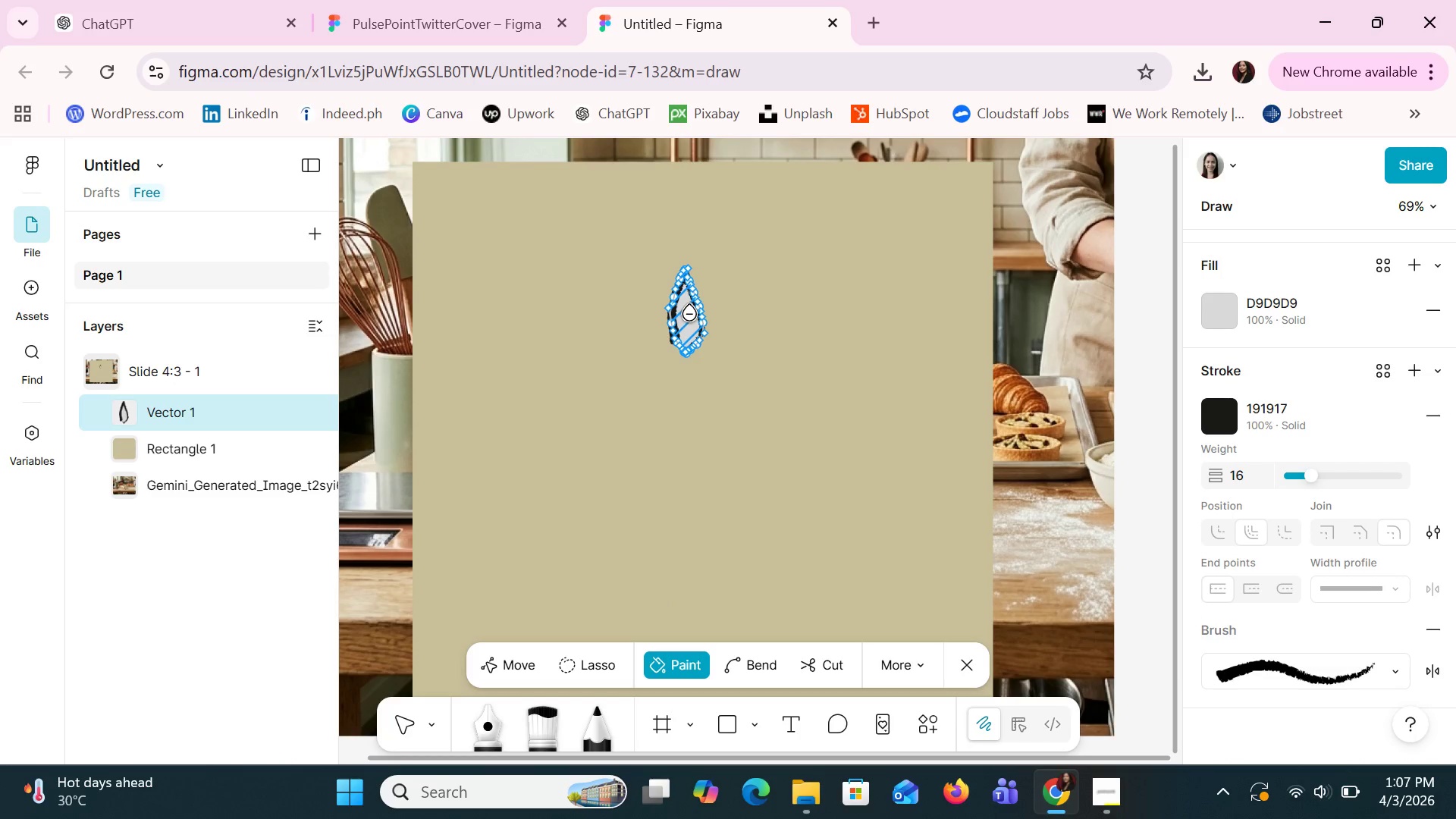 
right_click([690, 315])
 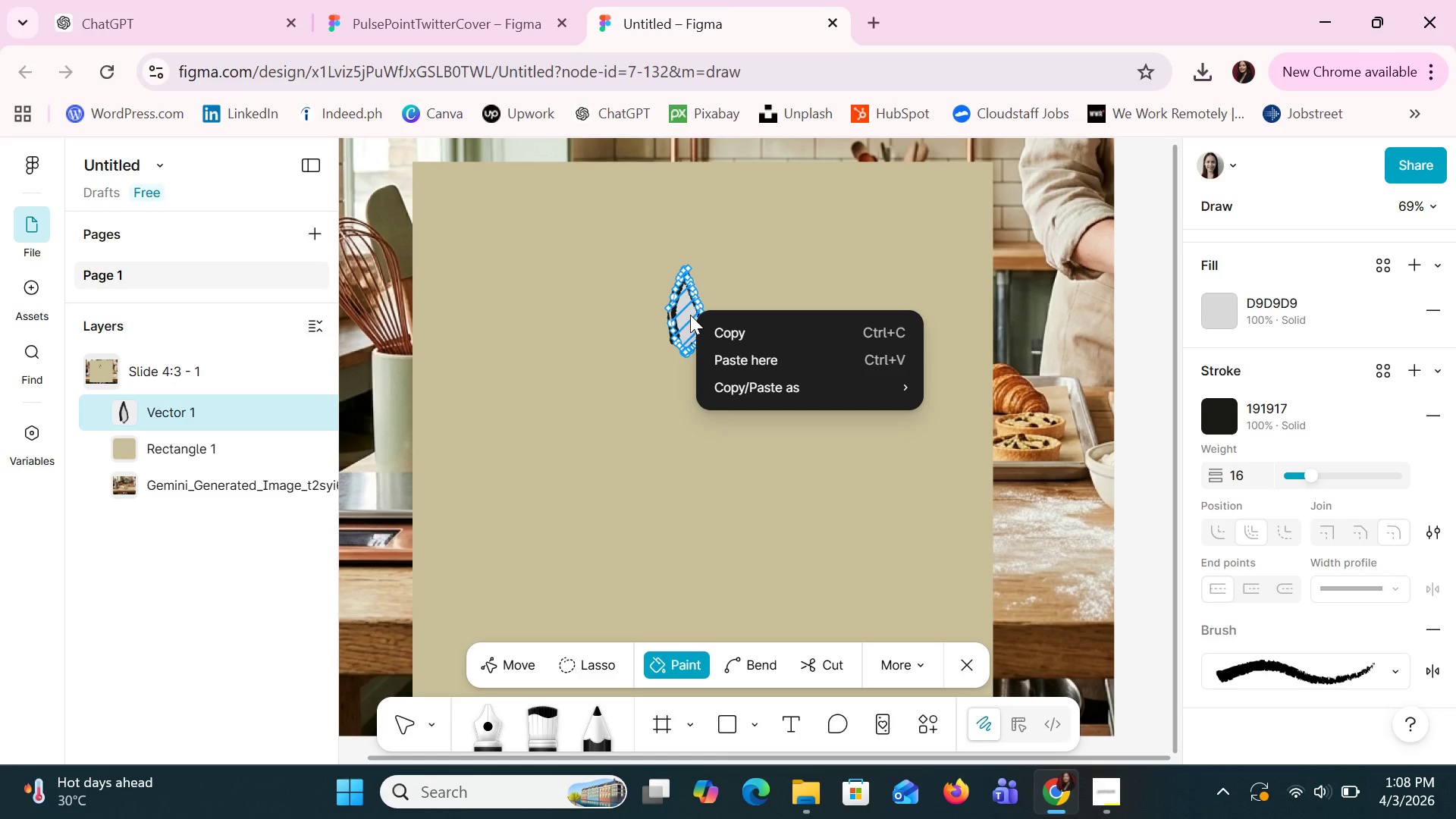 
left_click([690, 315])
 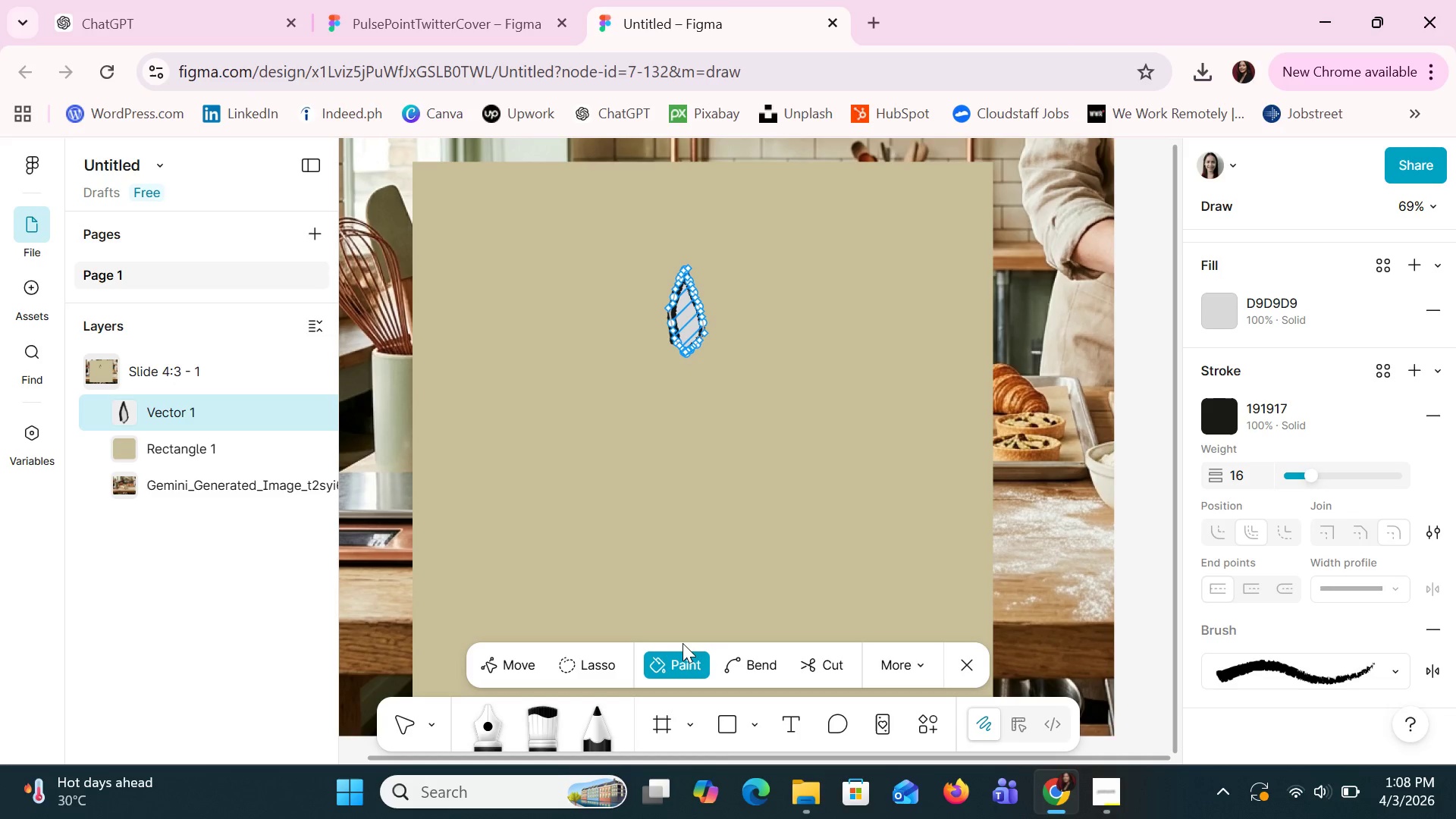 
left_click([684, 648])
 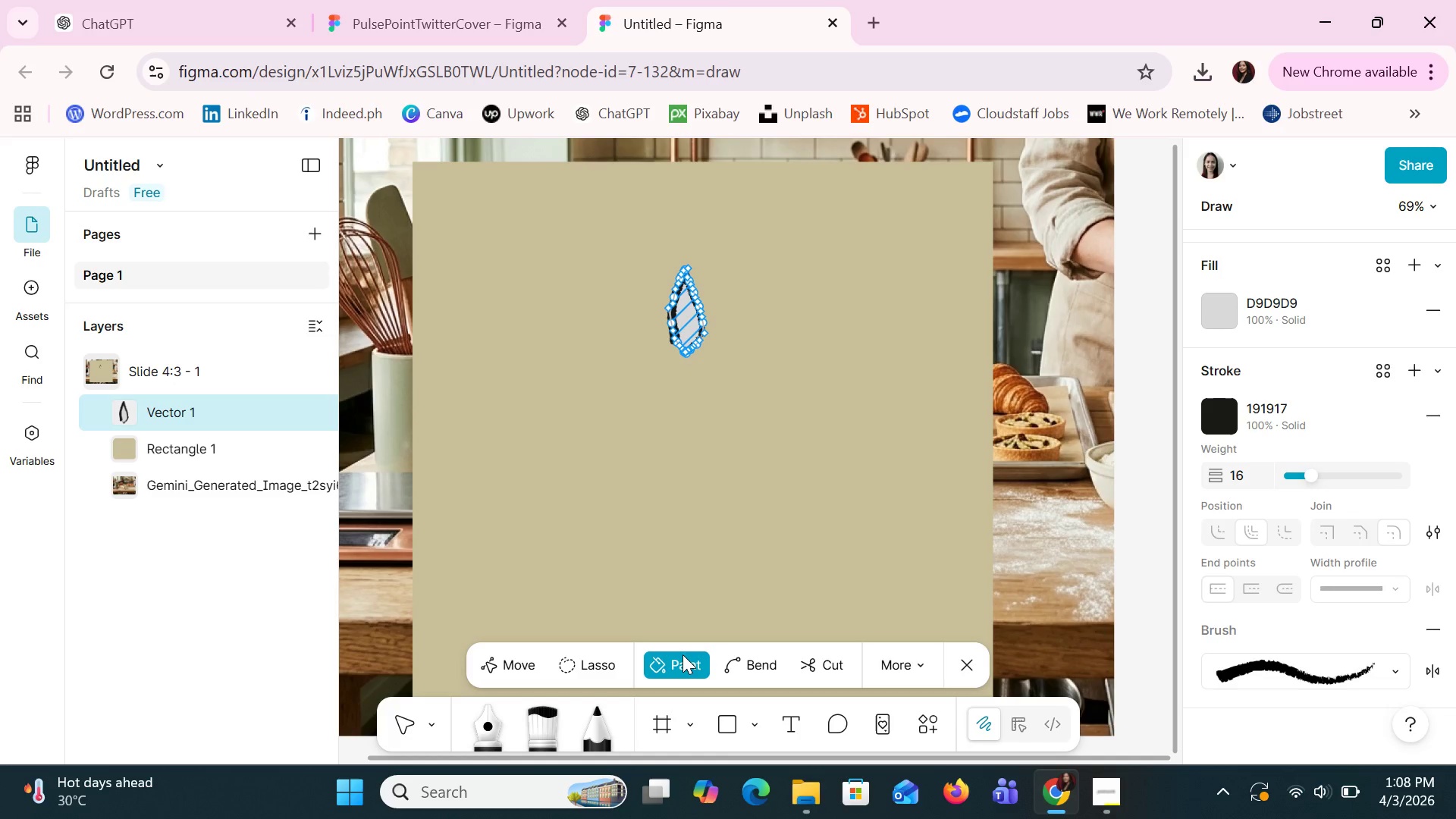 
left_click([682, 654])
 